 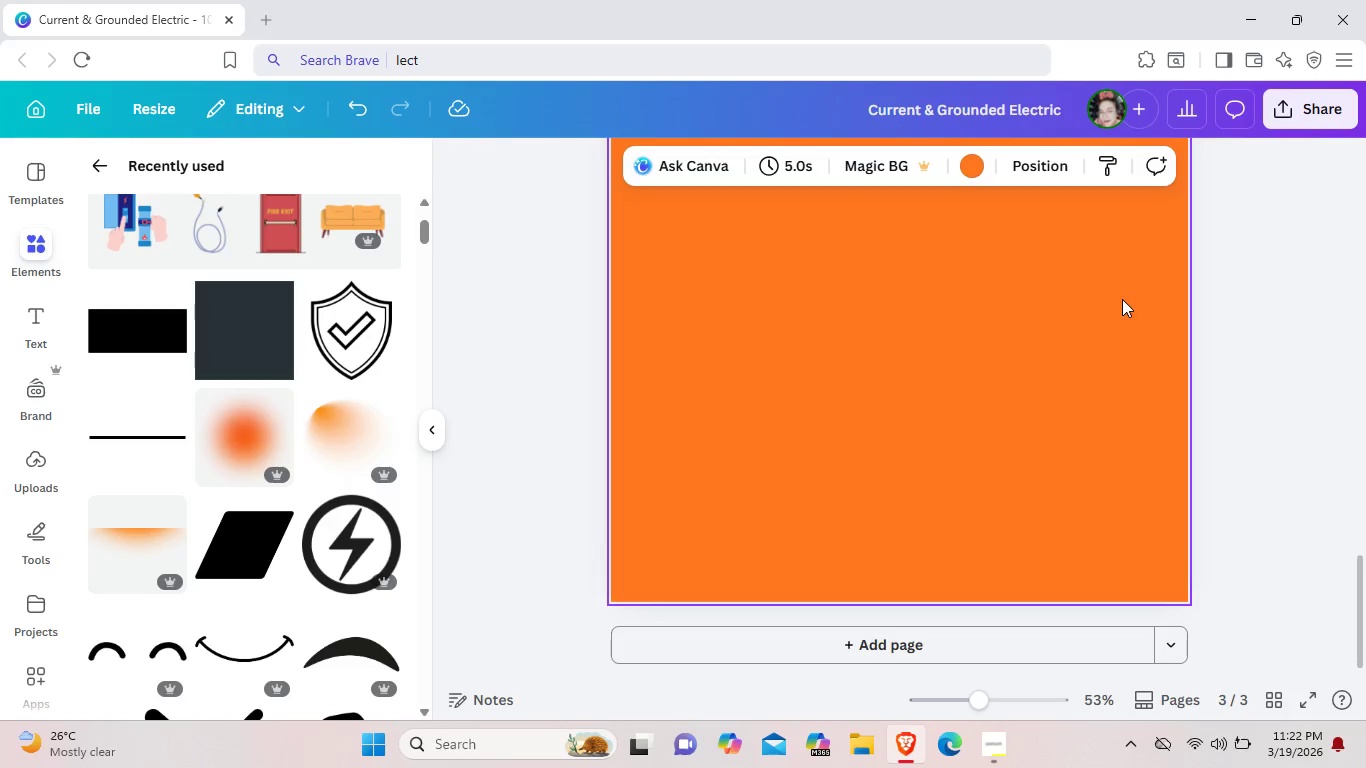 
scroll: coordinate [1045, 384], scroll_direction: up, amount: 1.0
 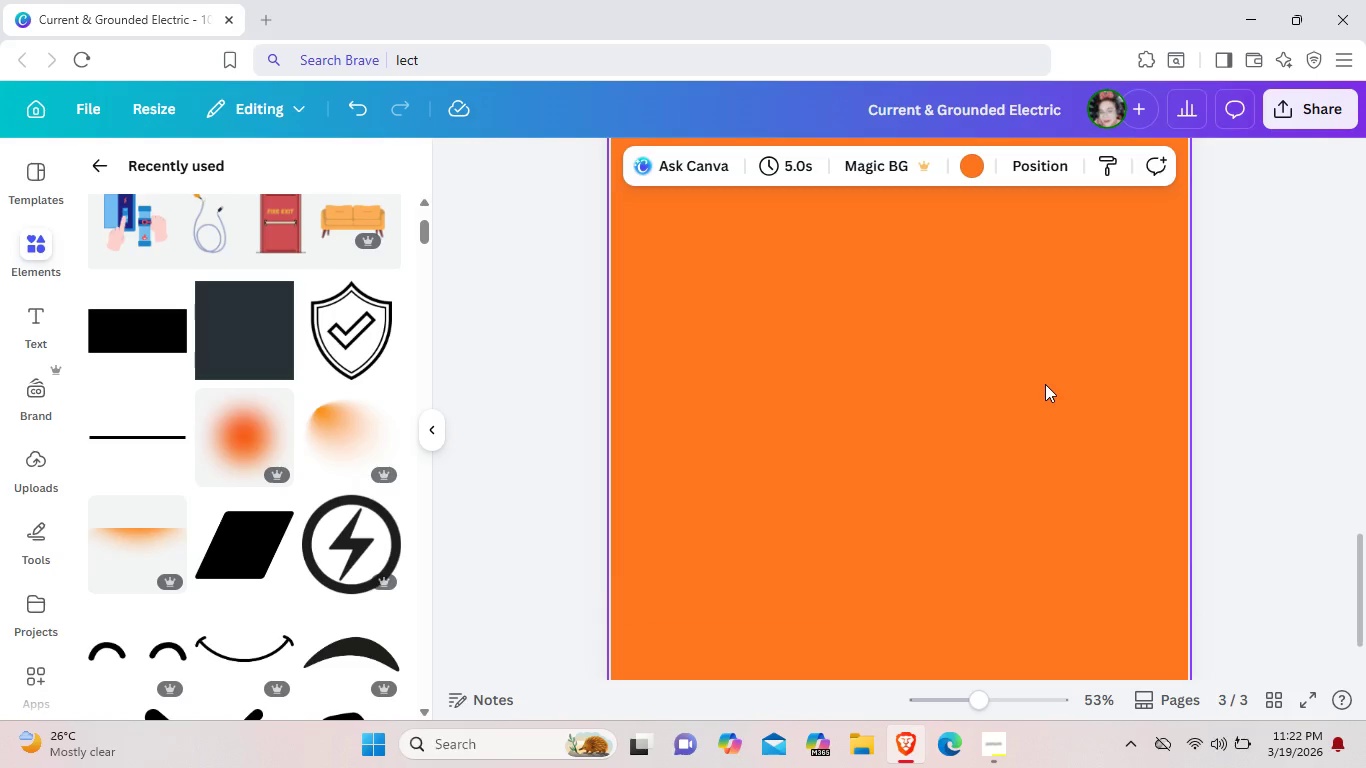 
left_click([972, 162])
 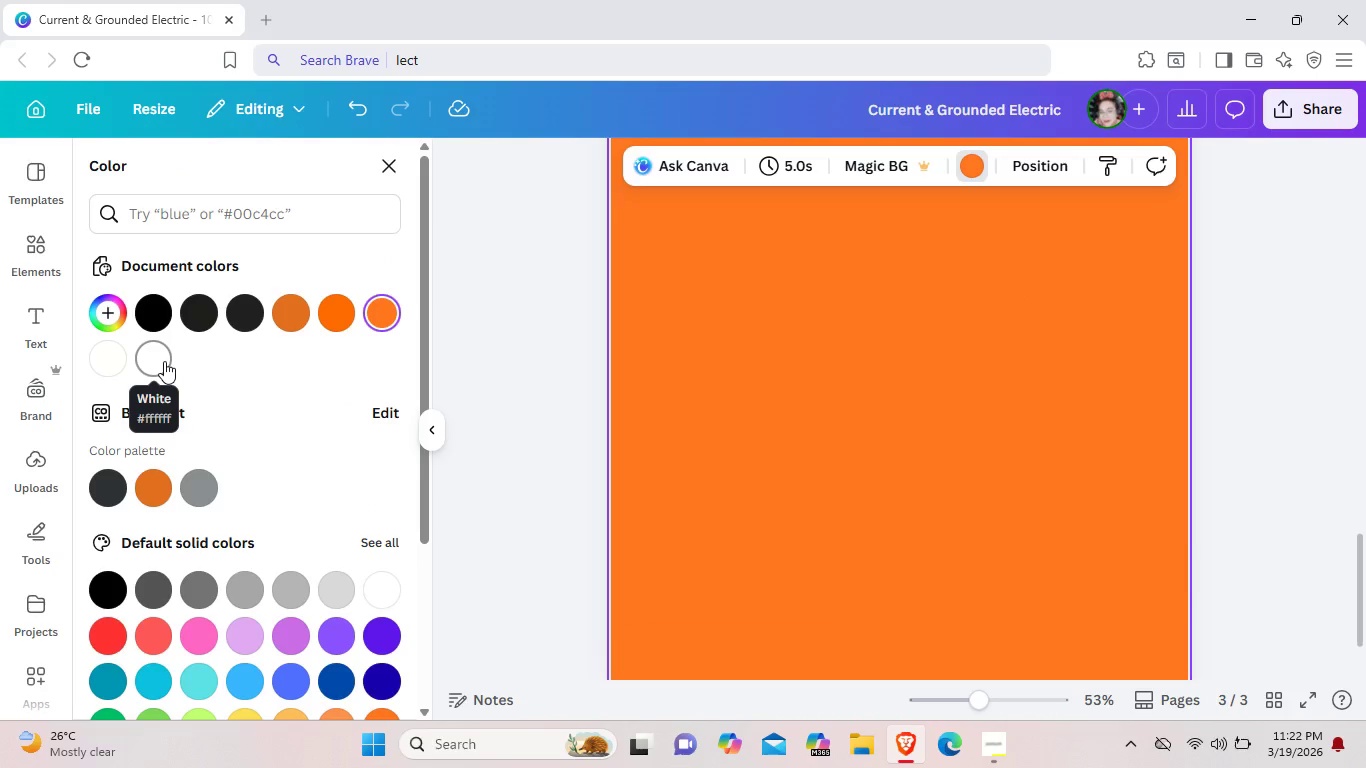 
left_click([164, 361])
 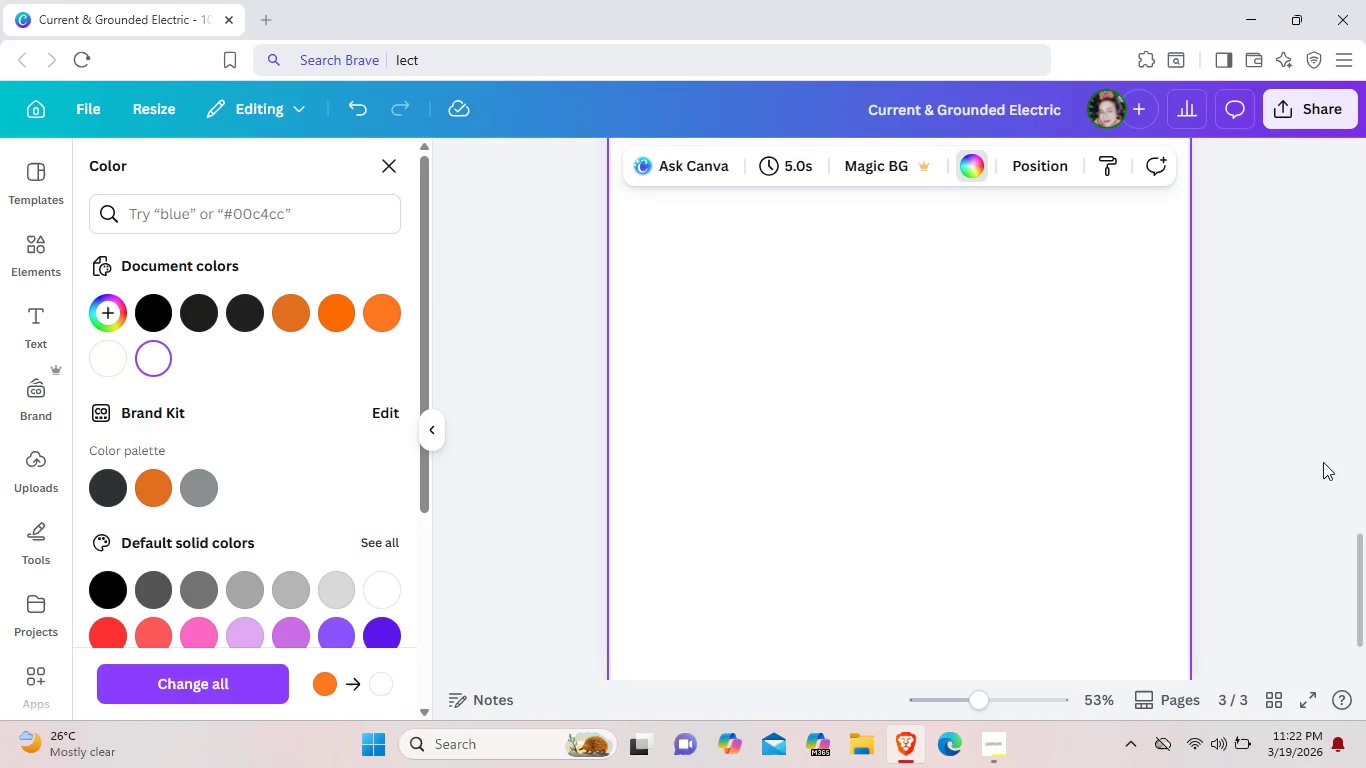 
left_click([1308, 458])
 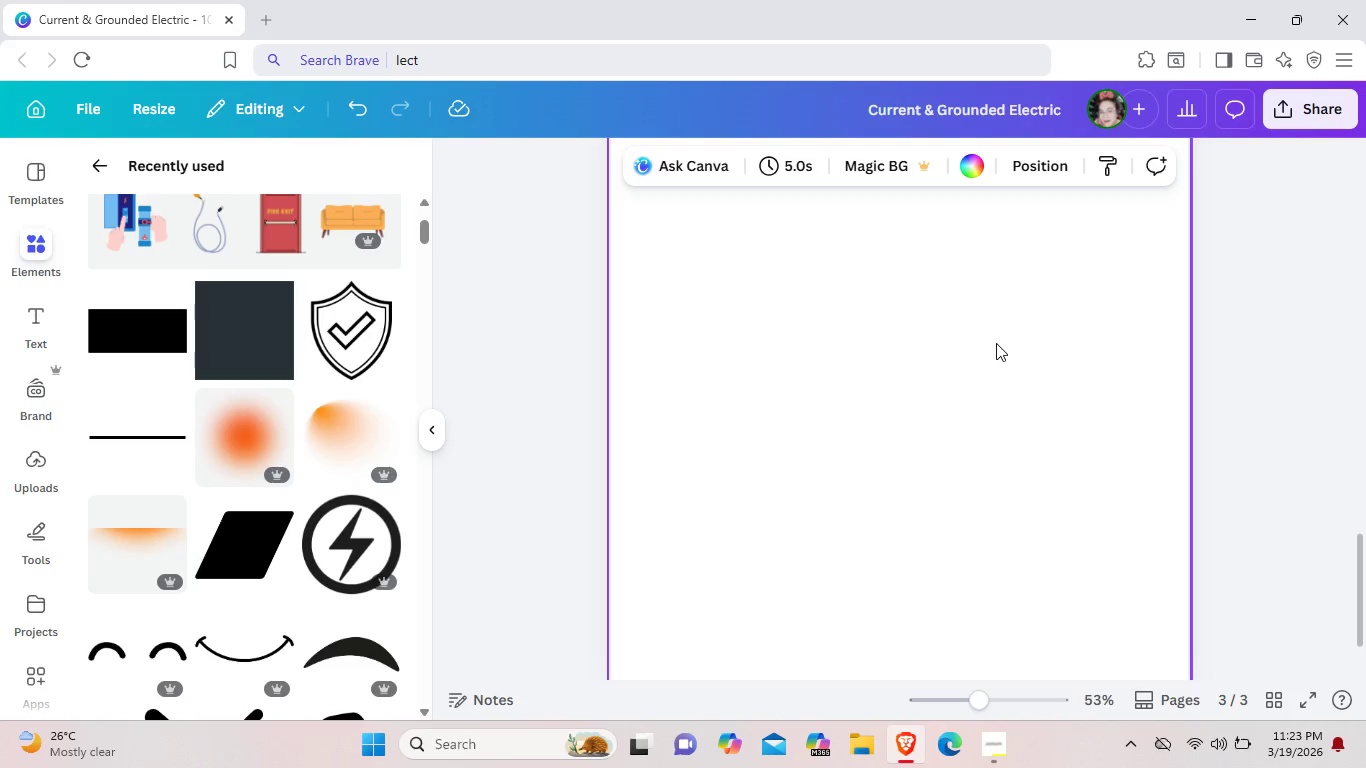 
wait(19.33)
 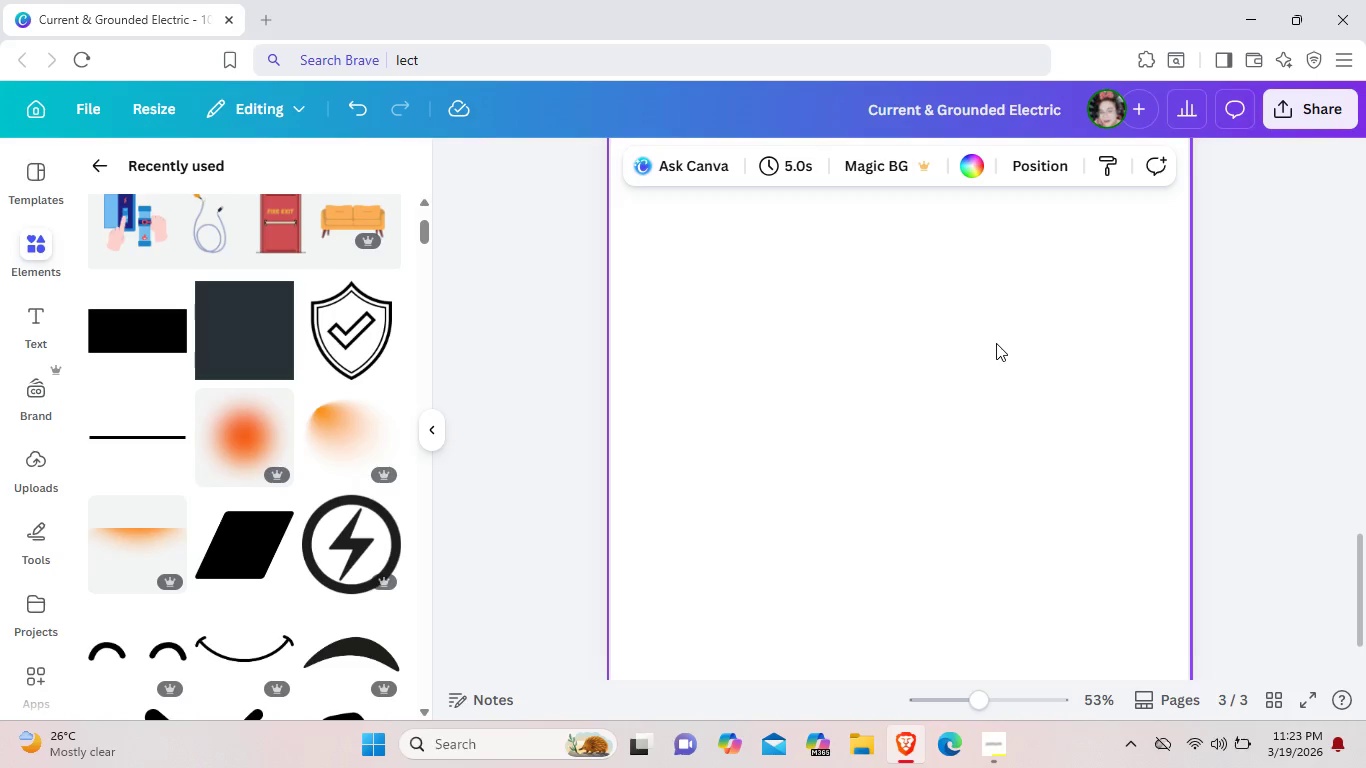 
scroll: coordinate [850, 459], scroll_direction: up, amount: 5.0
 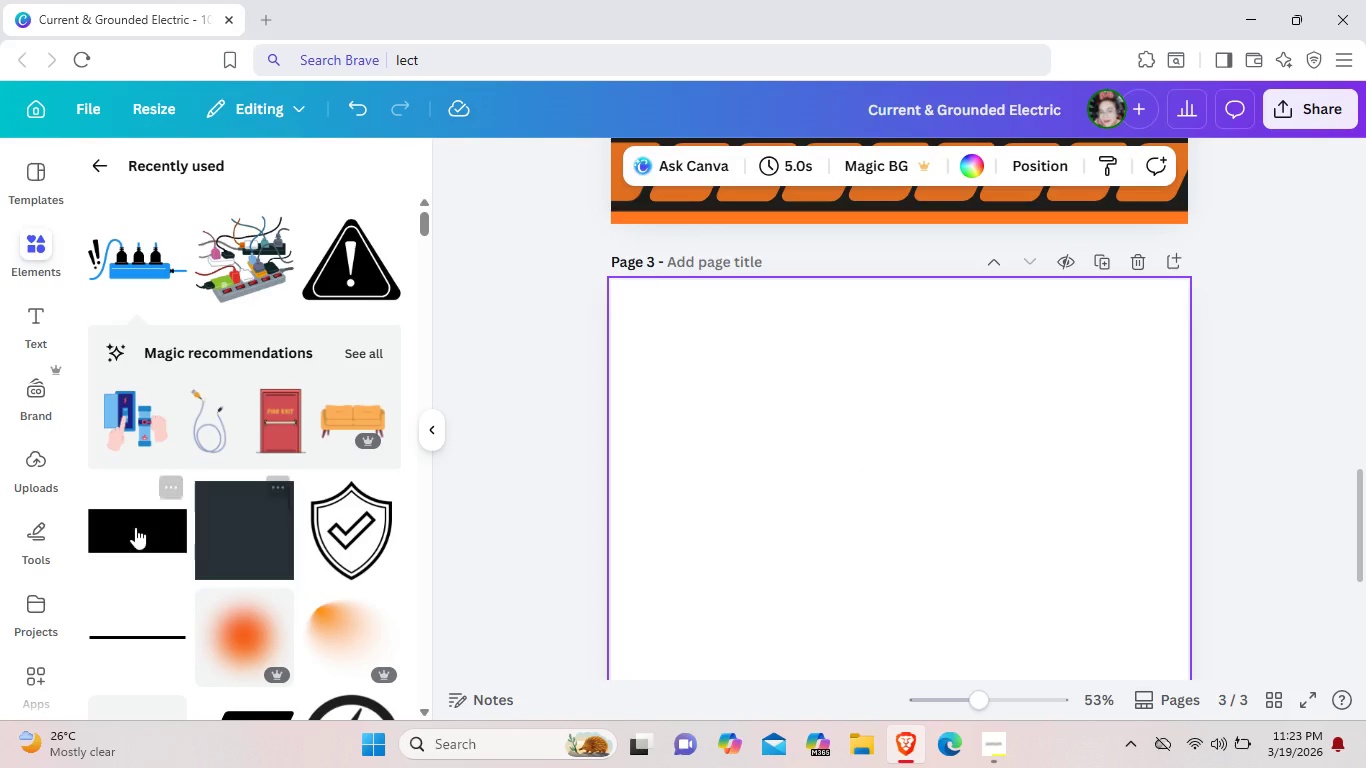 
left_click([135, 527])
 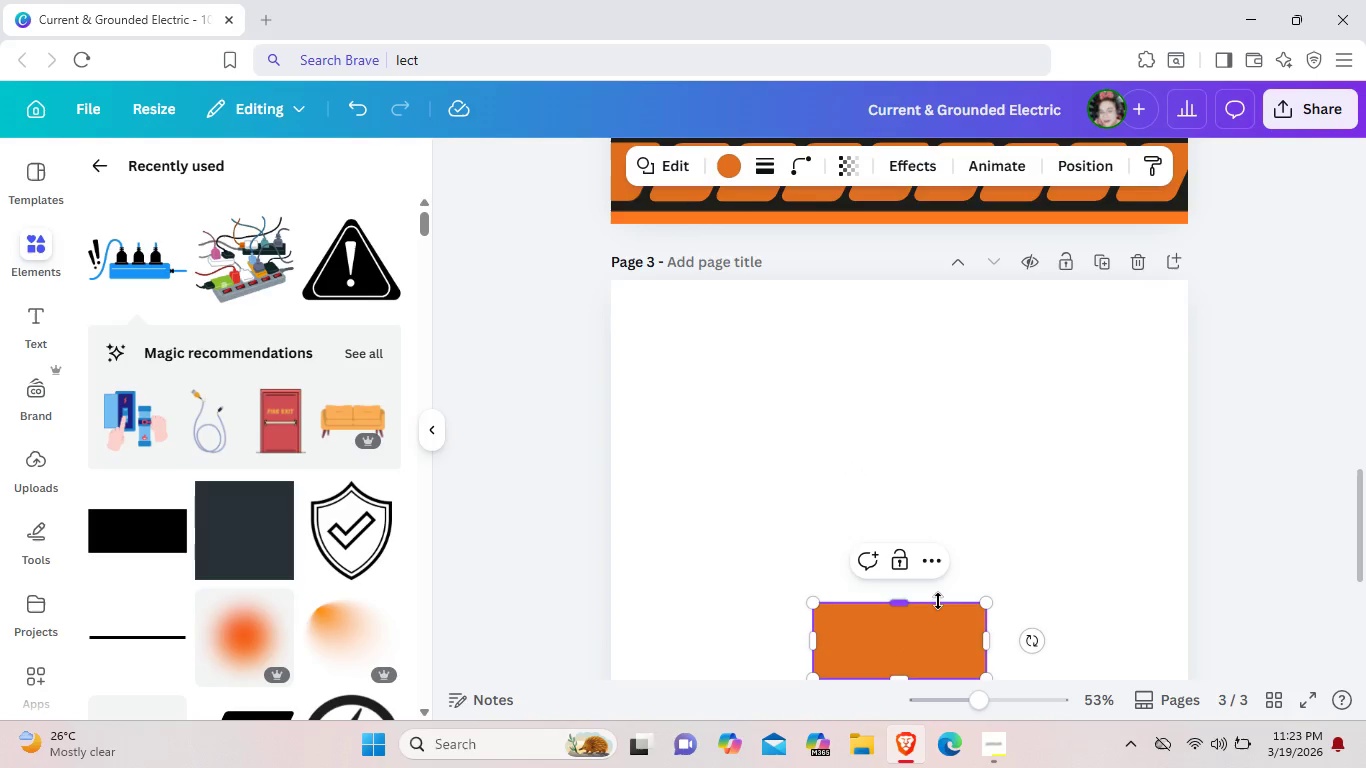 
left_click_drag(start_coordinate=[920, 660], to_coordinate=[709, 335])
 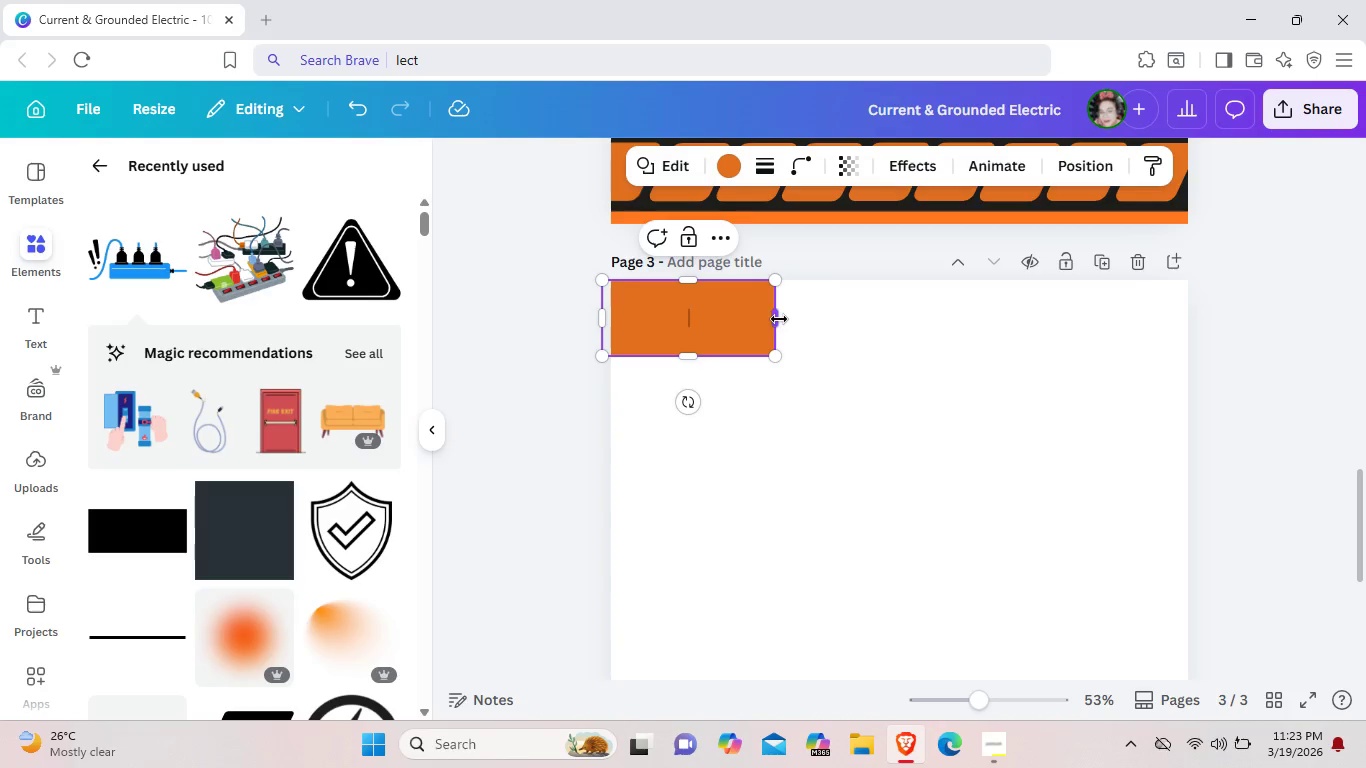 
left_click_drag(start_coordinate=[779, 319], to_coordinate=[1215, 319])
 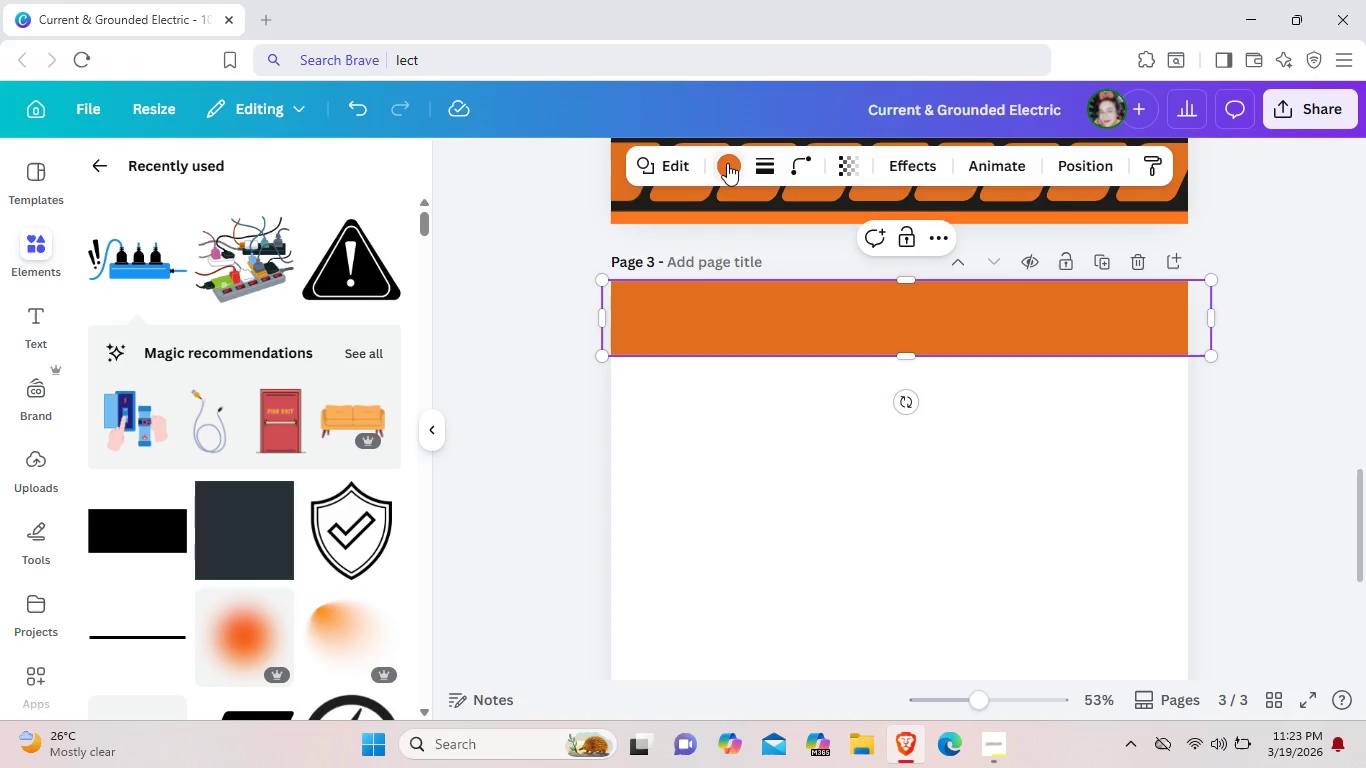 
left_click([727, 163])
 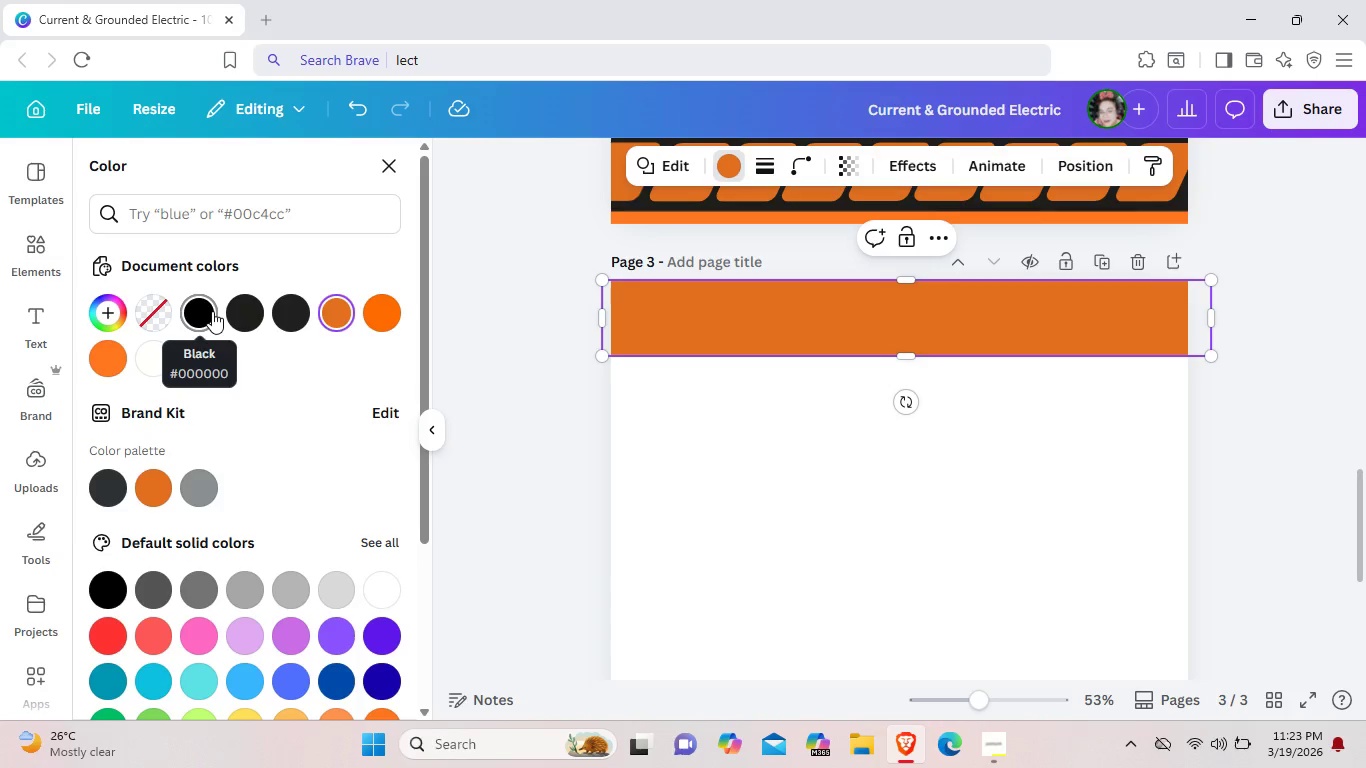 
wait(5.75)
 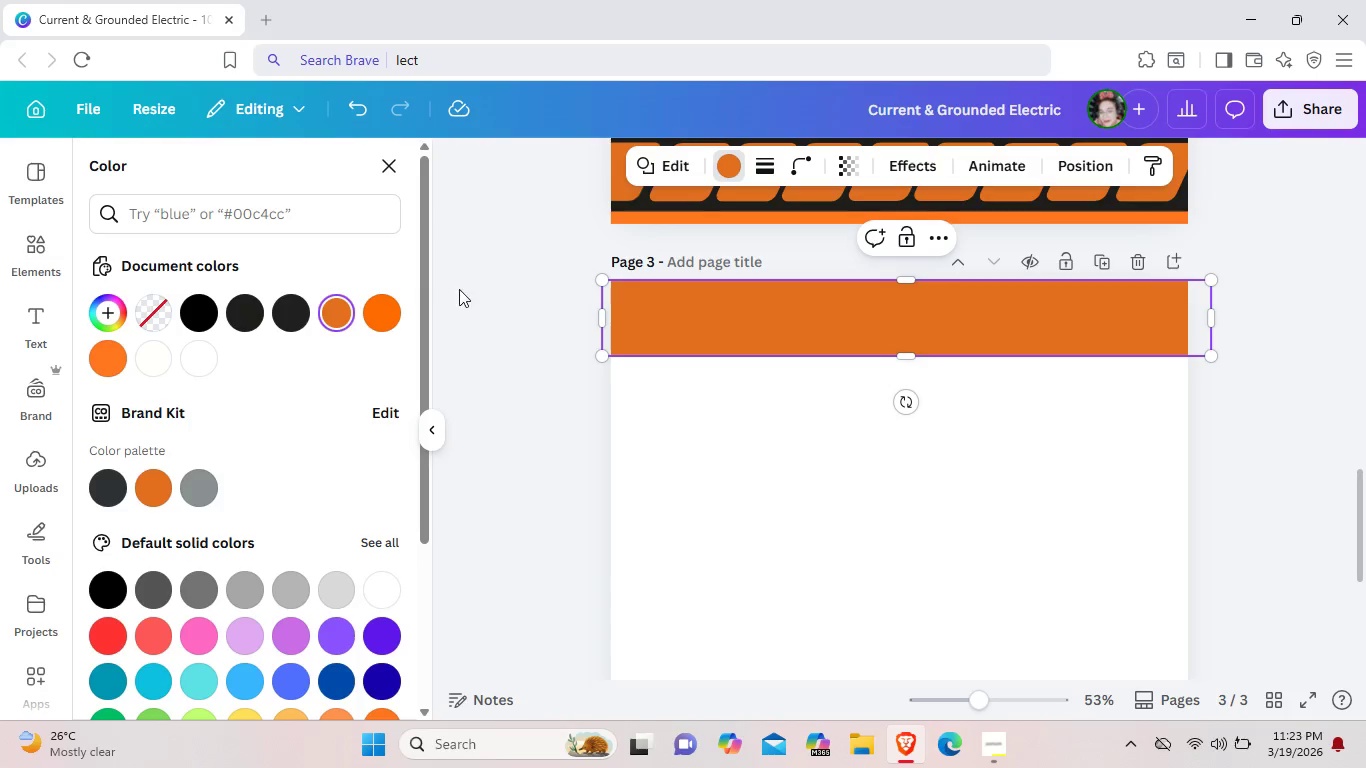 
left_click([244, 312])
 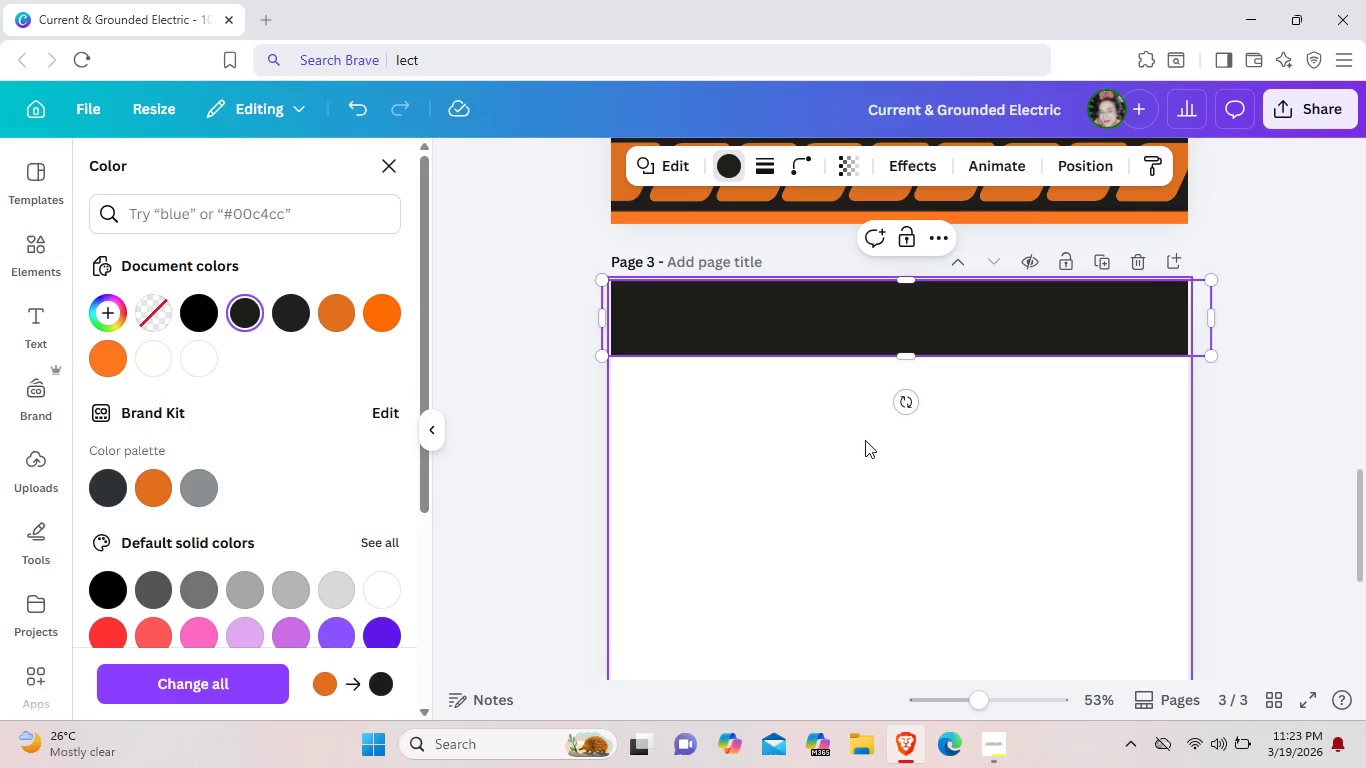 
left_click([865, 440])
 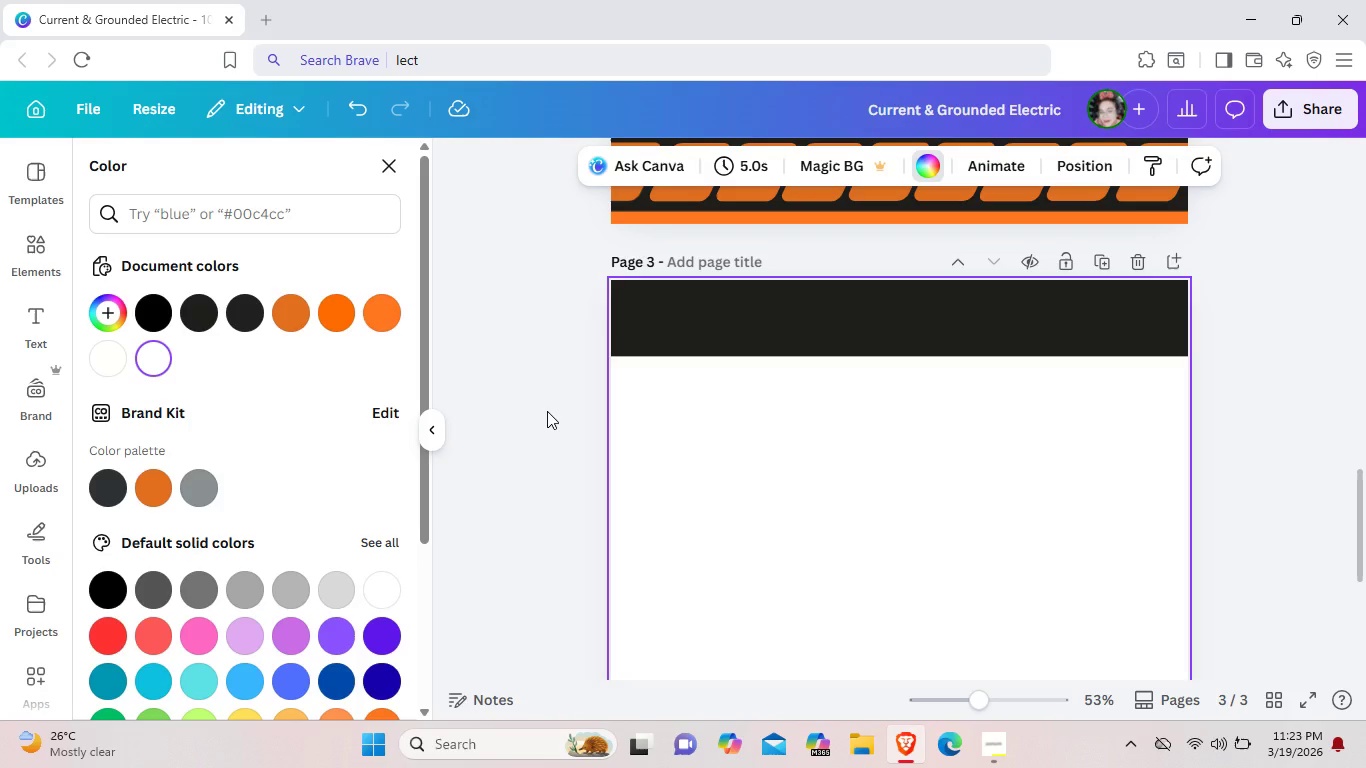 
wait(14.25)
 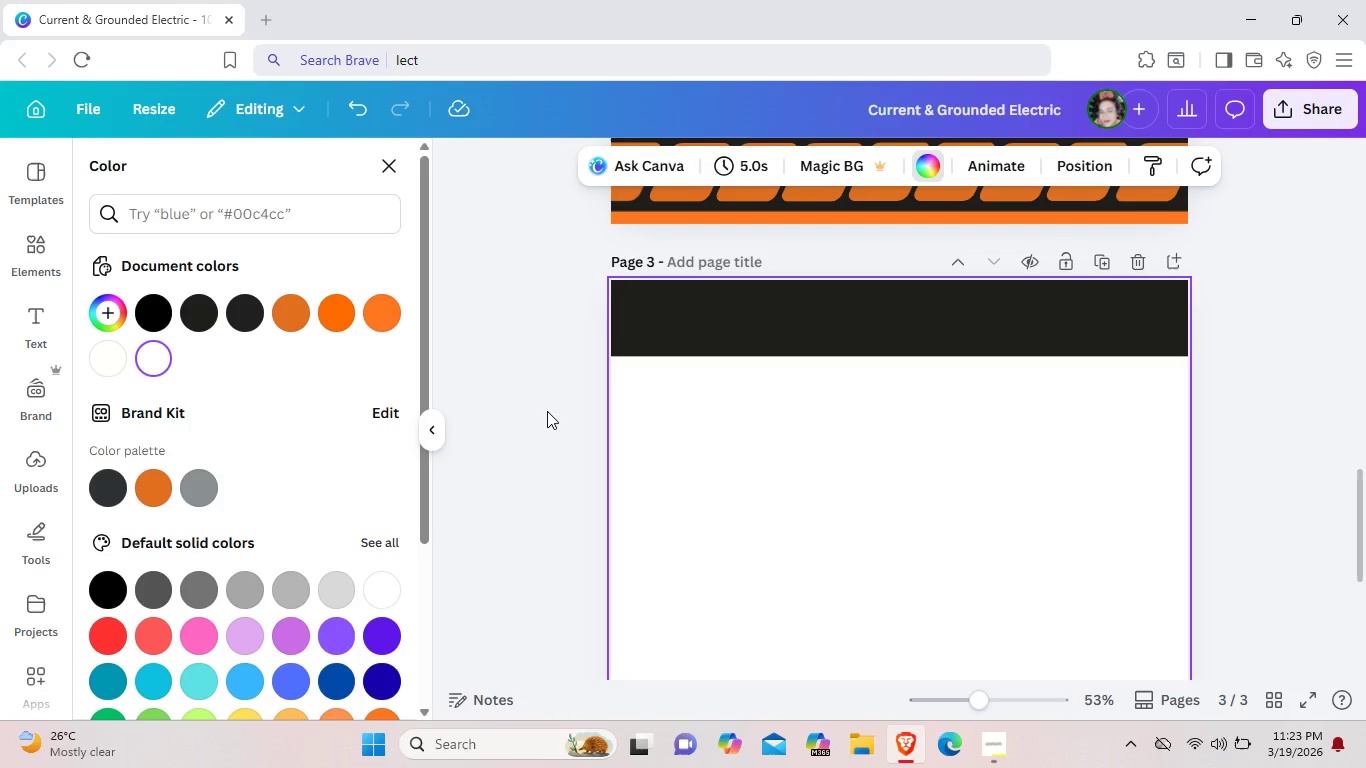 
left_click([42, 247])
 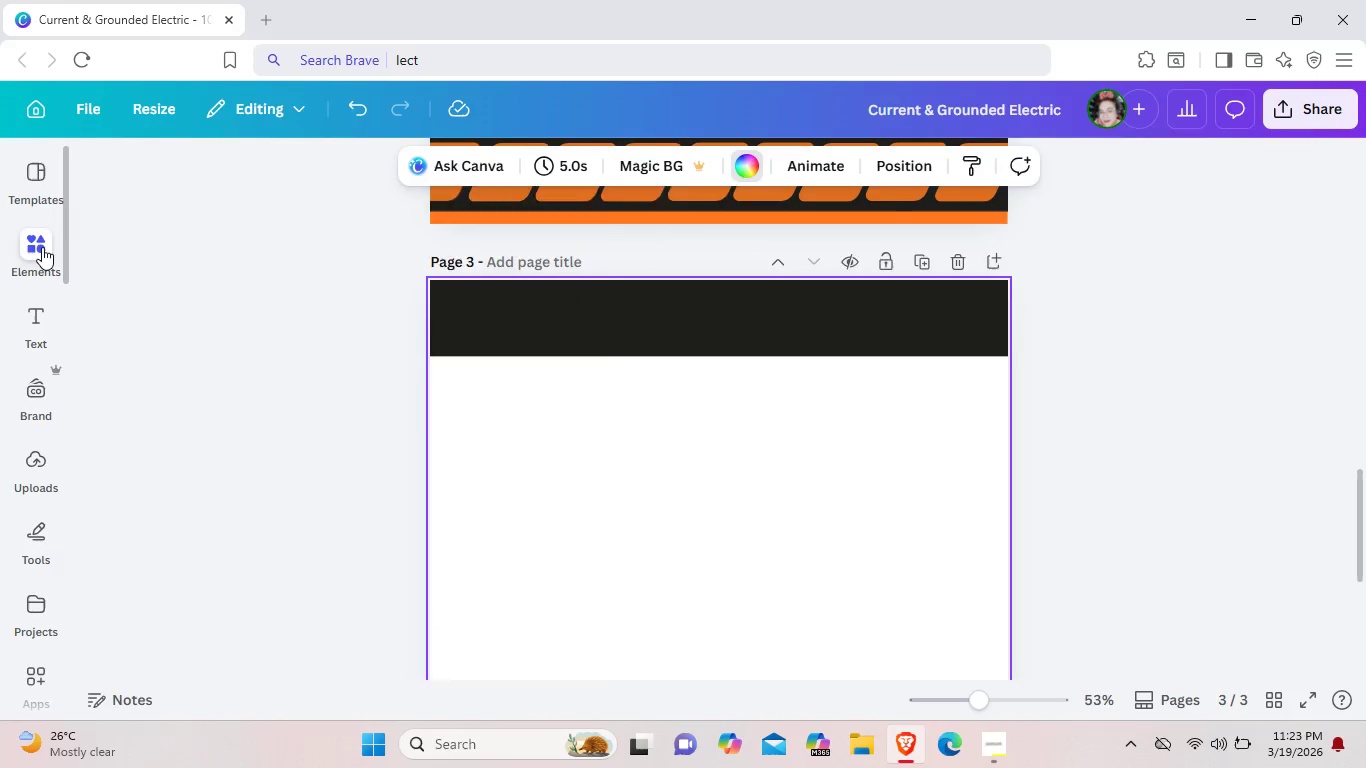 
mouse_move([44, 247])
 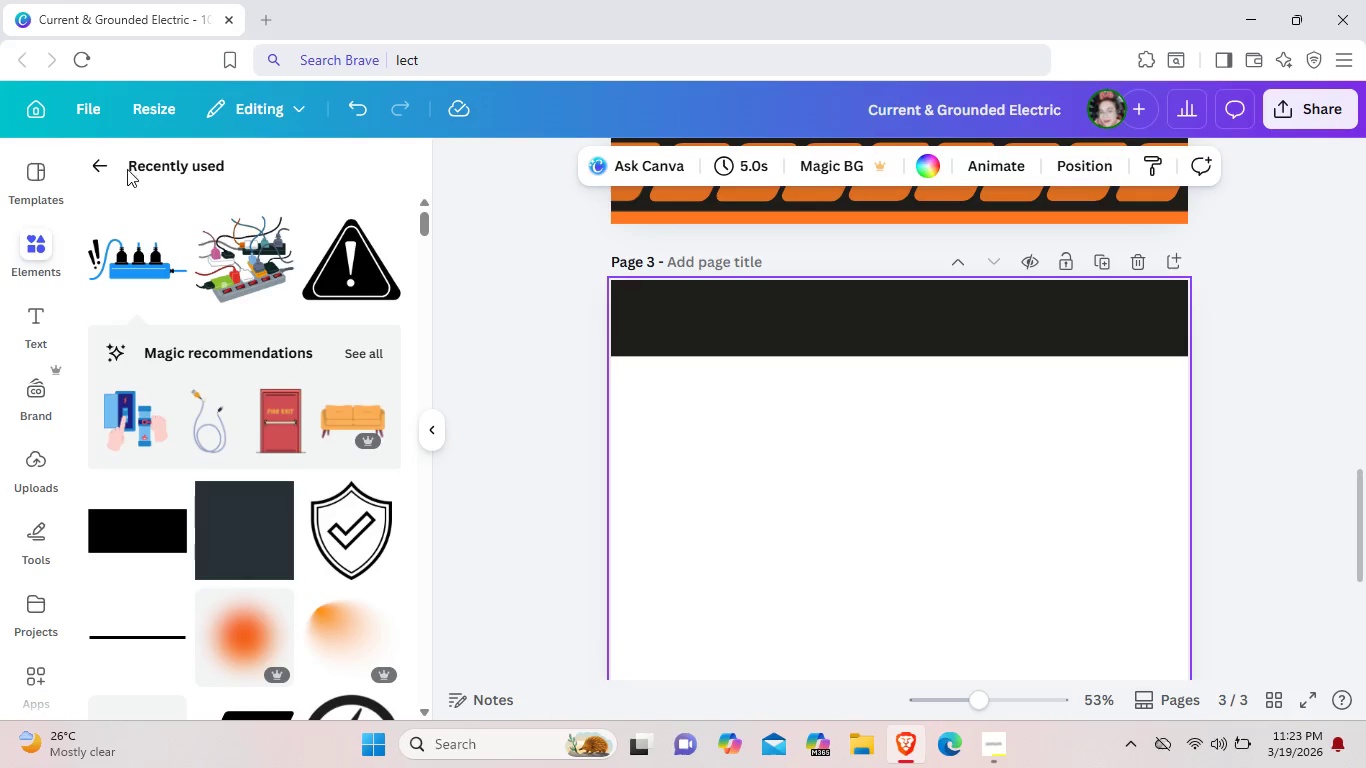 
left_click([107, 159])
 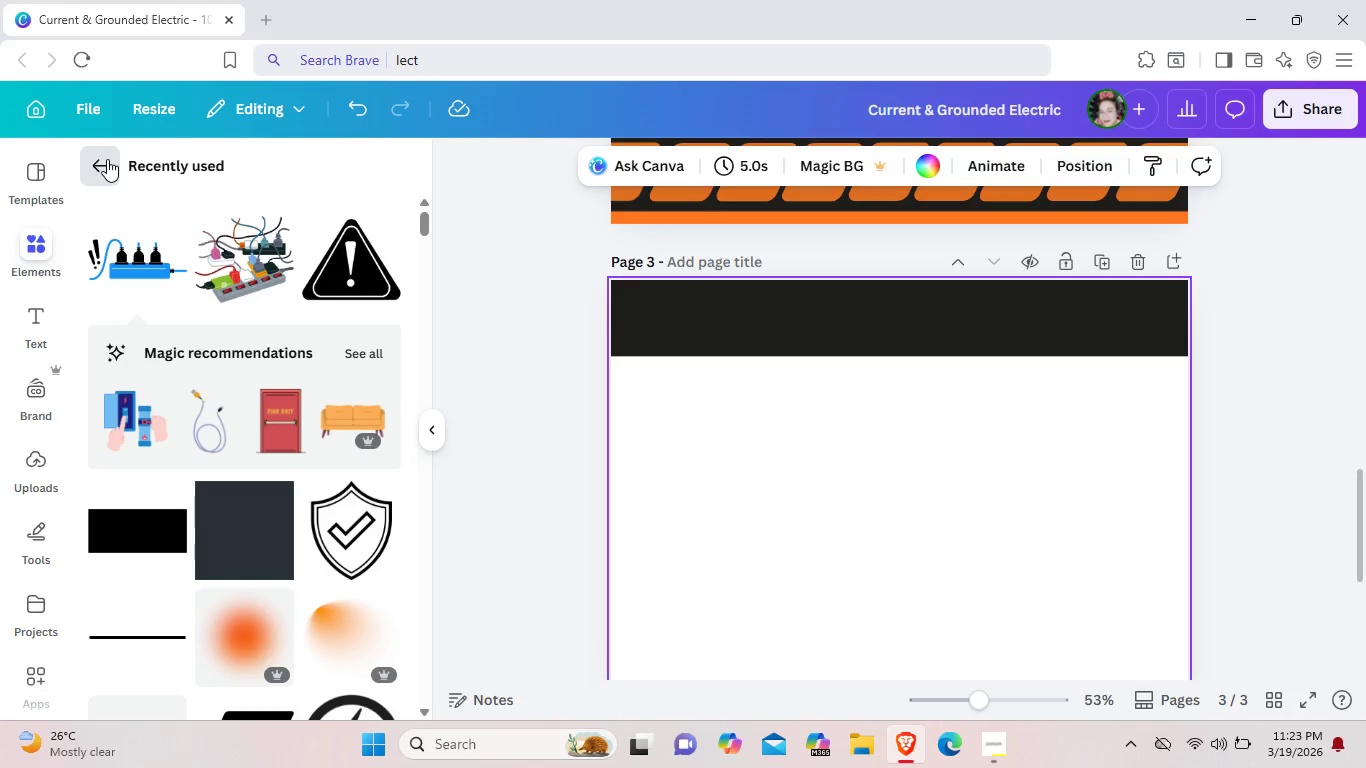 
mouse_move([150, 187])
 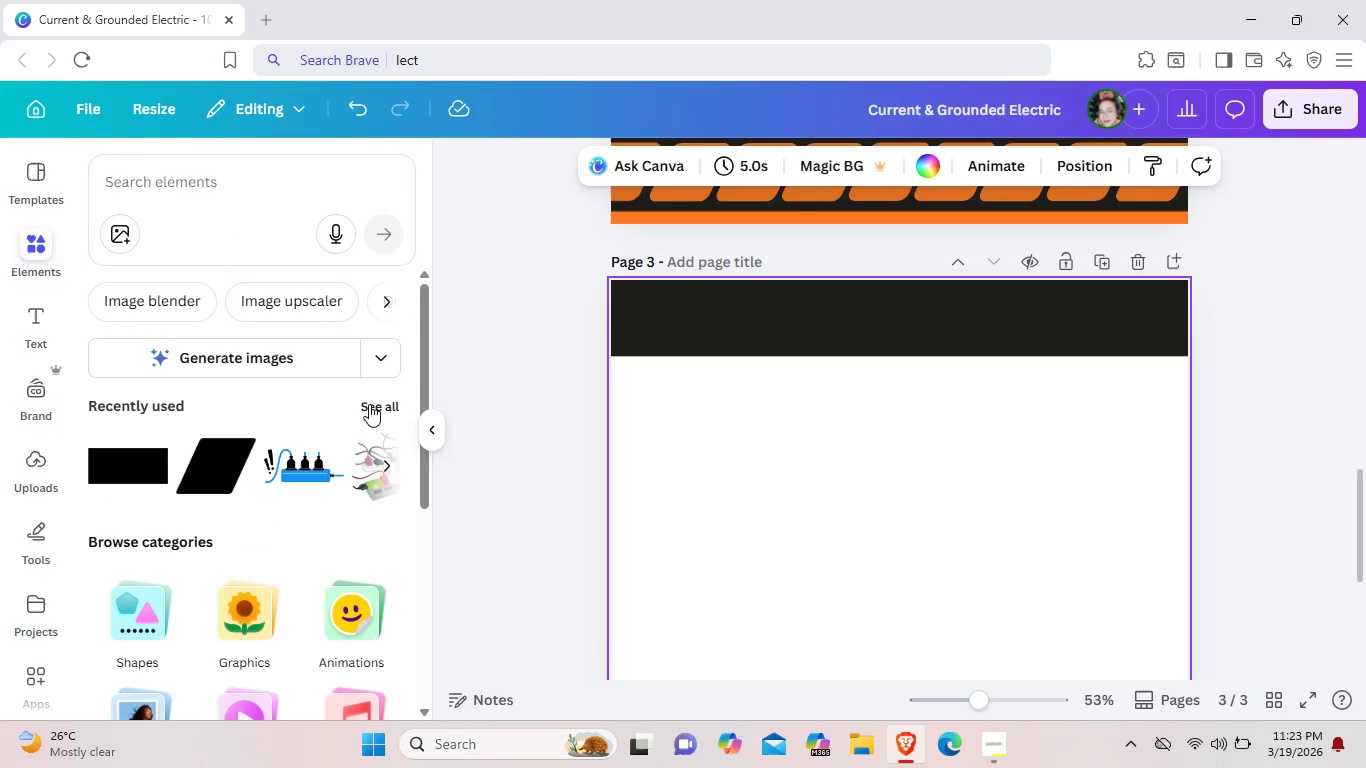 
left_click([369, 404])
 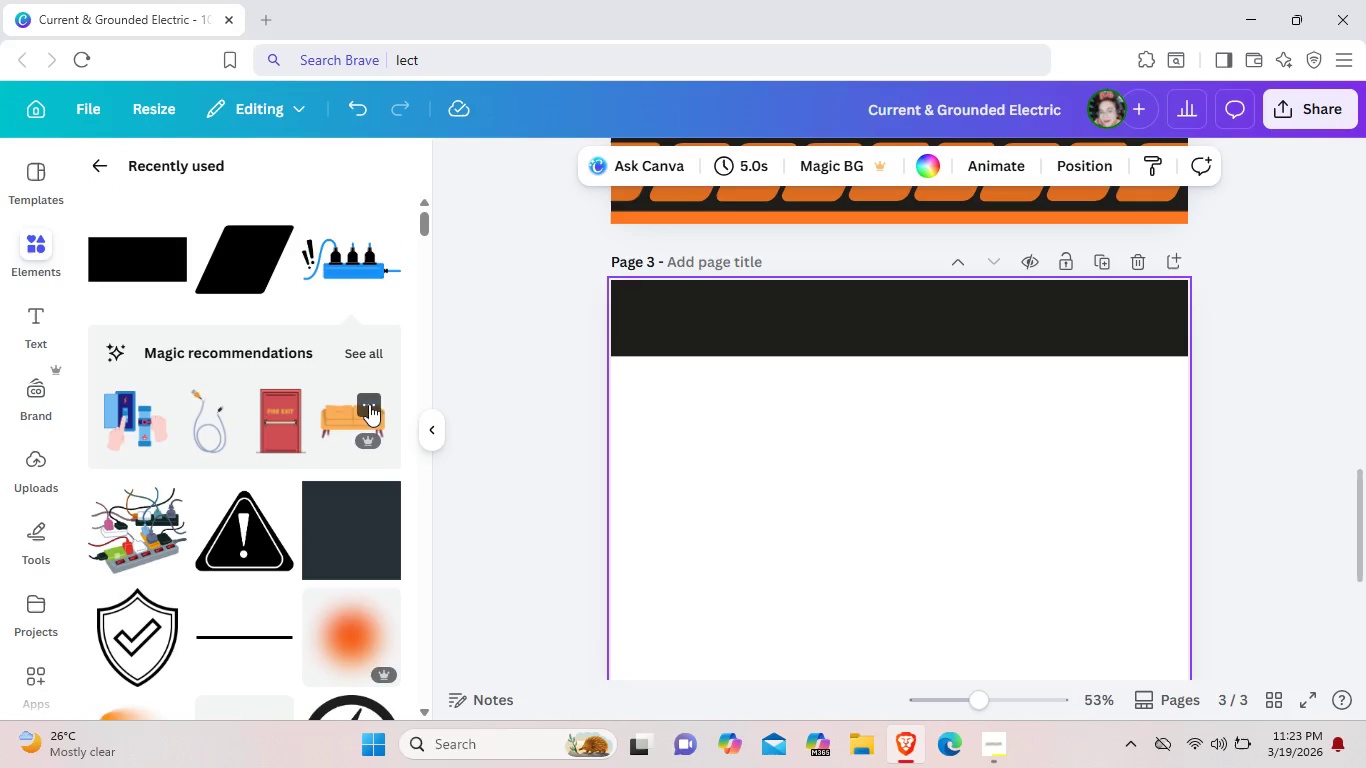 
left_click([241, 631])
 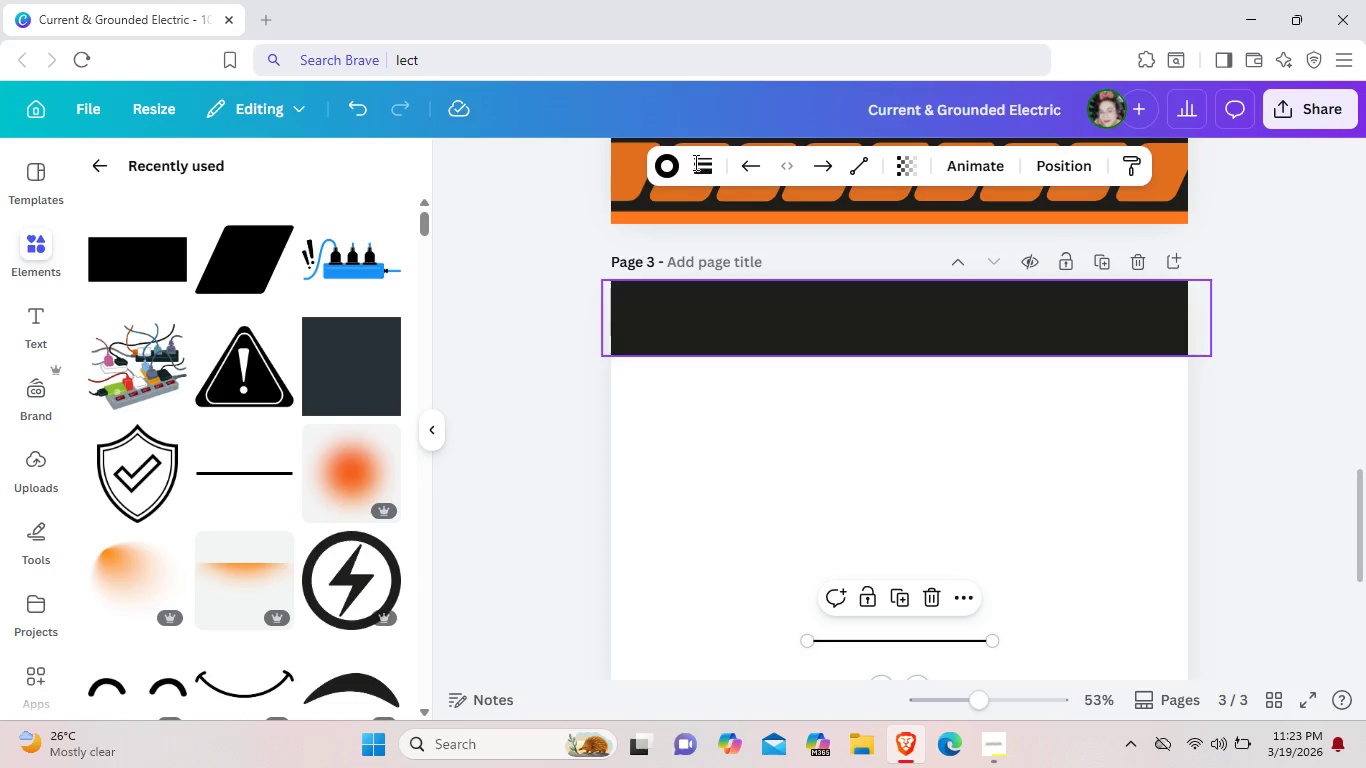 
left_click([669, 161])
 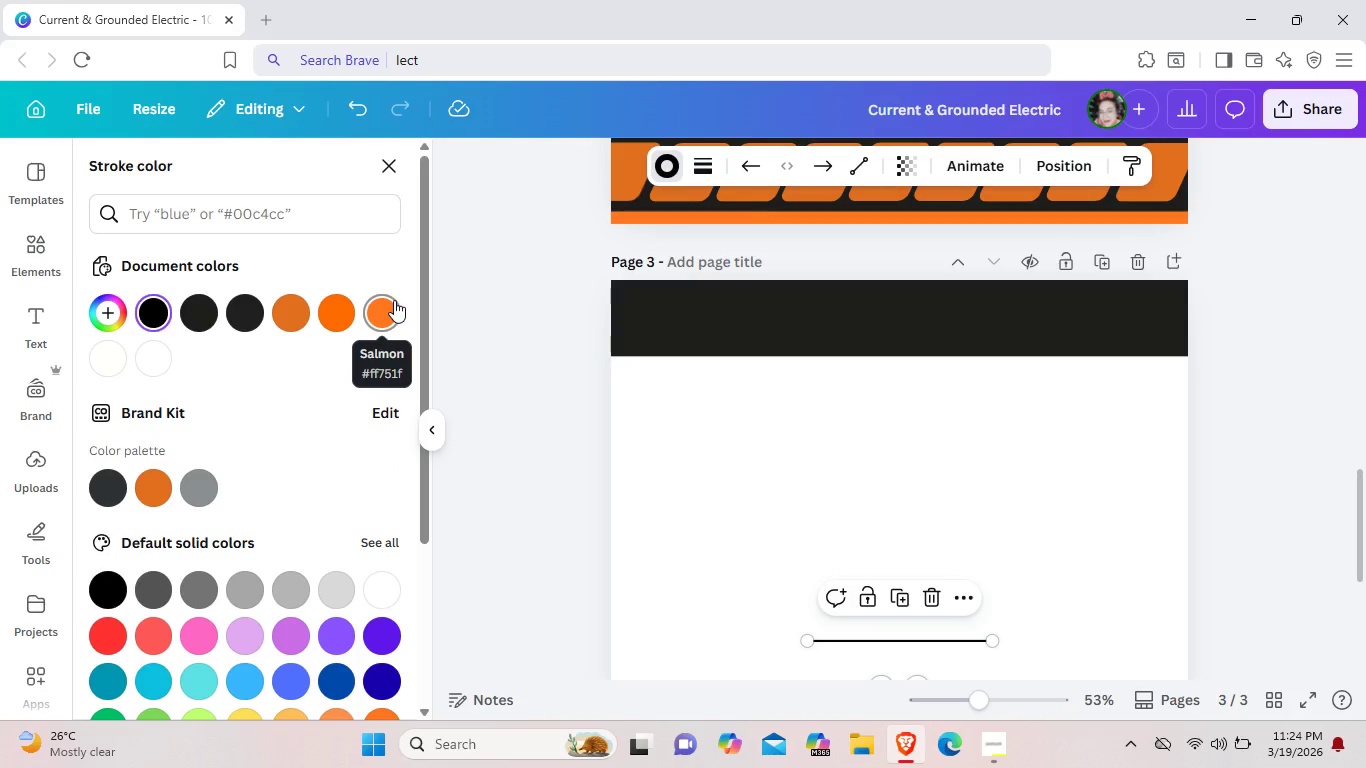 
left_click([388, 304])
 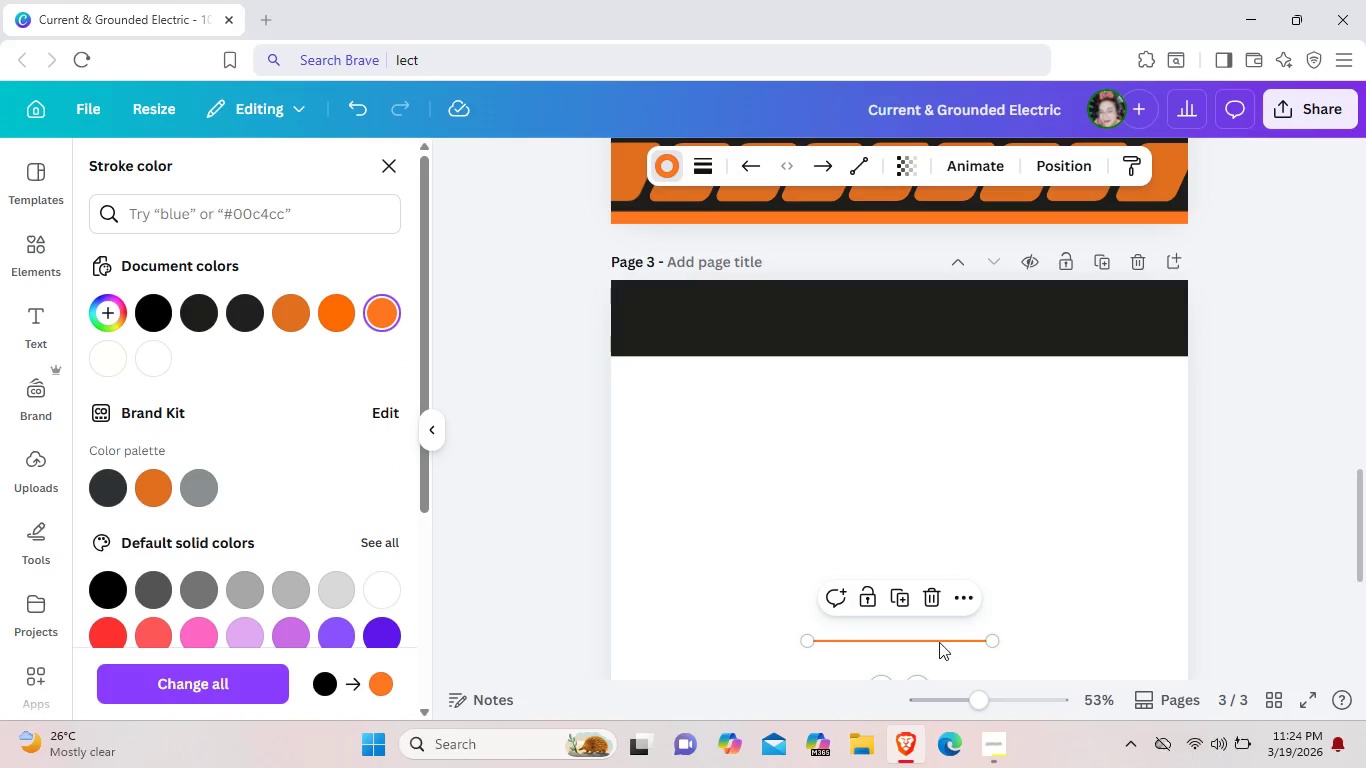 
left_click_drag(start_coordinate=[936, 645], to_coordinate=[721, 356])
 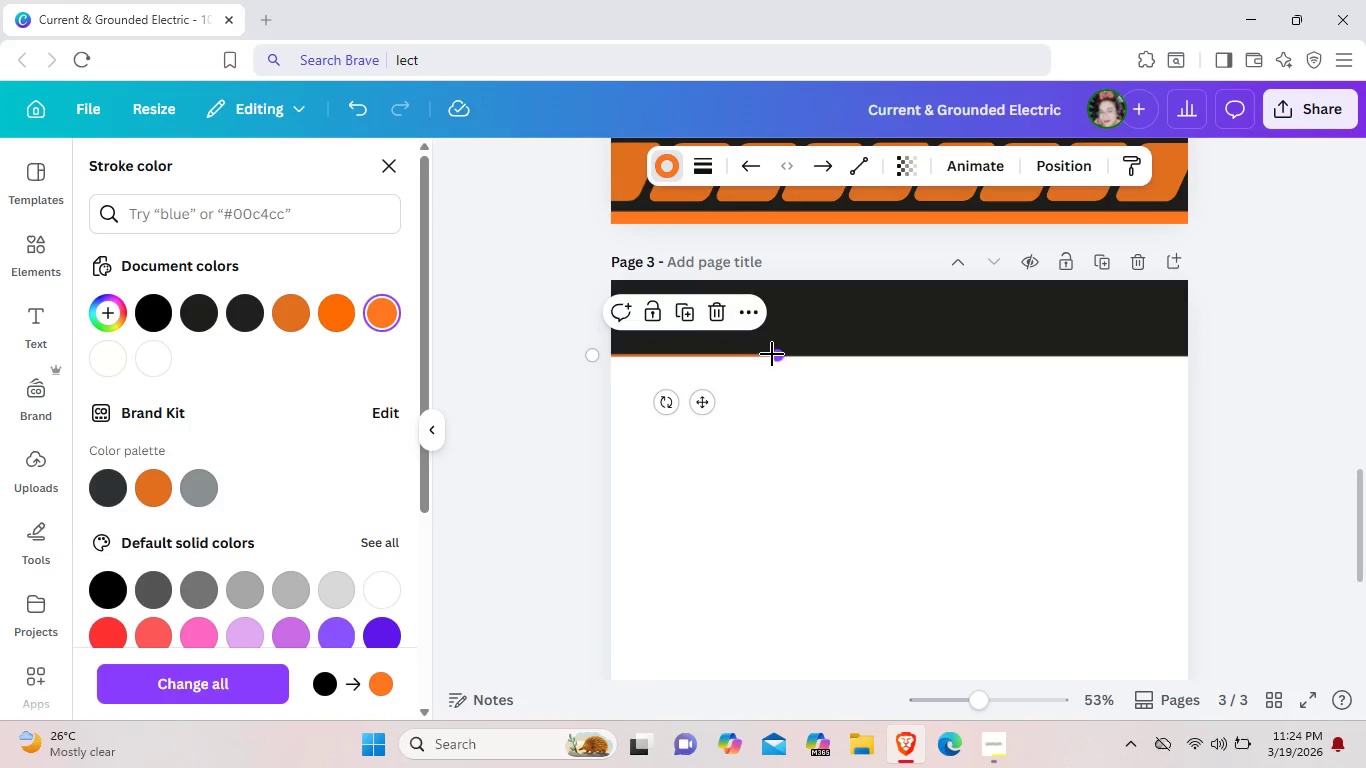 
left_click_drag(start_coordinate=[772, 354], to_coordinate=[1202, 358])
 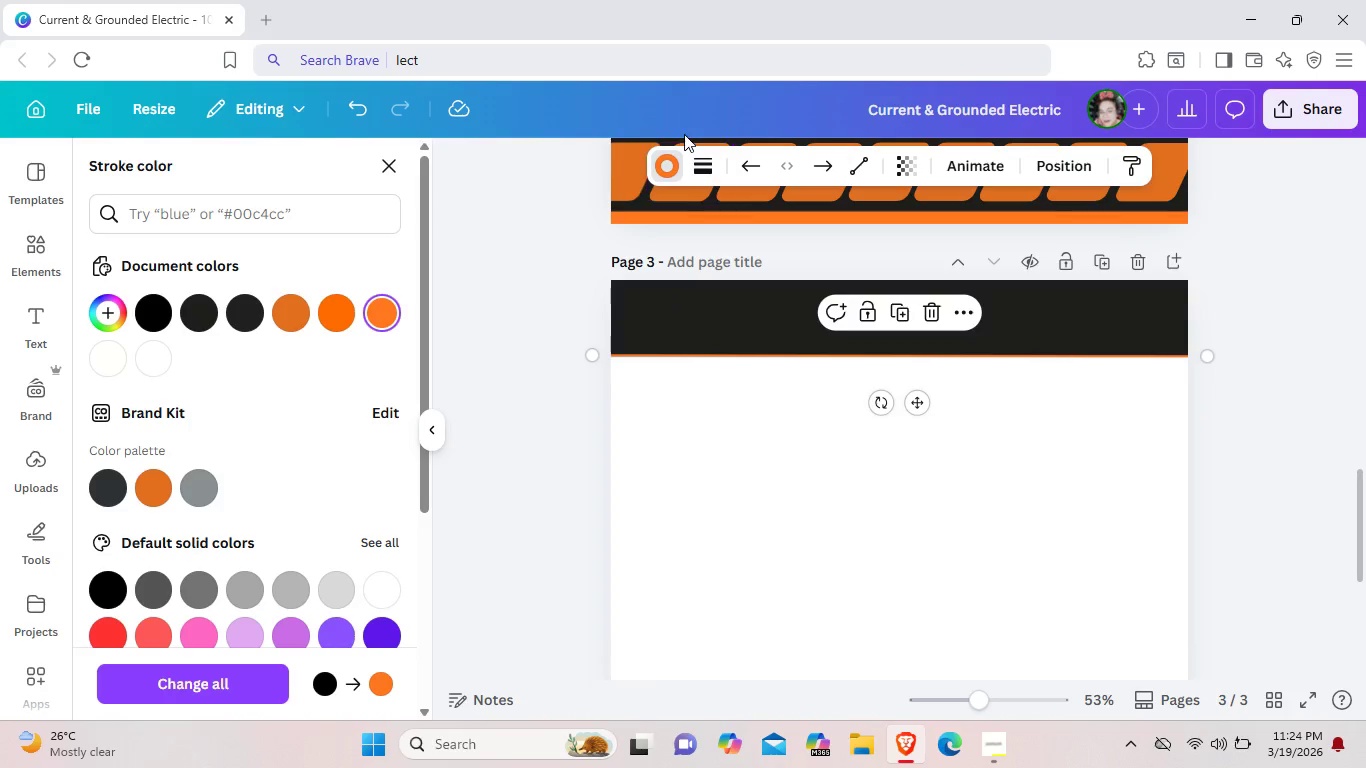 
left_click([706, 157])
 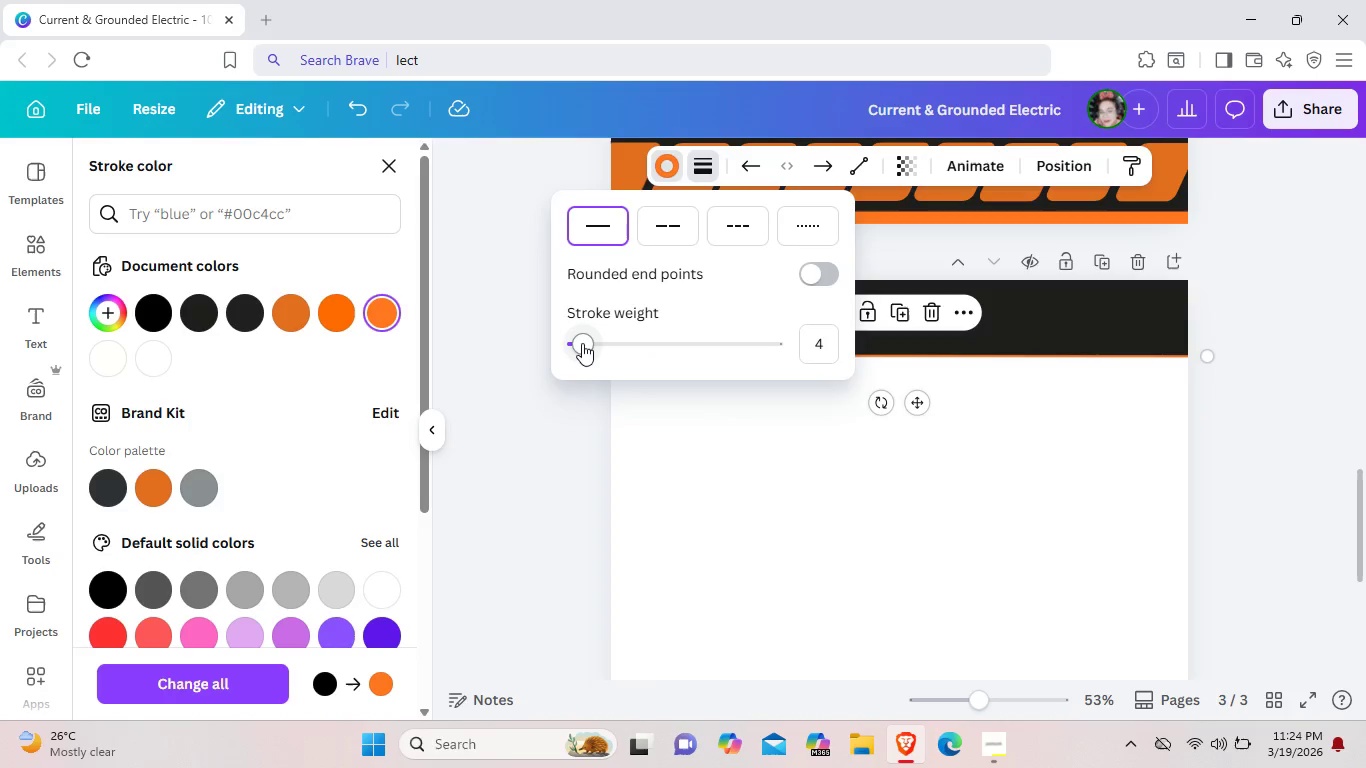 
left_click_drag(start_coordinate=[581, 343], to_coordinate=[606, 345])
 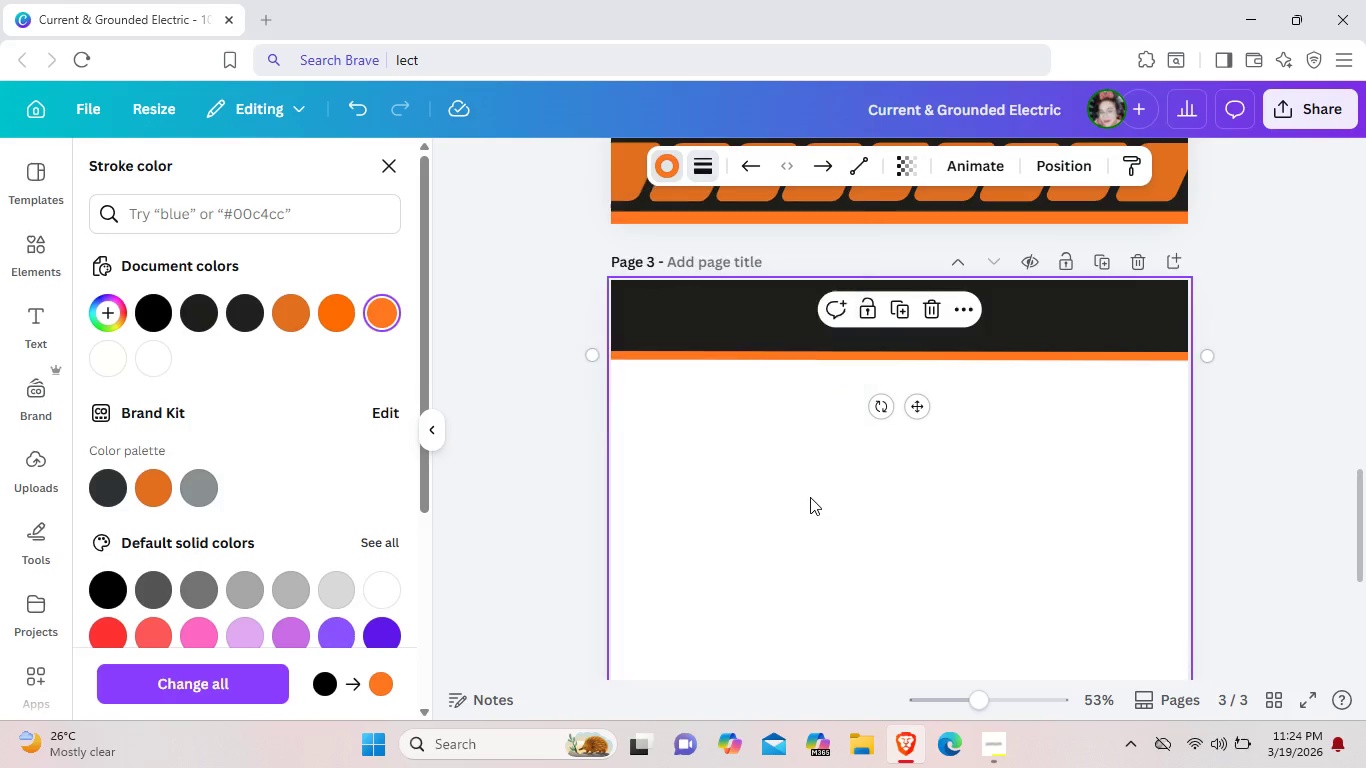 
left_click([810, 497])
 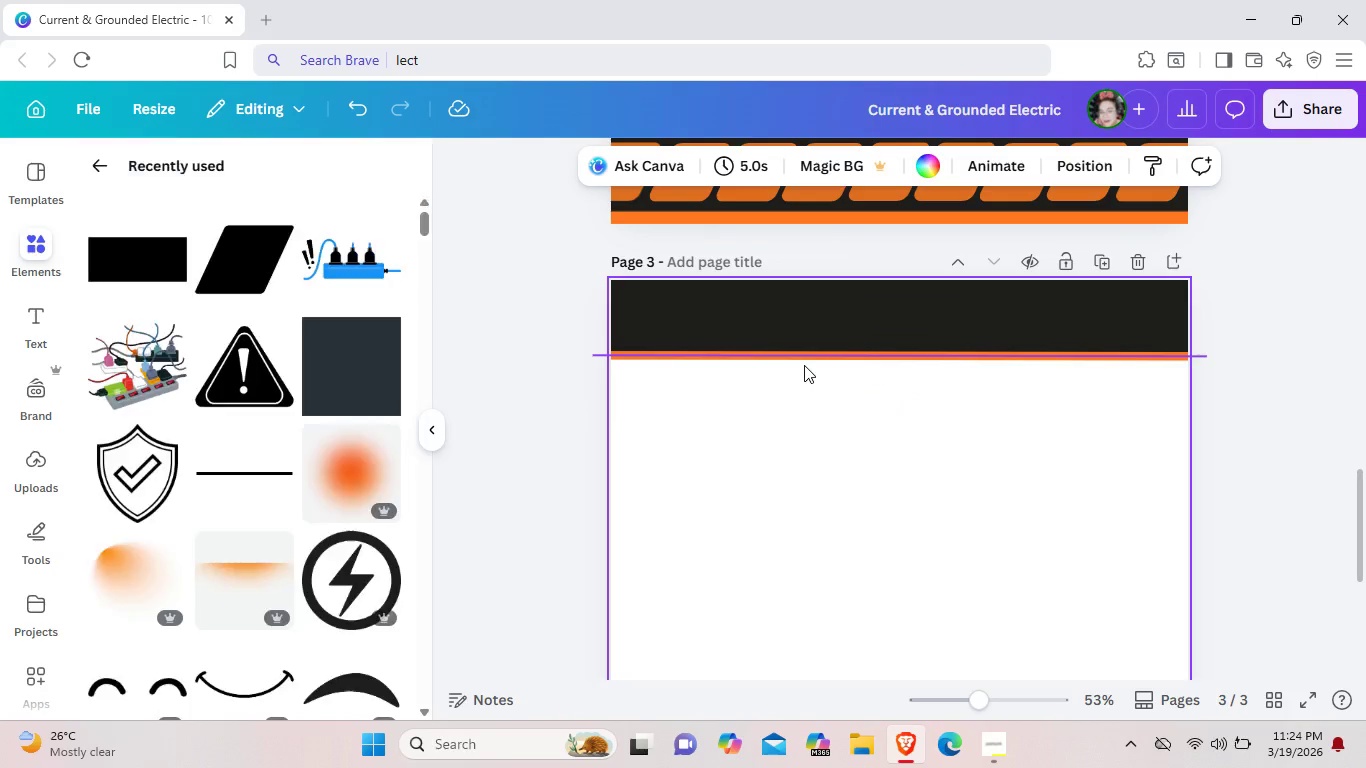 
left_click([804, 365])
 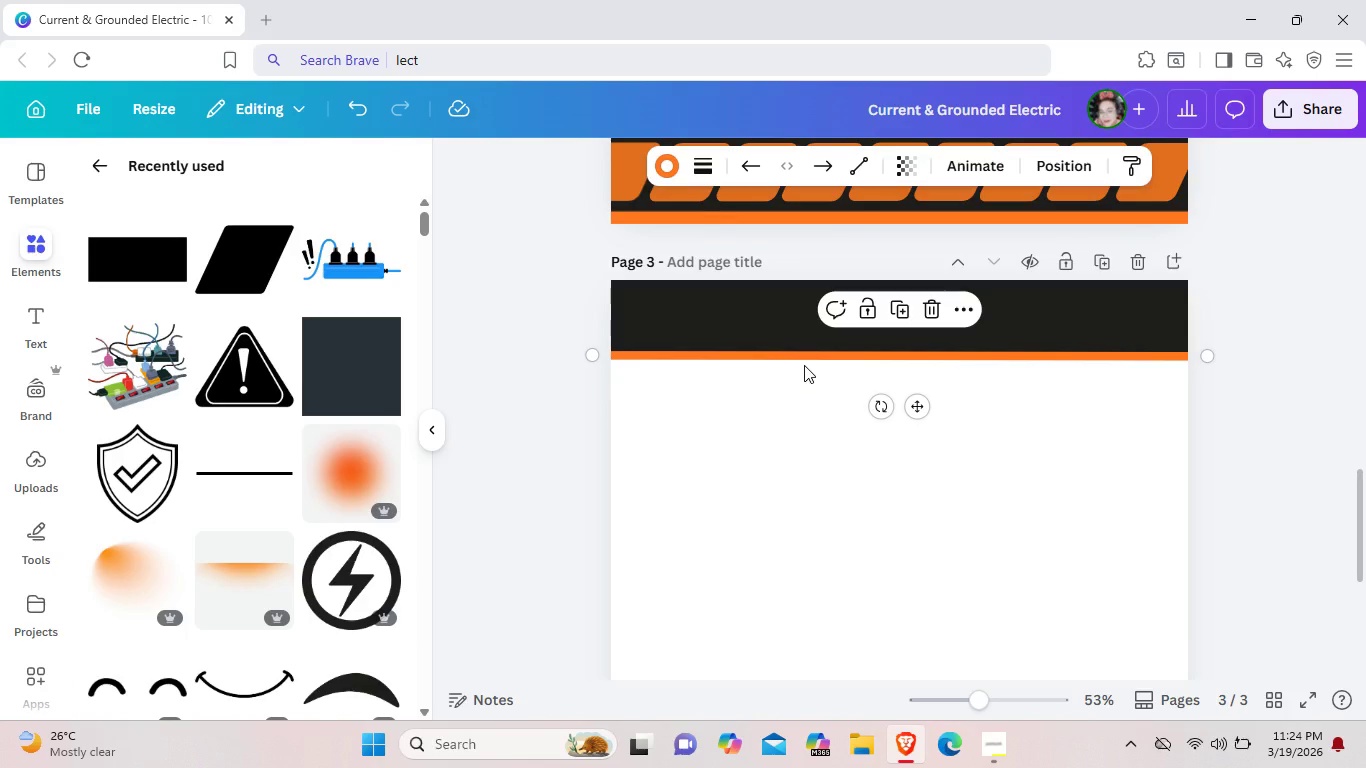 
left_click([804, 365])
 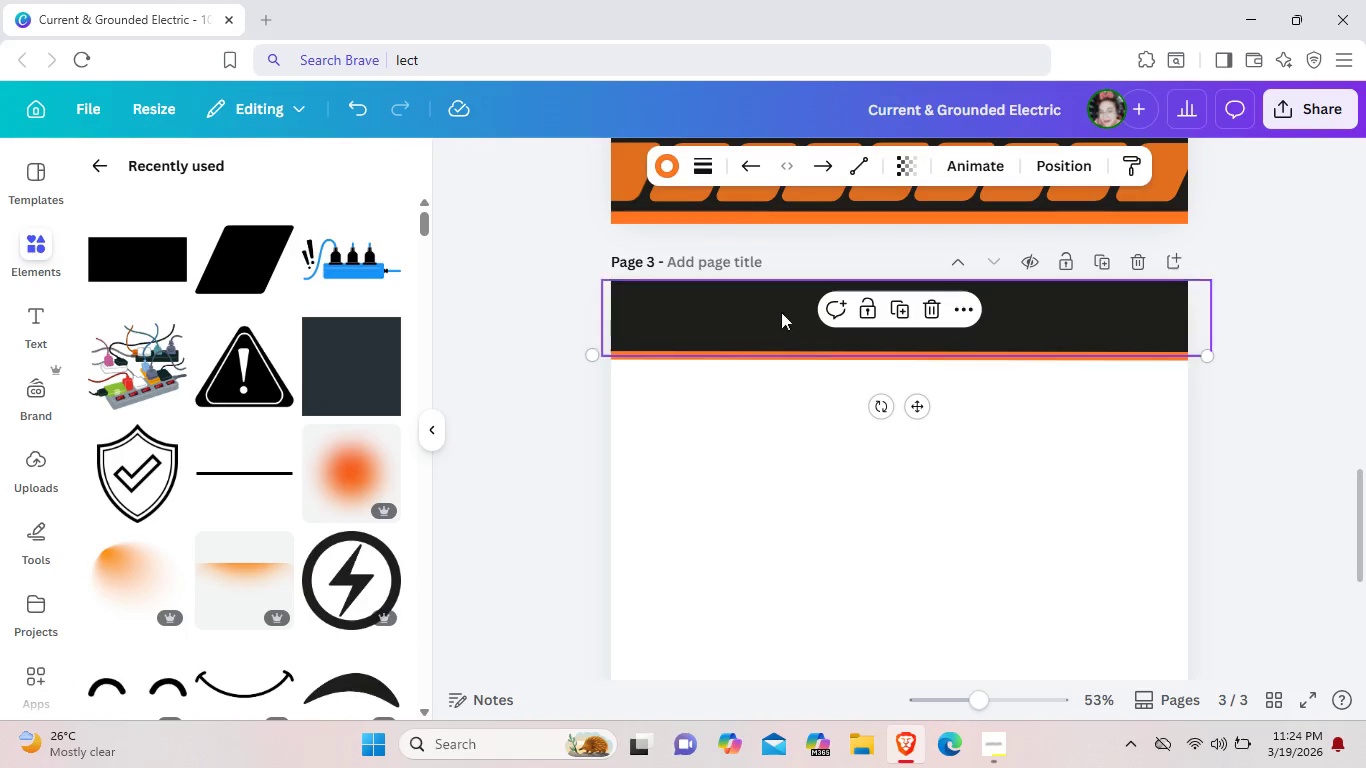 
key(Control+C)
 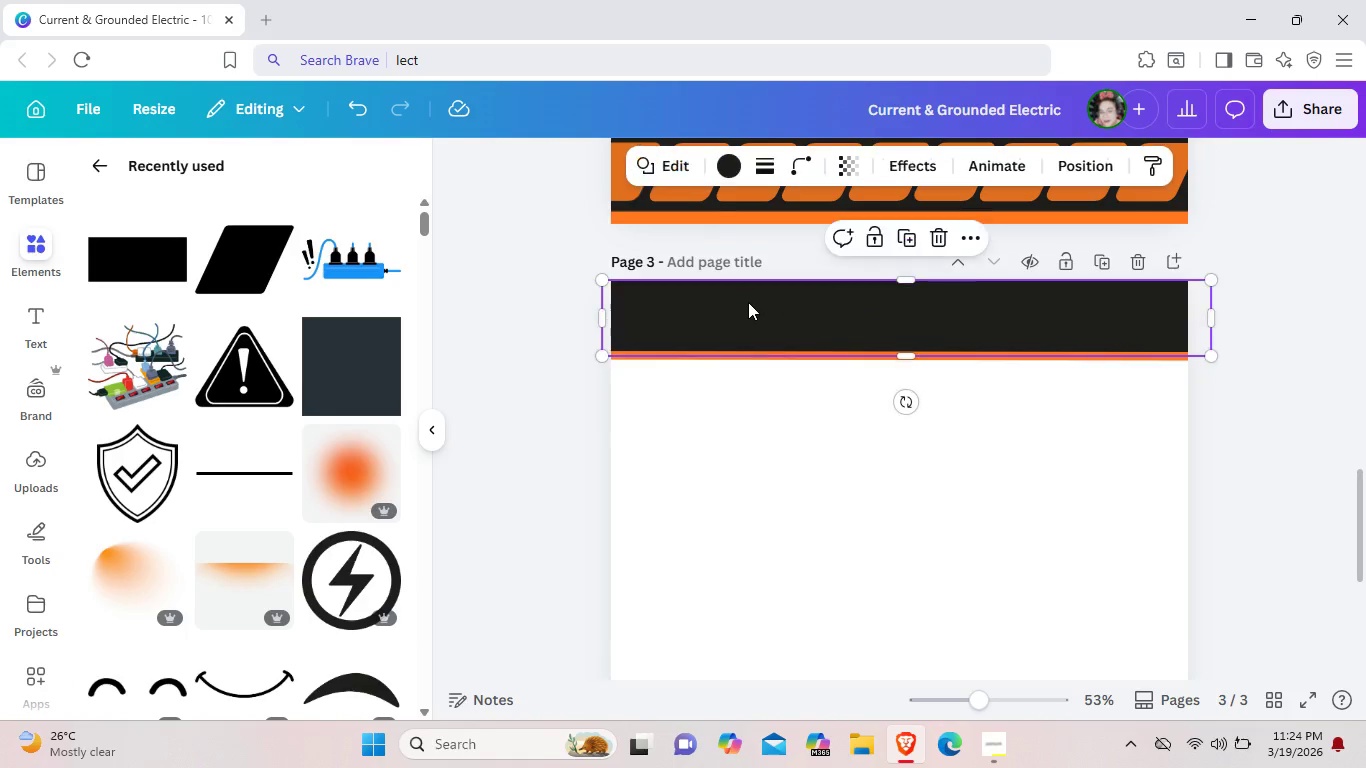 
left_click([749, 302])
 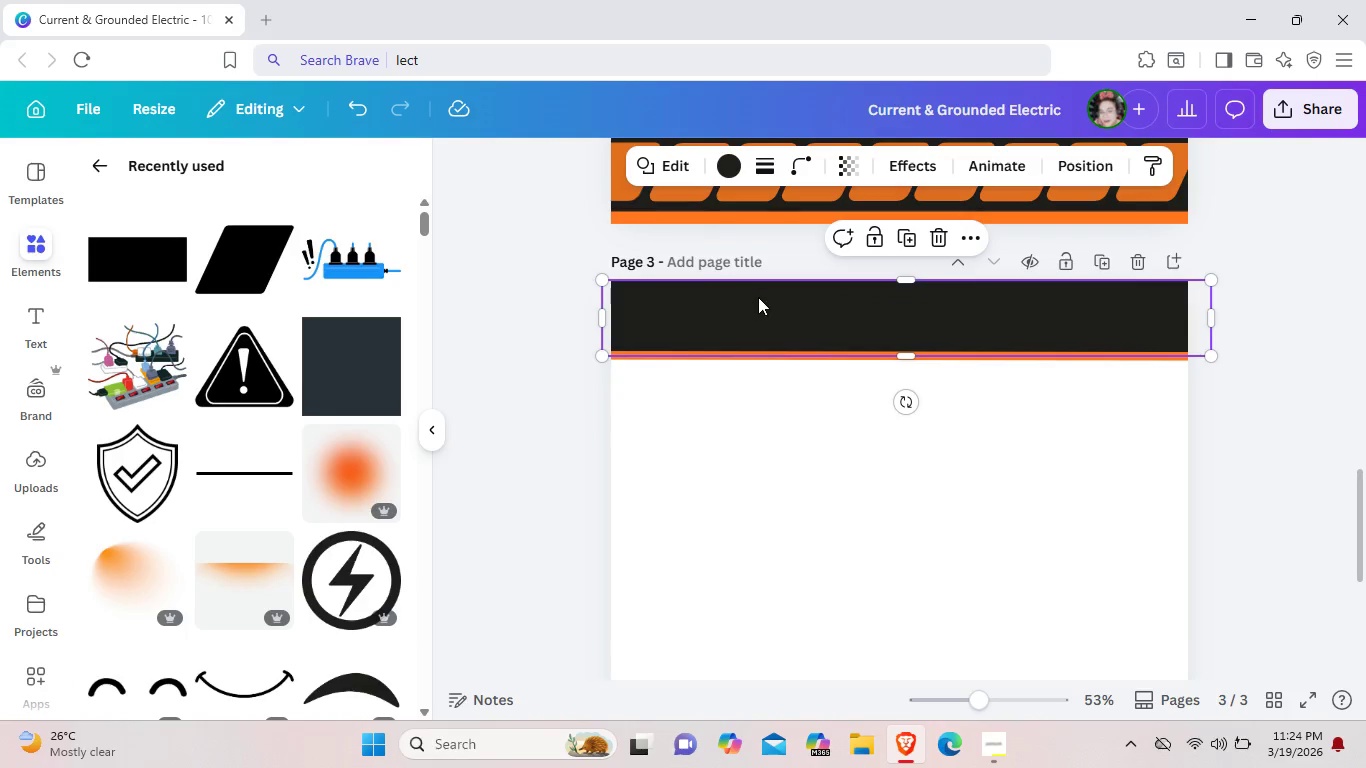 
key(Control+V)
 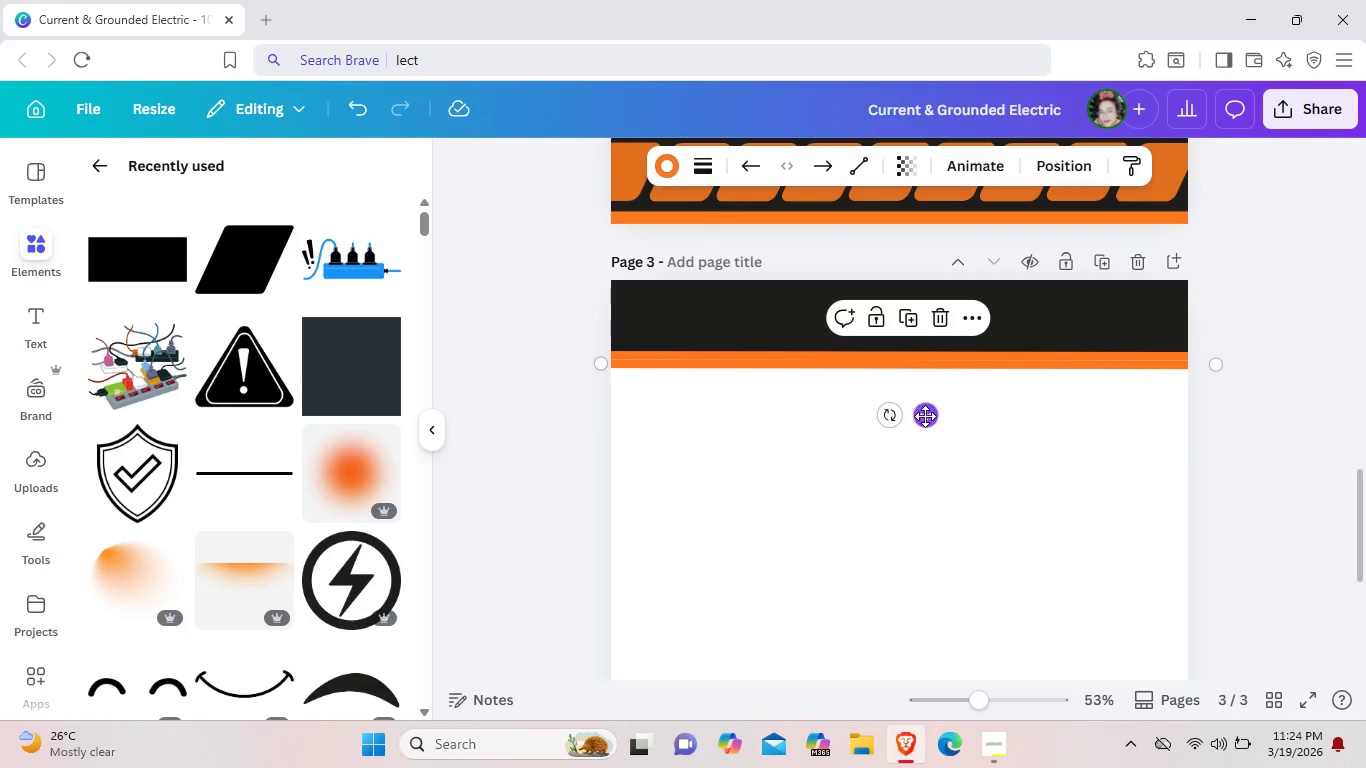 
left_click_drag(start_coordinate=[925, 416], to_coordinate=[920, 341])
 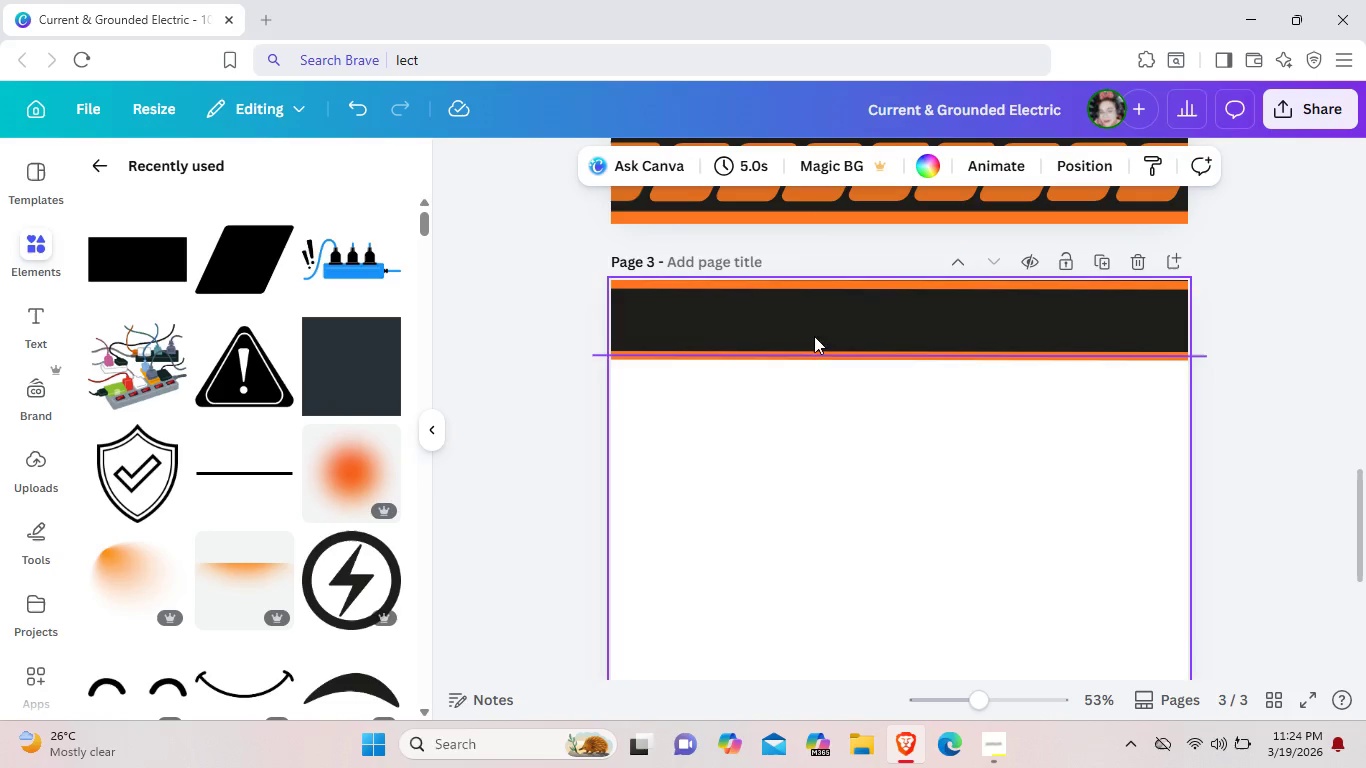 
left_click_drag(start_coordinate=[844, 291], to_coordinate=[844, 301])
 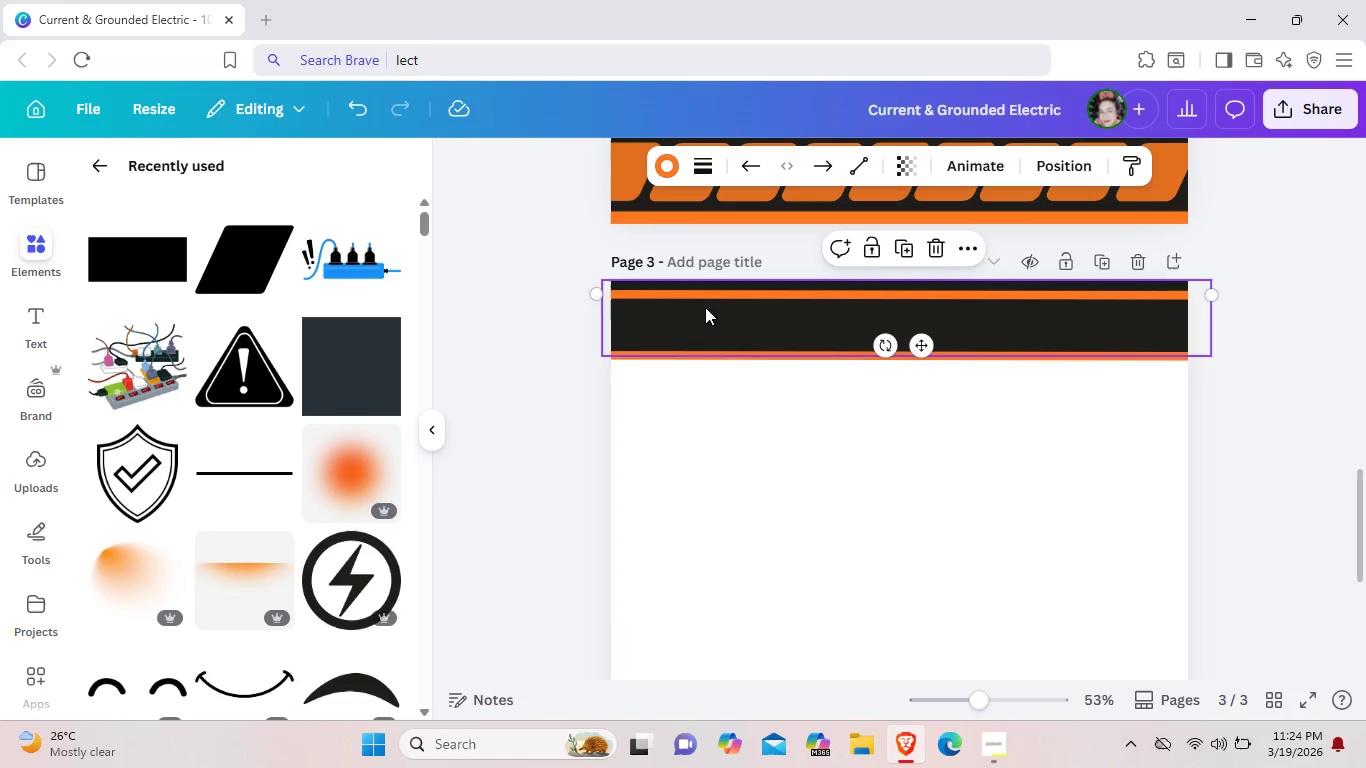 
left_click([713, 292])
 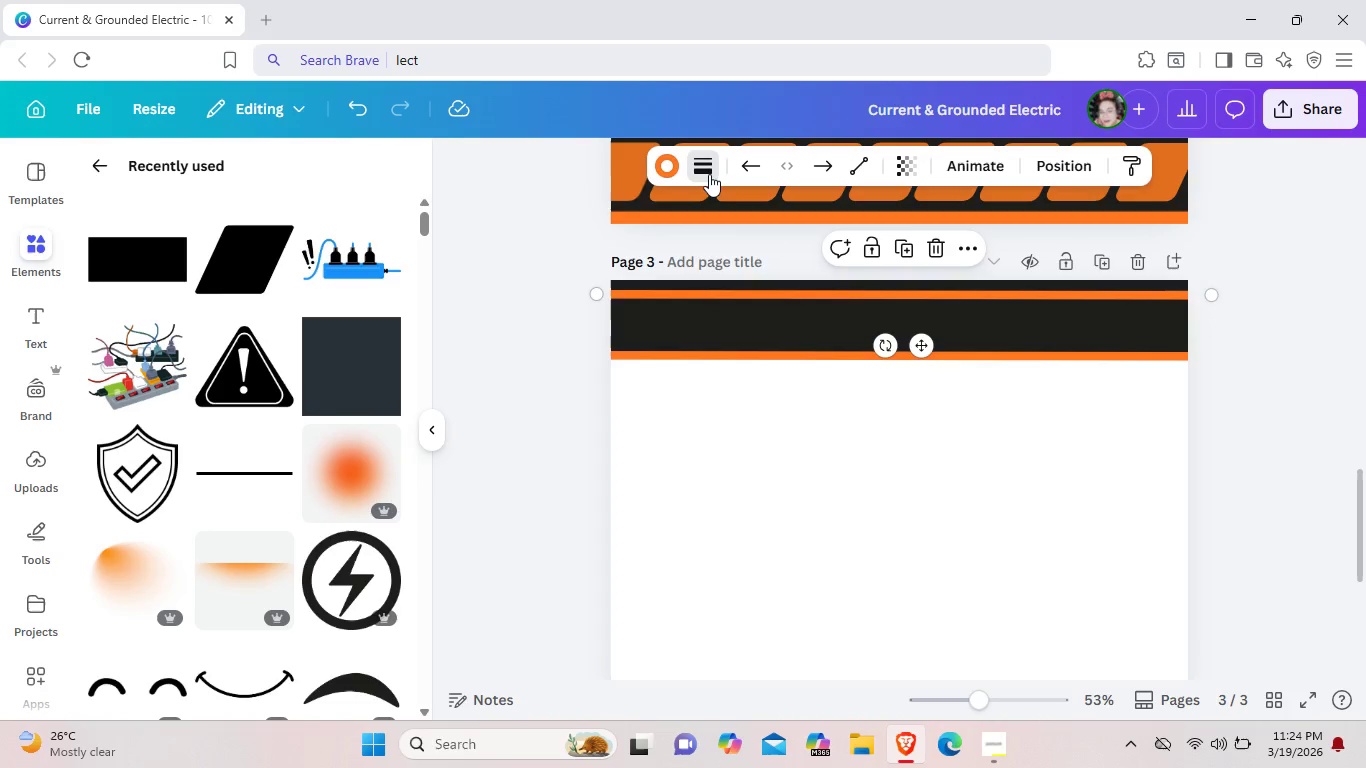 
left_click([709, 174])
 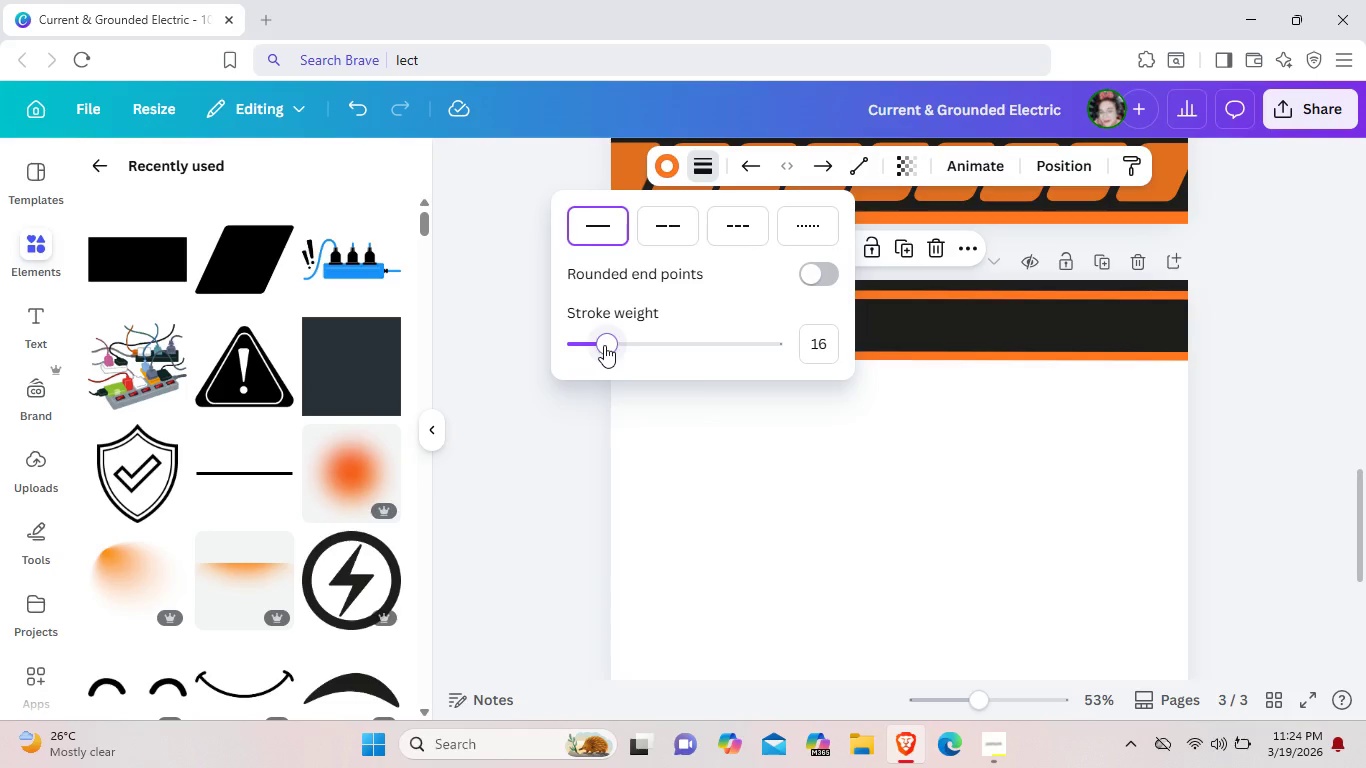 
left_click_drag(start_coordinate=[604, 345], to_coordinate=[592, 342])
 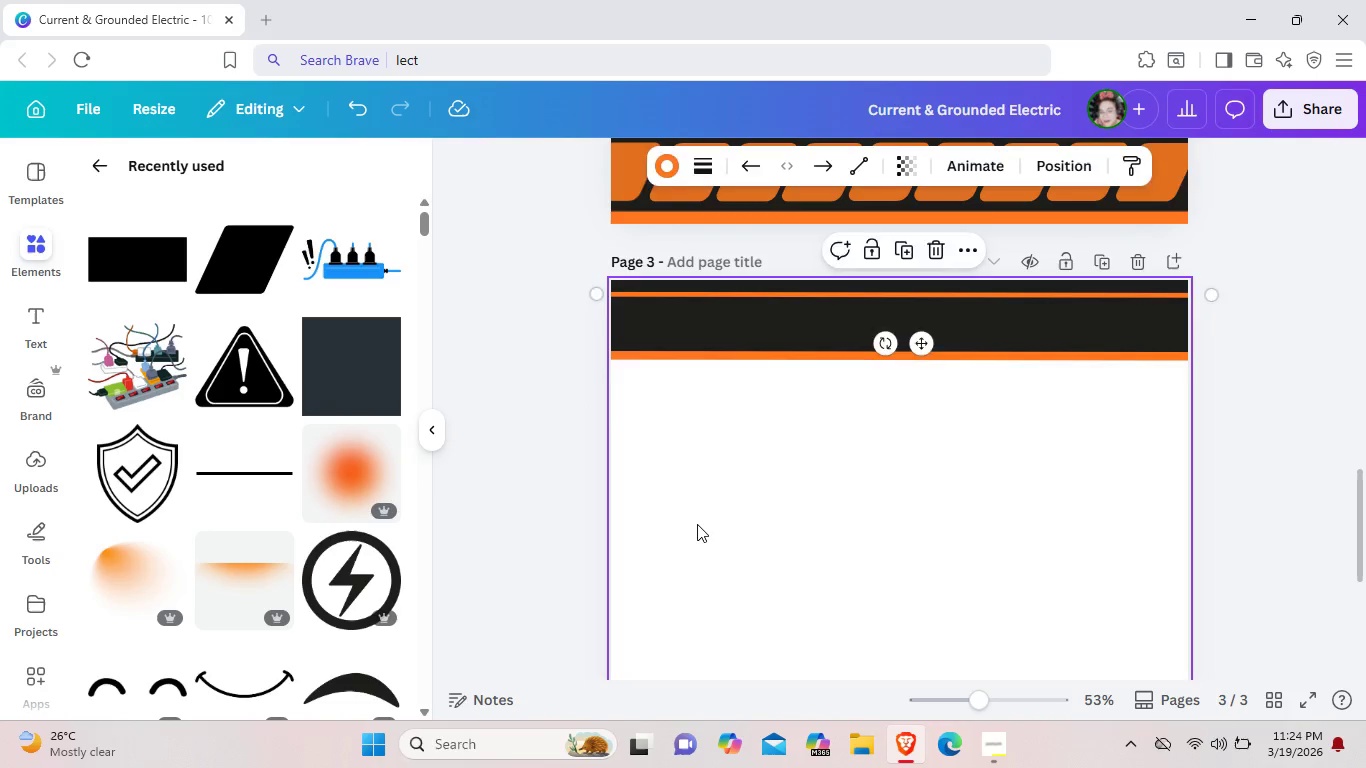 
left_click([697, 524])
 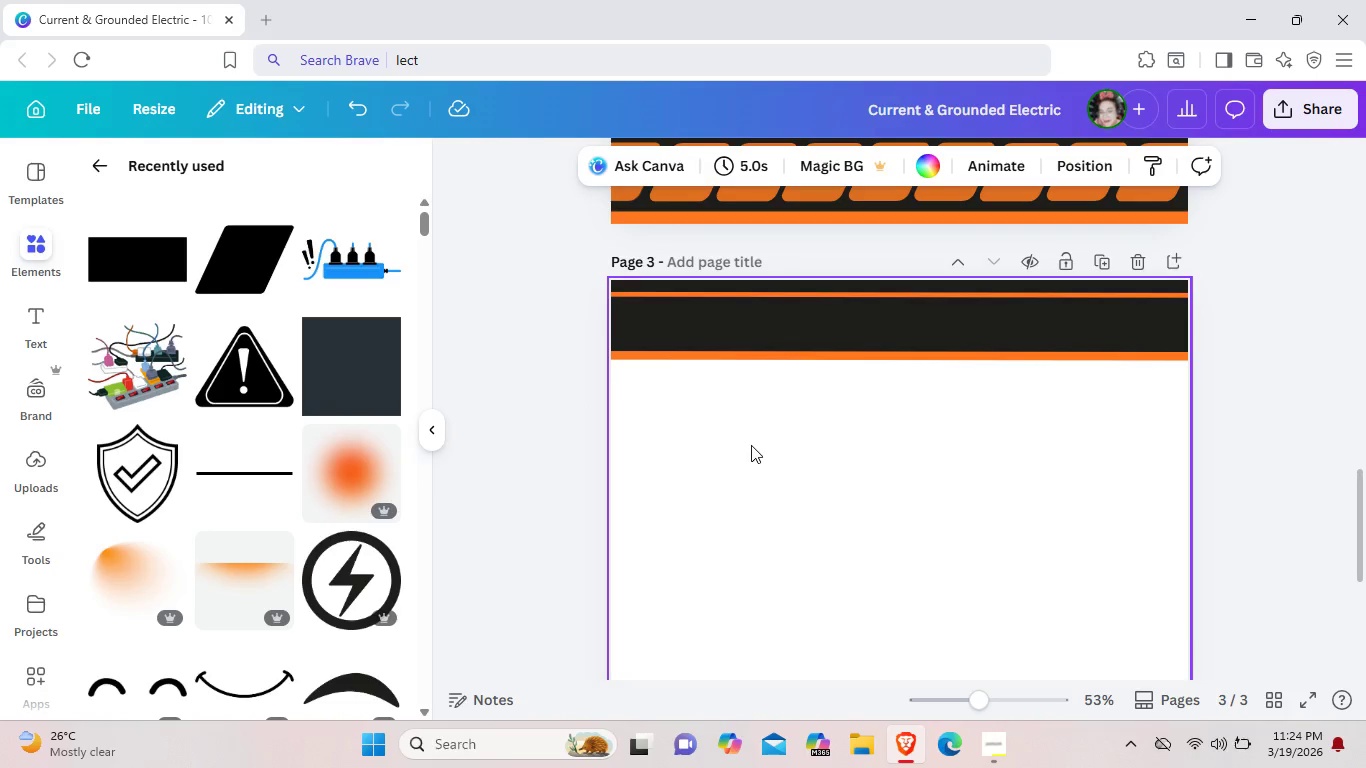 
wait(5.89)
 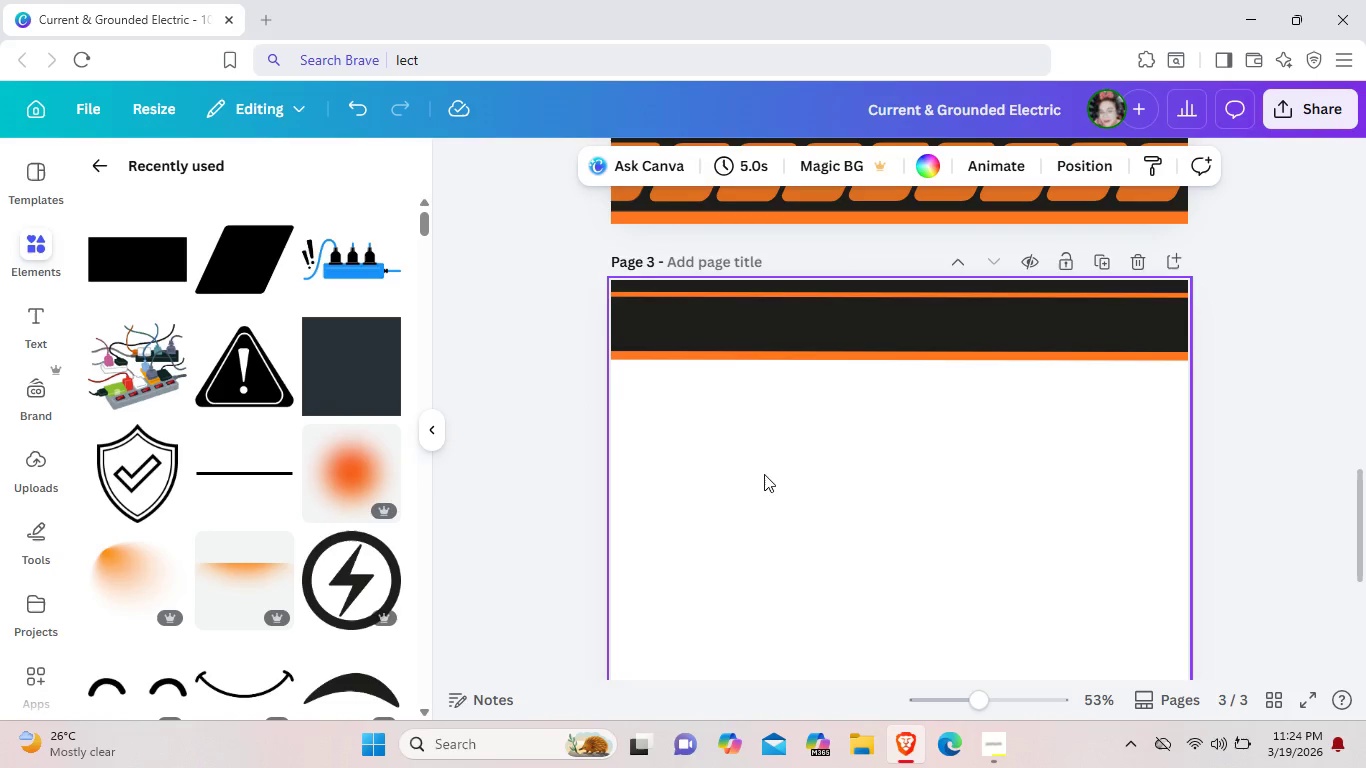 
scroll: coordinate [735, 458], scroll_direction: up, amount: 2.0
 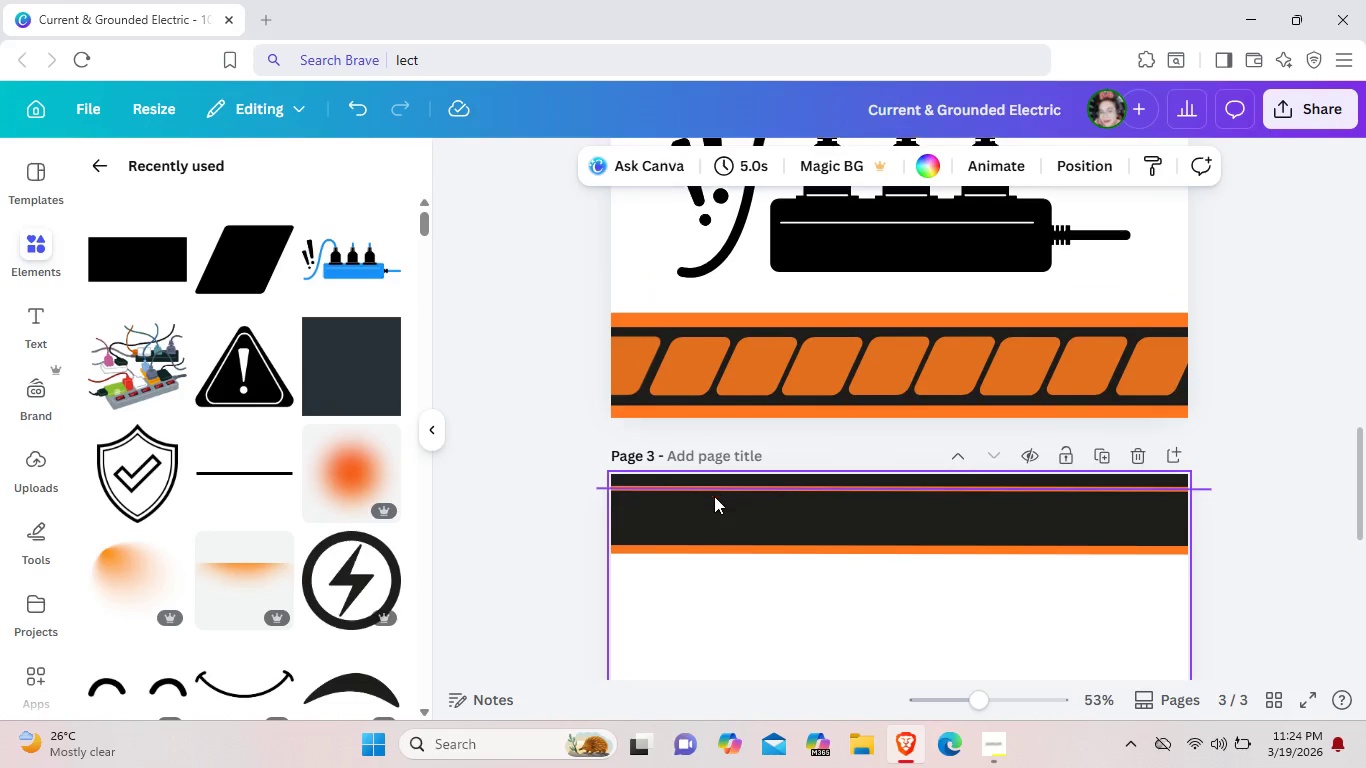 
scroll: coordinate [714, 496], scroll_direction: down, amount: 2.0
 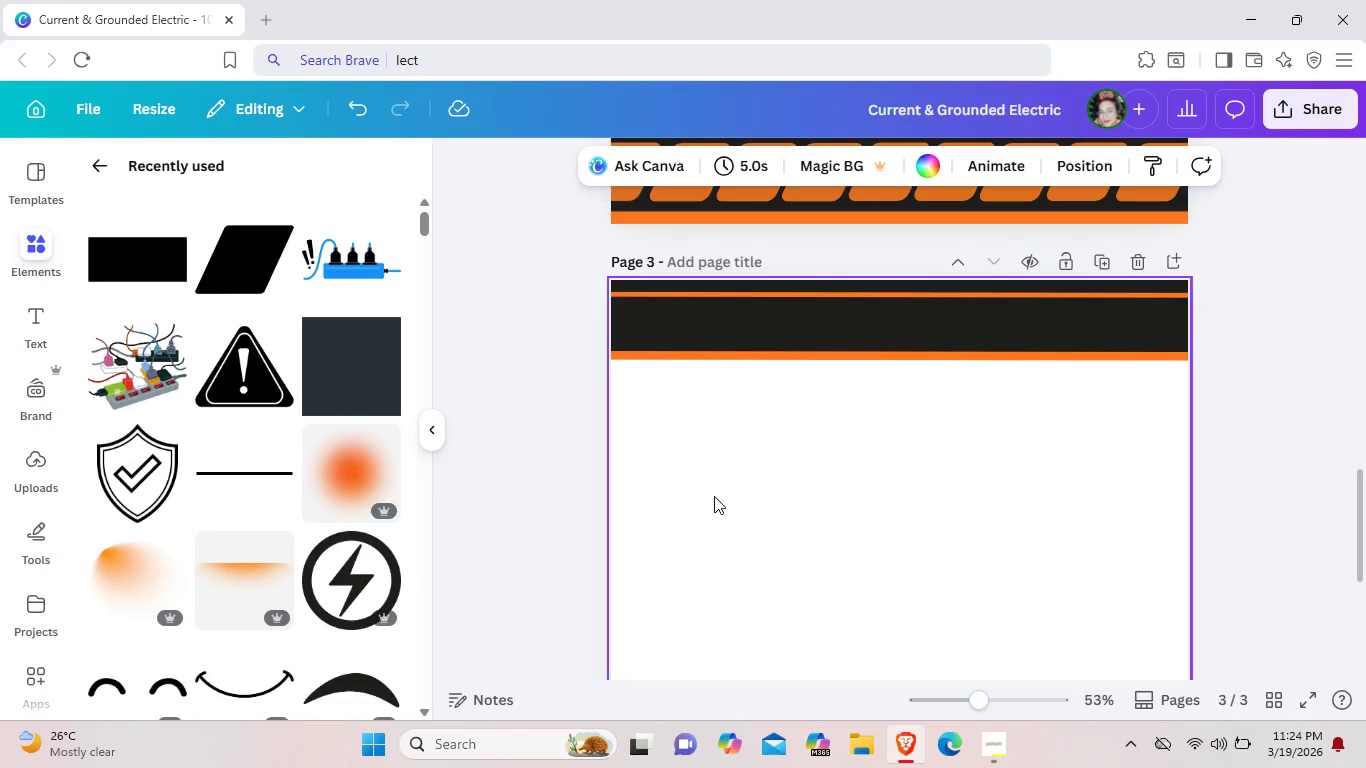 
scroll: coordinate [714, 496], scroll_direction: up, amount: 7.0
 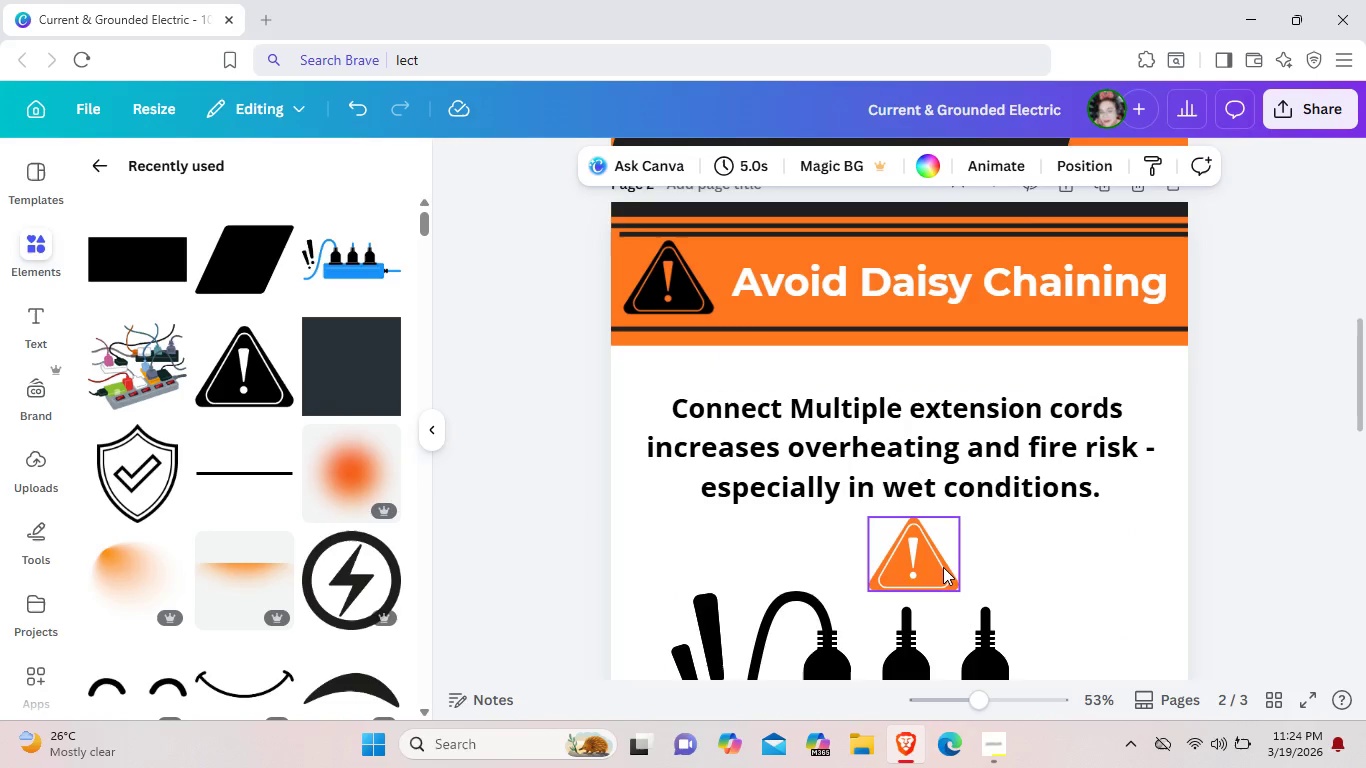 
left_click([943, 575])
 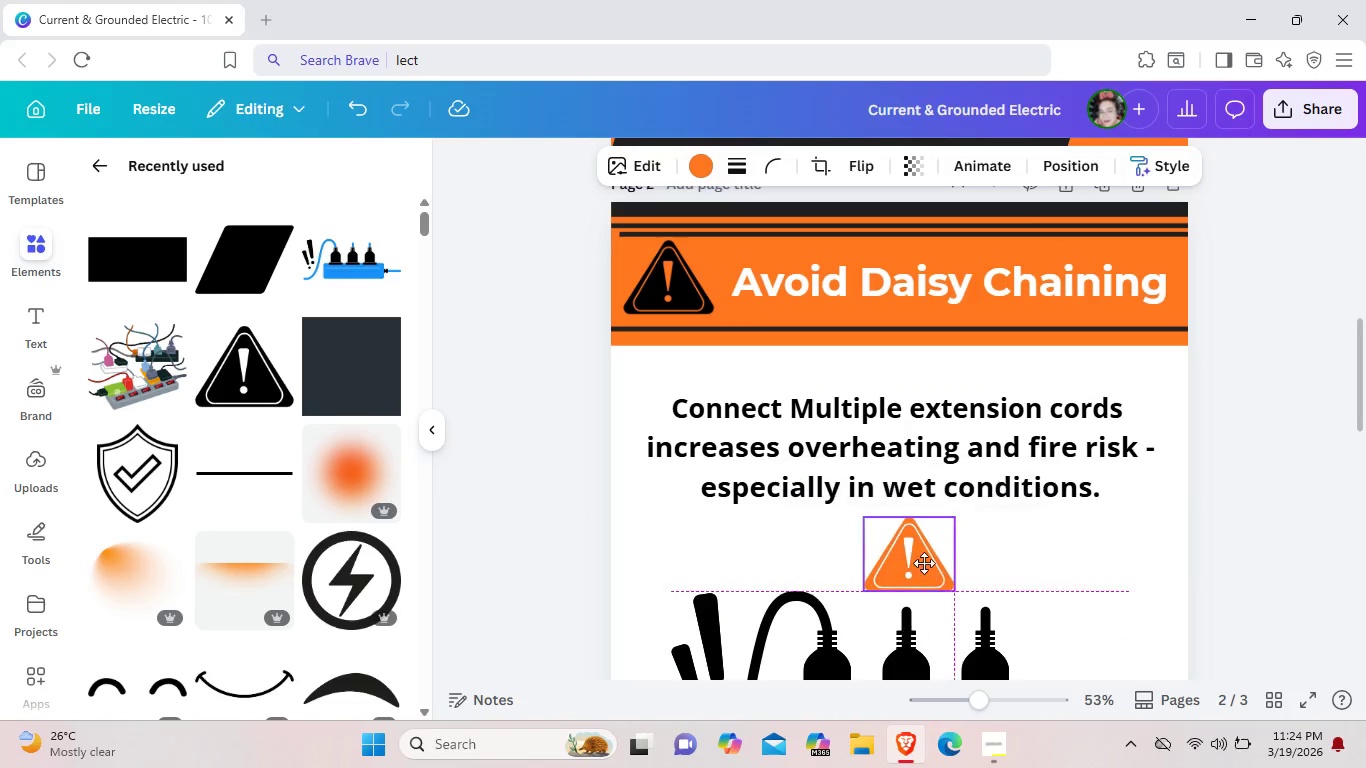 
left_click_drag(start_coordinate=[943, 575], to_coordinate=[921, 566])
 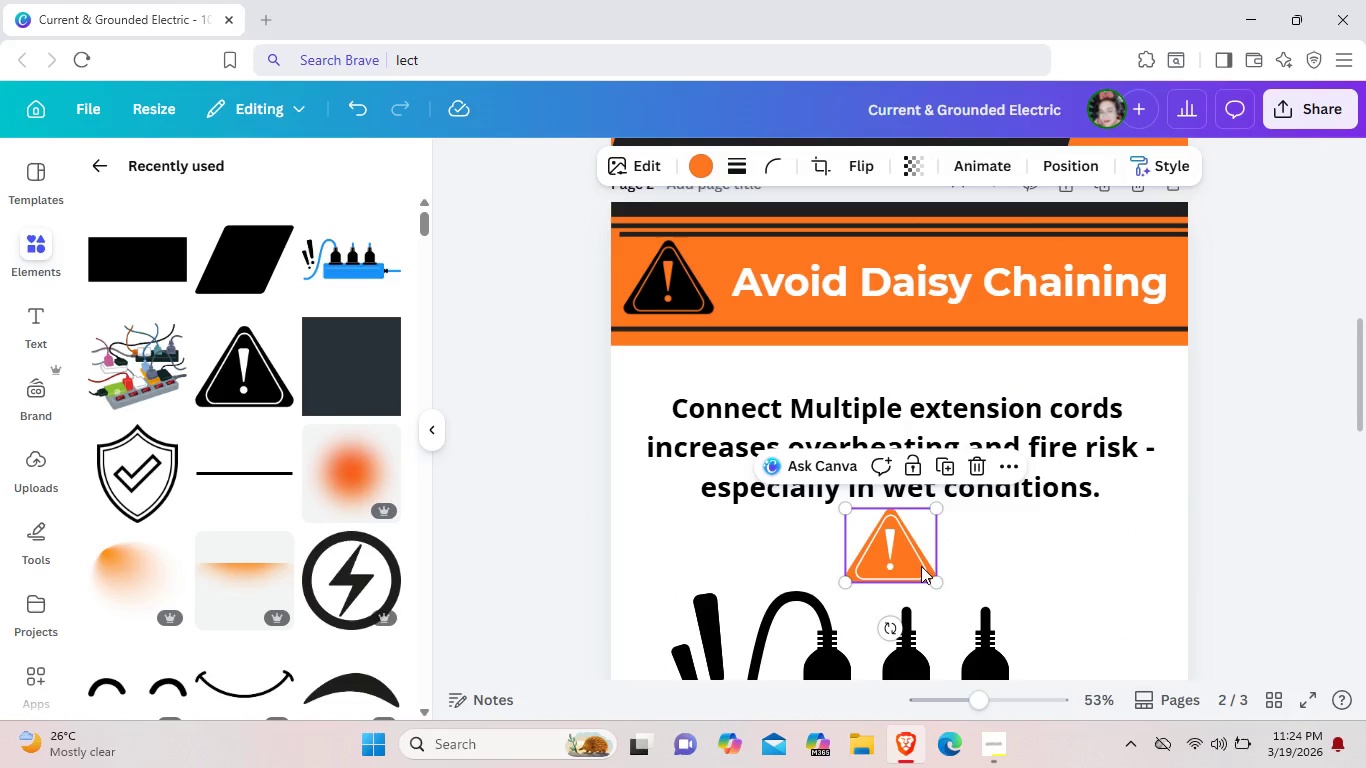 
key(Control+ControlLeft)
 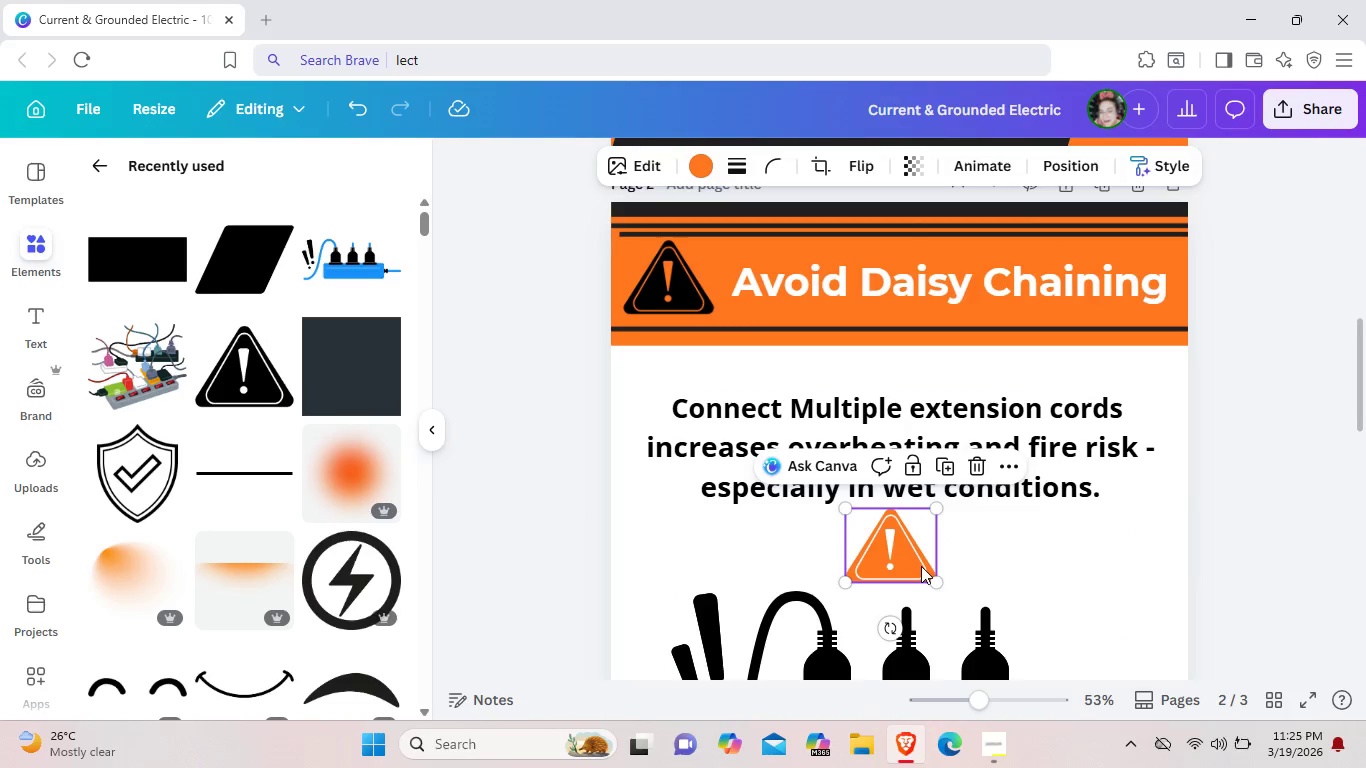 
key(Control+C)
 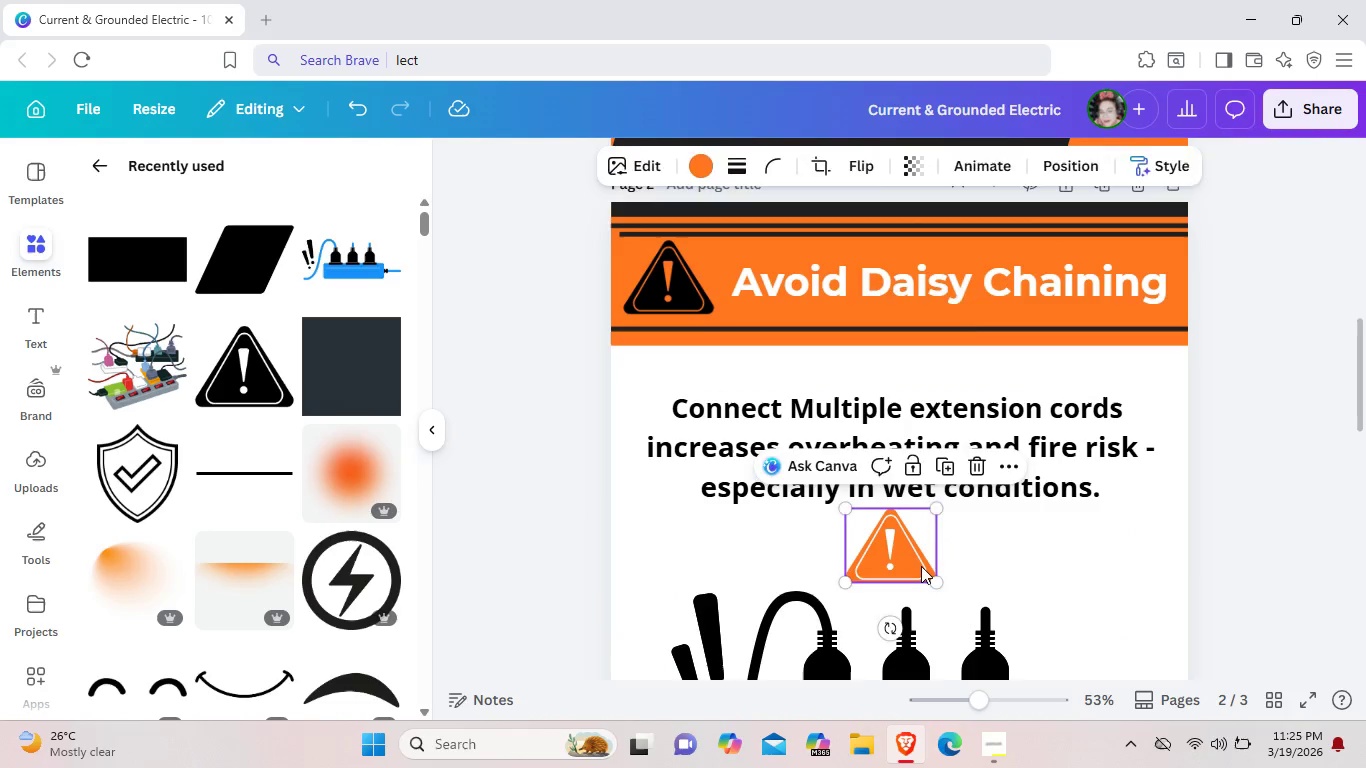 
left_click([921, 566])
 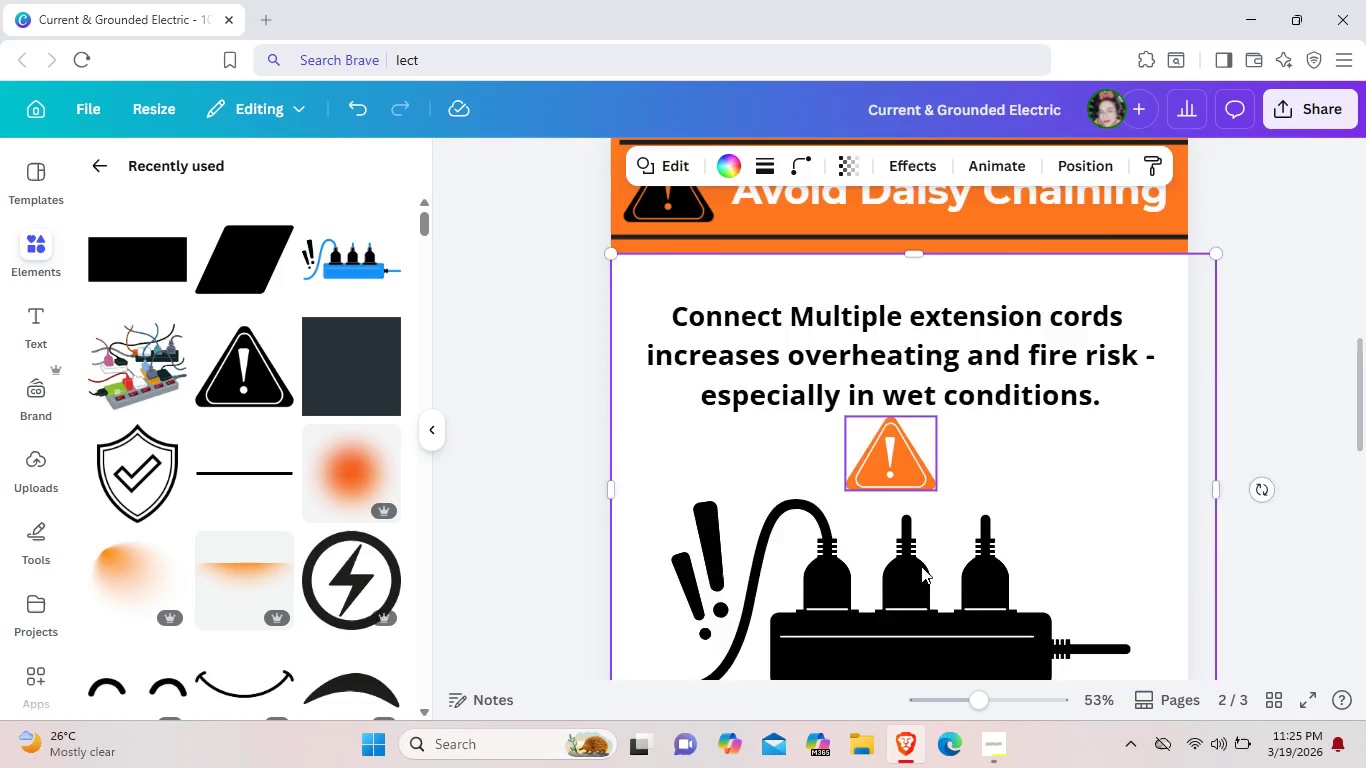 
scroll: coordinate [921, 566], scroll_direction: down, amount: 7.0
 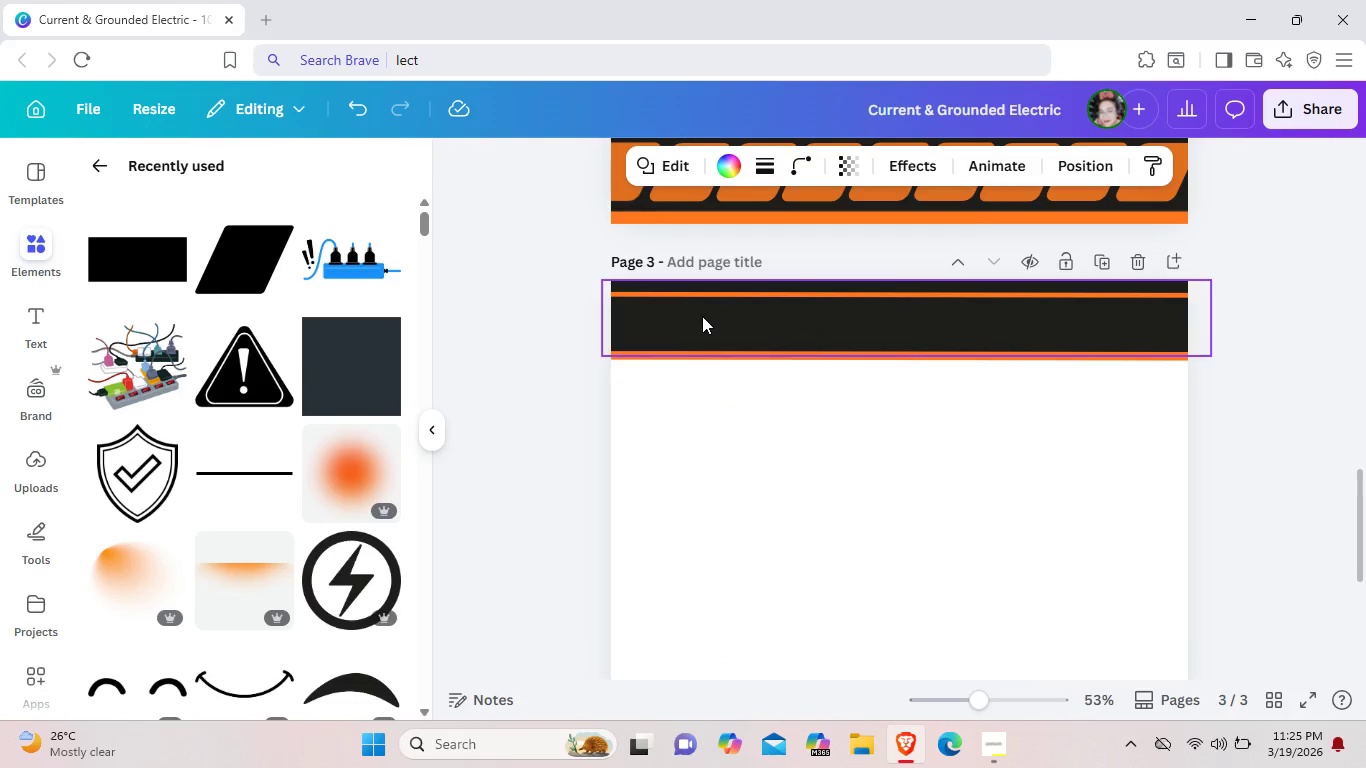 
left_click([702, 316])
 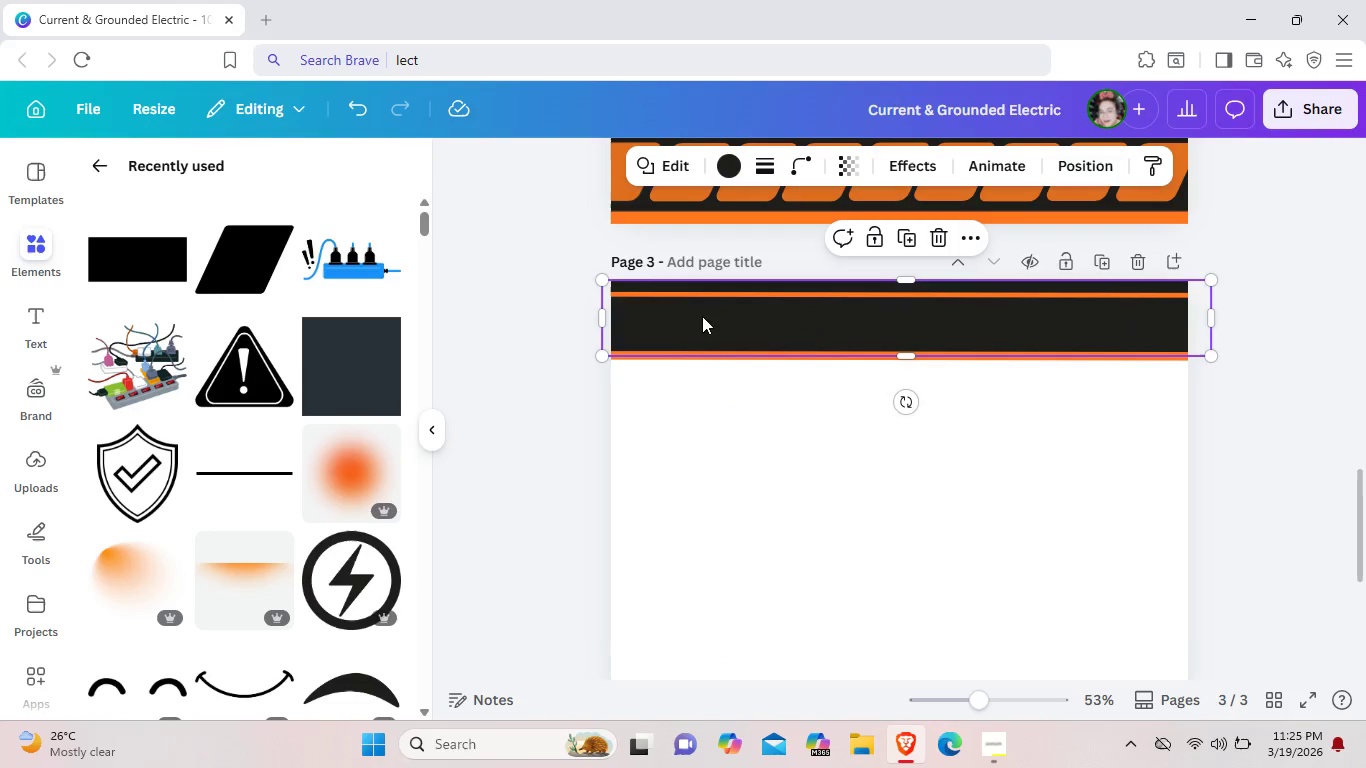 
key(Control+V)
 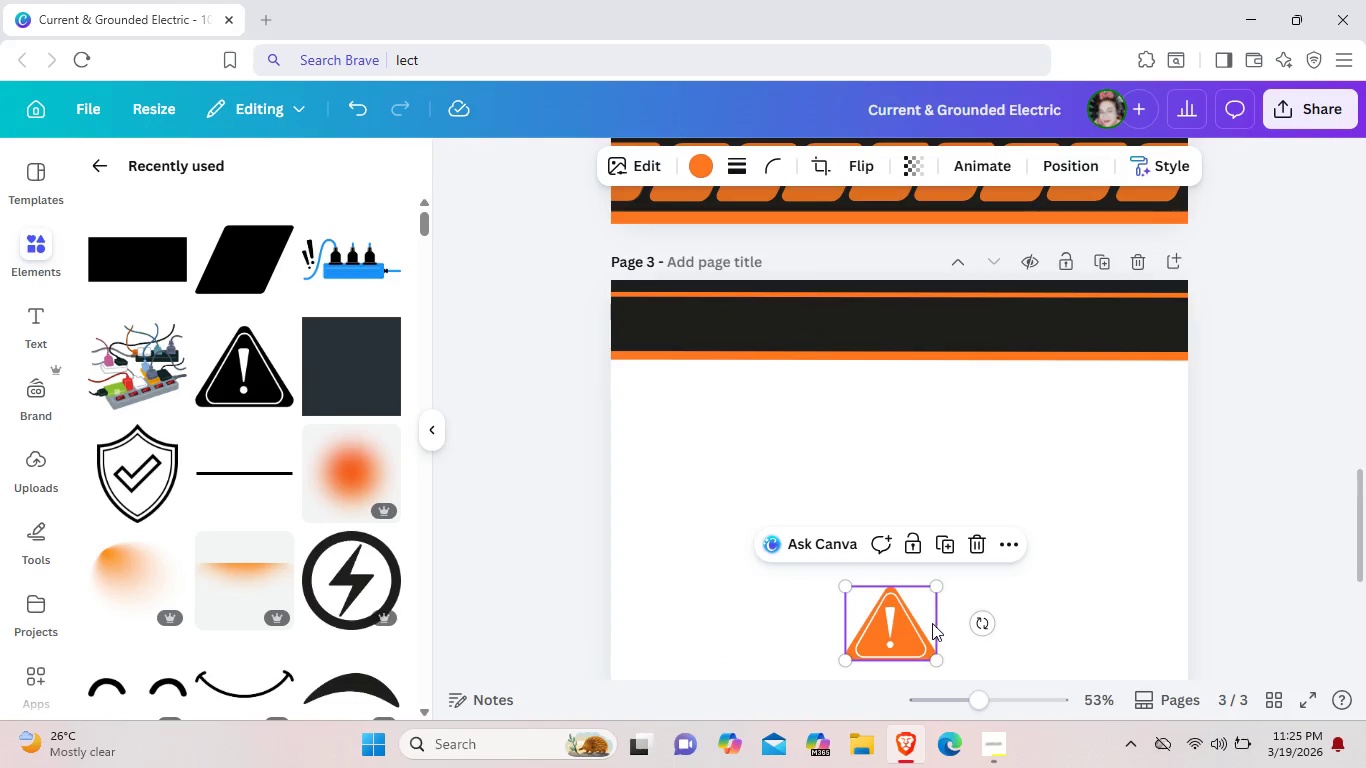 
left_click_drag(start_coordinate=[931, 624], to_coordinate=[718, 325])
 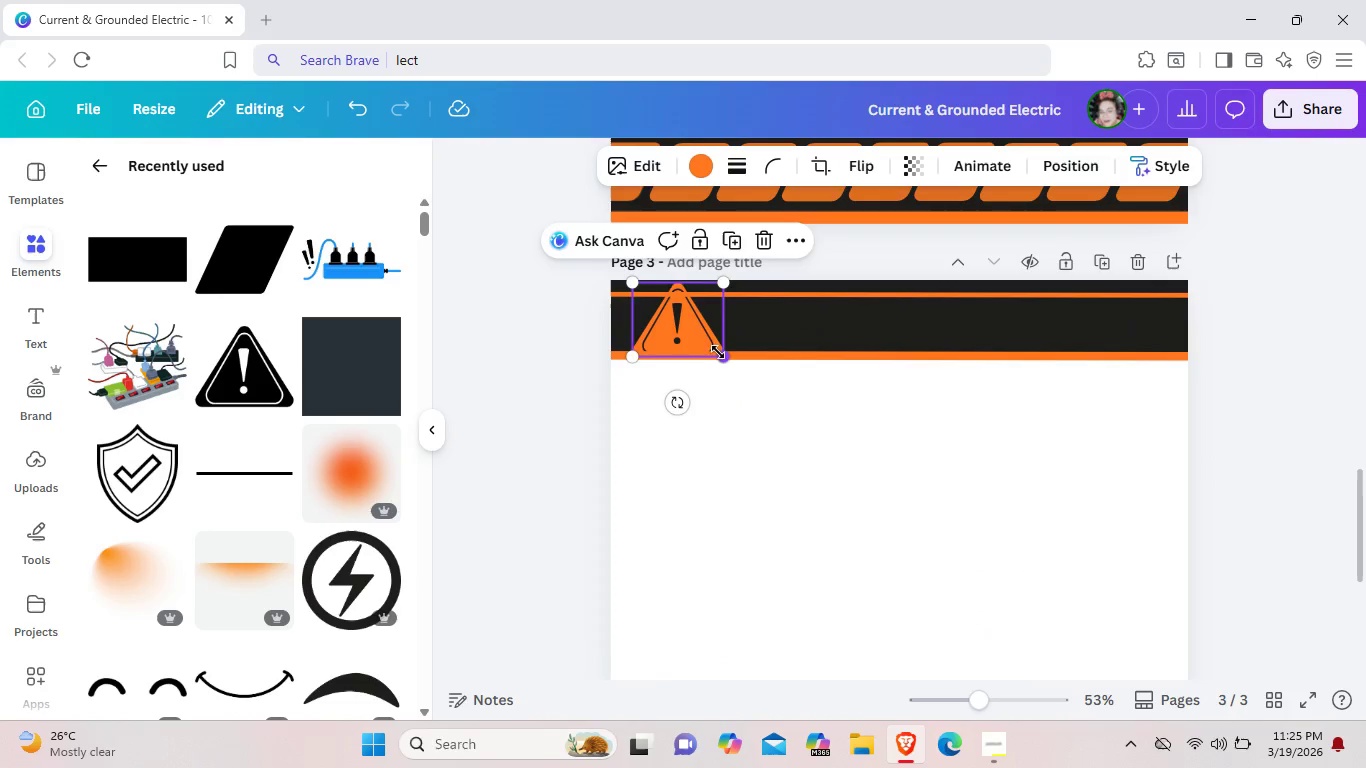 
left_click_drag(start_coordinate=[718, 352], to_coordinate=[698, 330])
 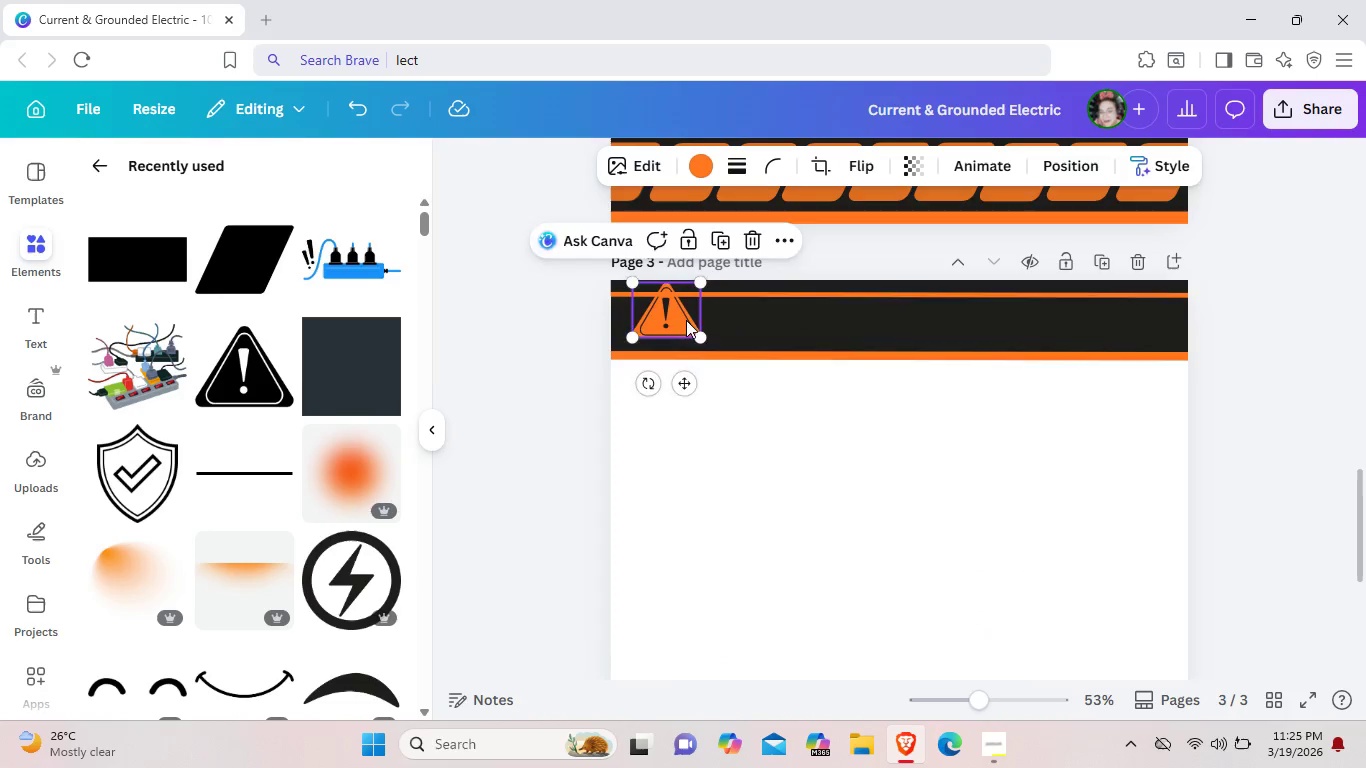 
left_click_drag(start_coordinate=[680, 320], to_coordinate=[721, 330])
 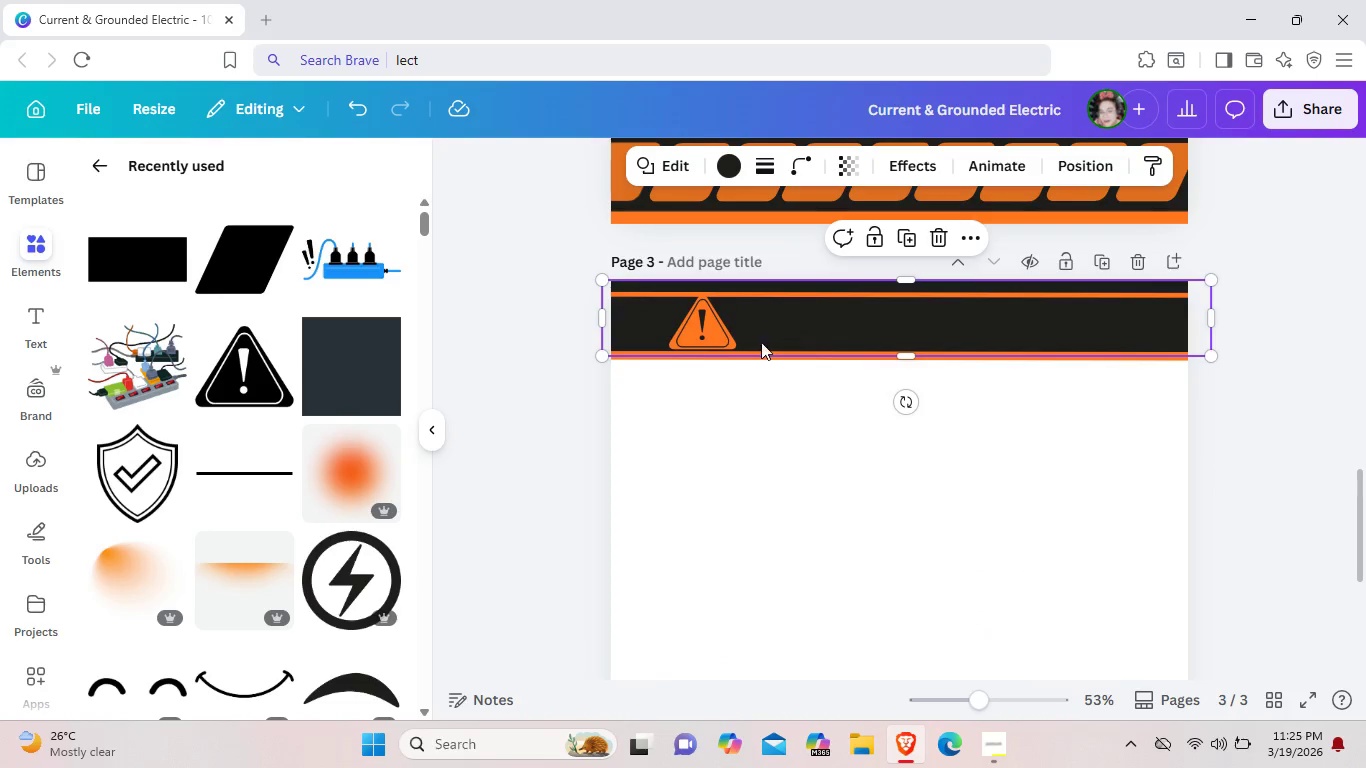 
left_click([786, 327])
 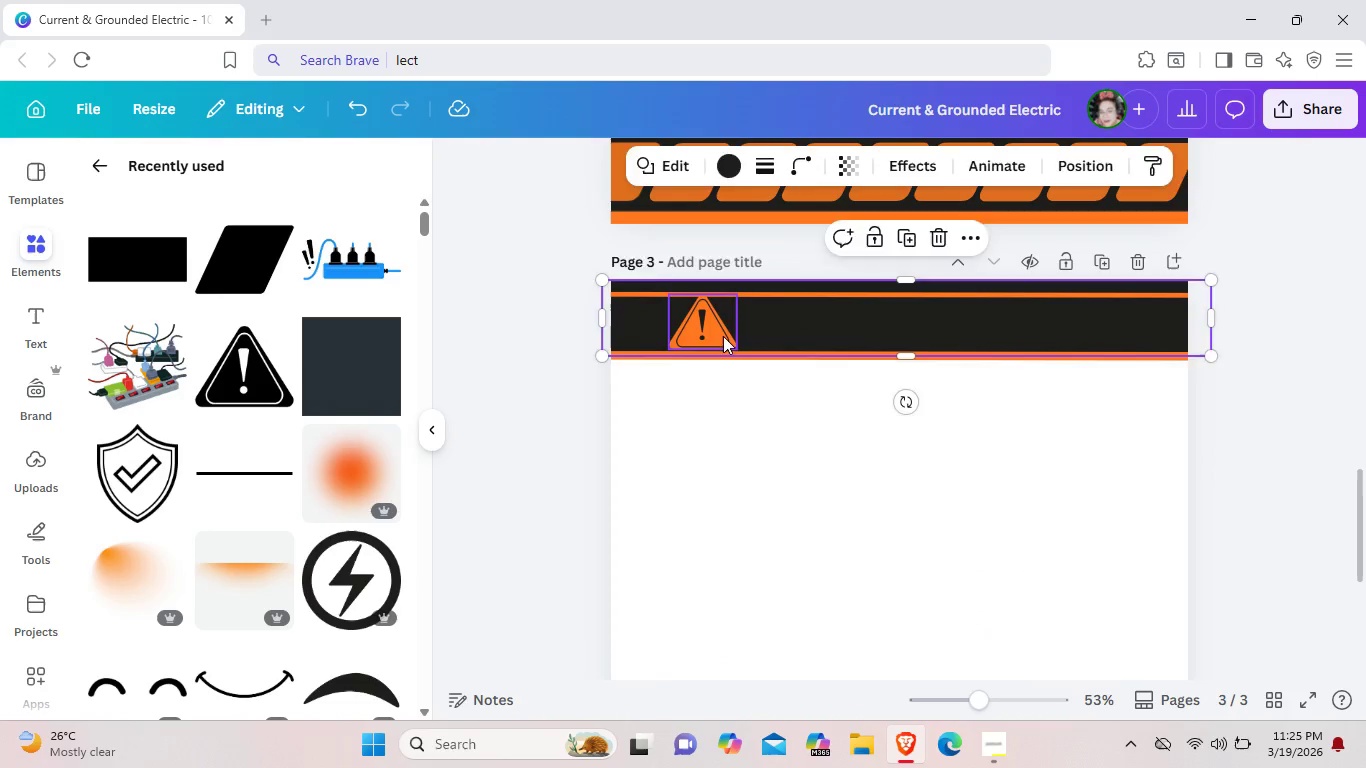 
left_click([723, 336])
 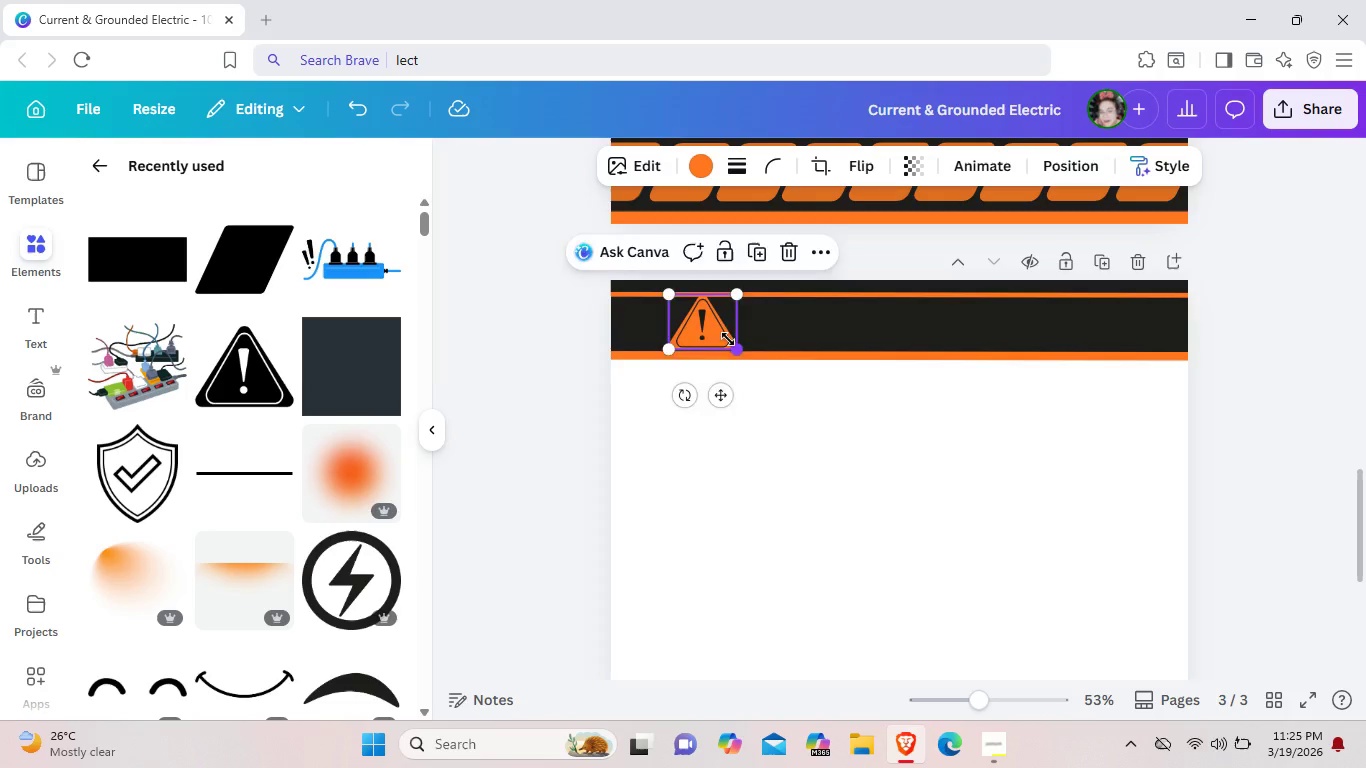 
left_click_drag(start_coordinate=[736, 345], to_coordinate=[724, 337])
 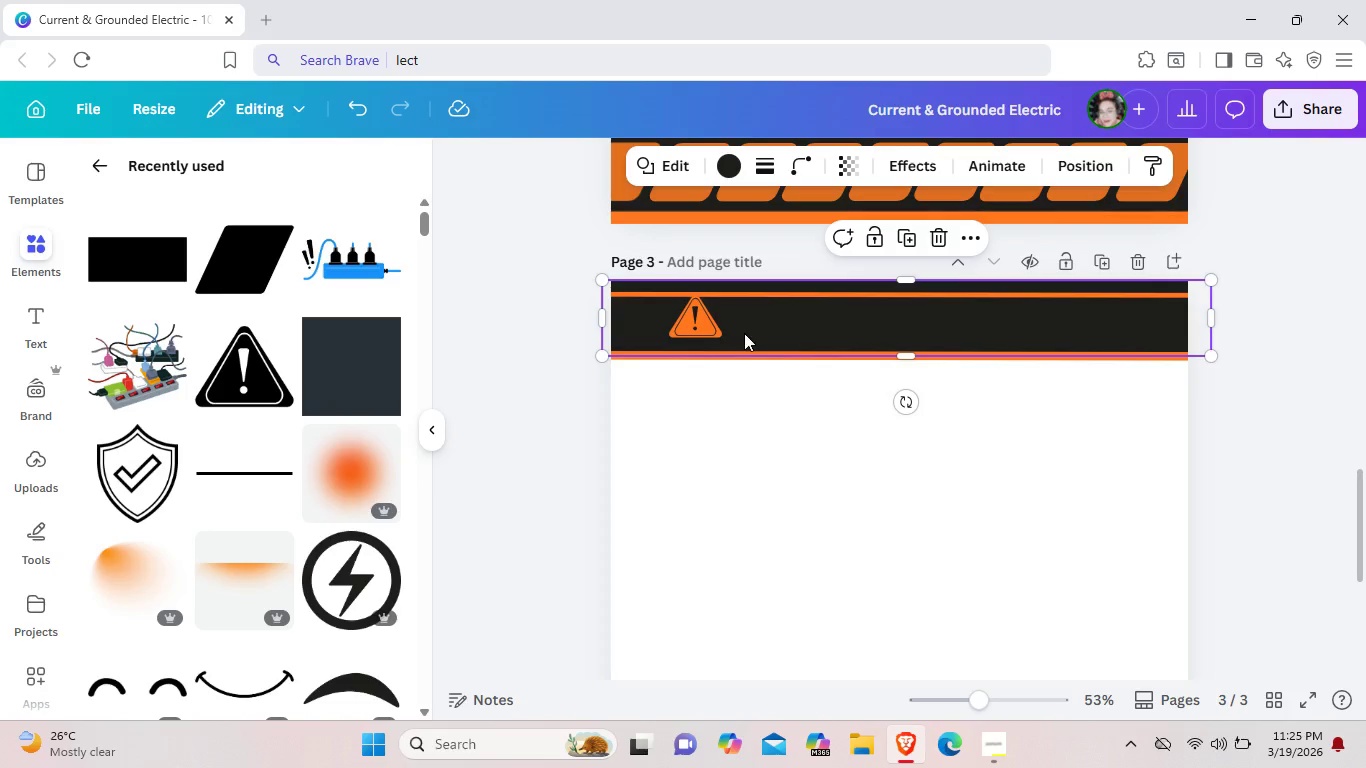 
left_click([782, 332])
 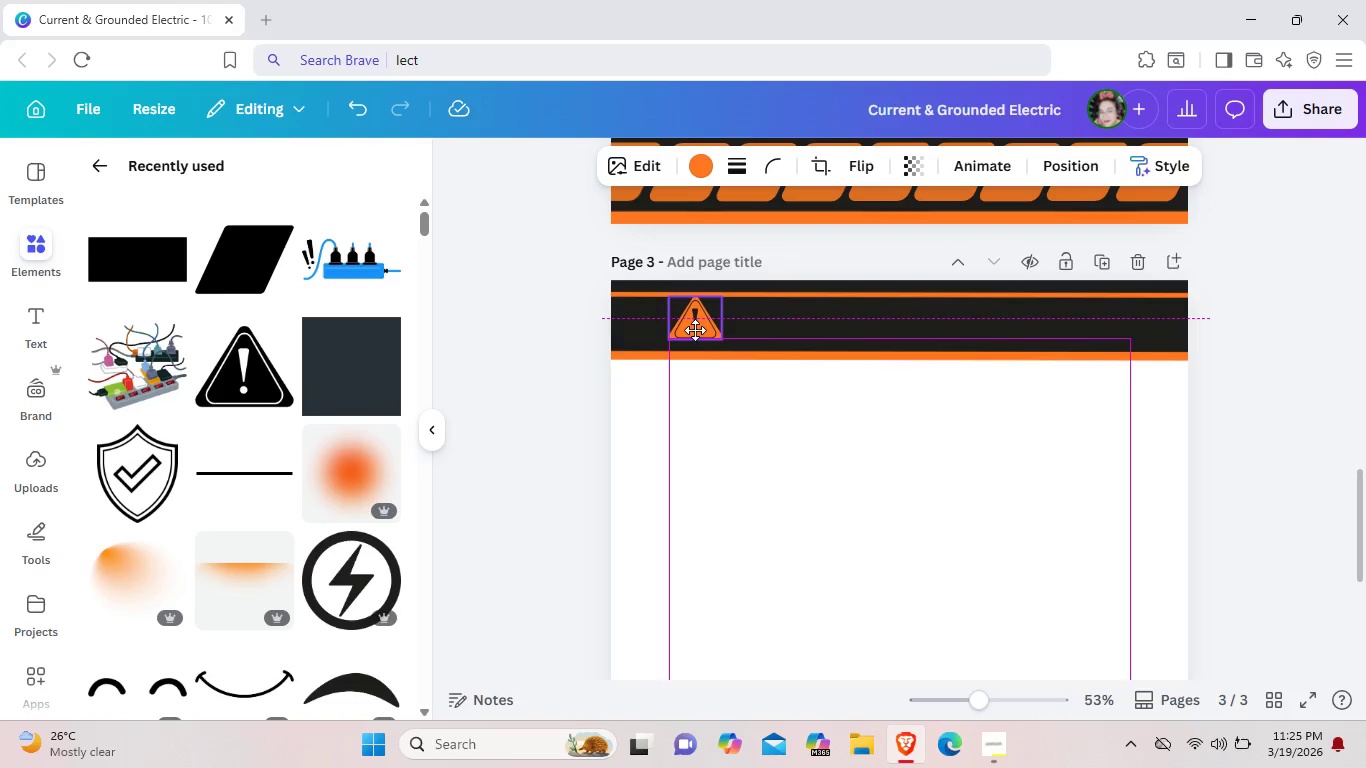 
left_click([795, 333])
 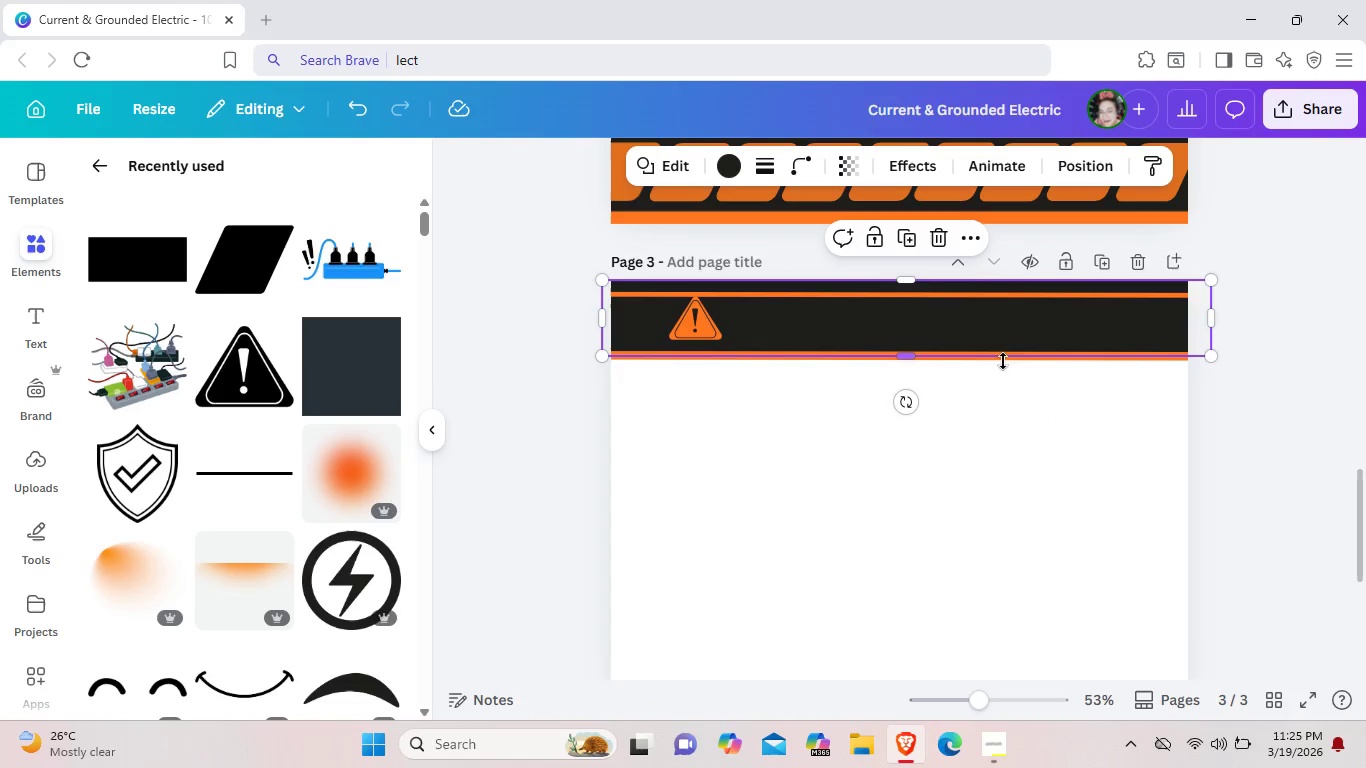 
left_click([927, 296])
 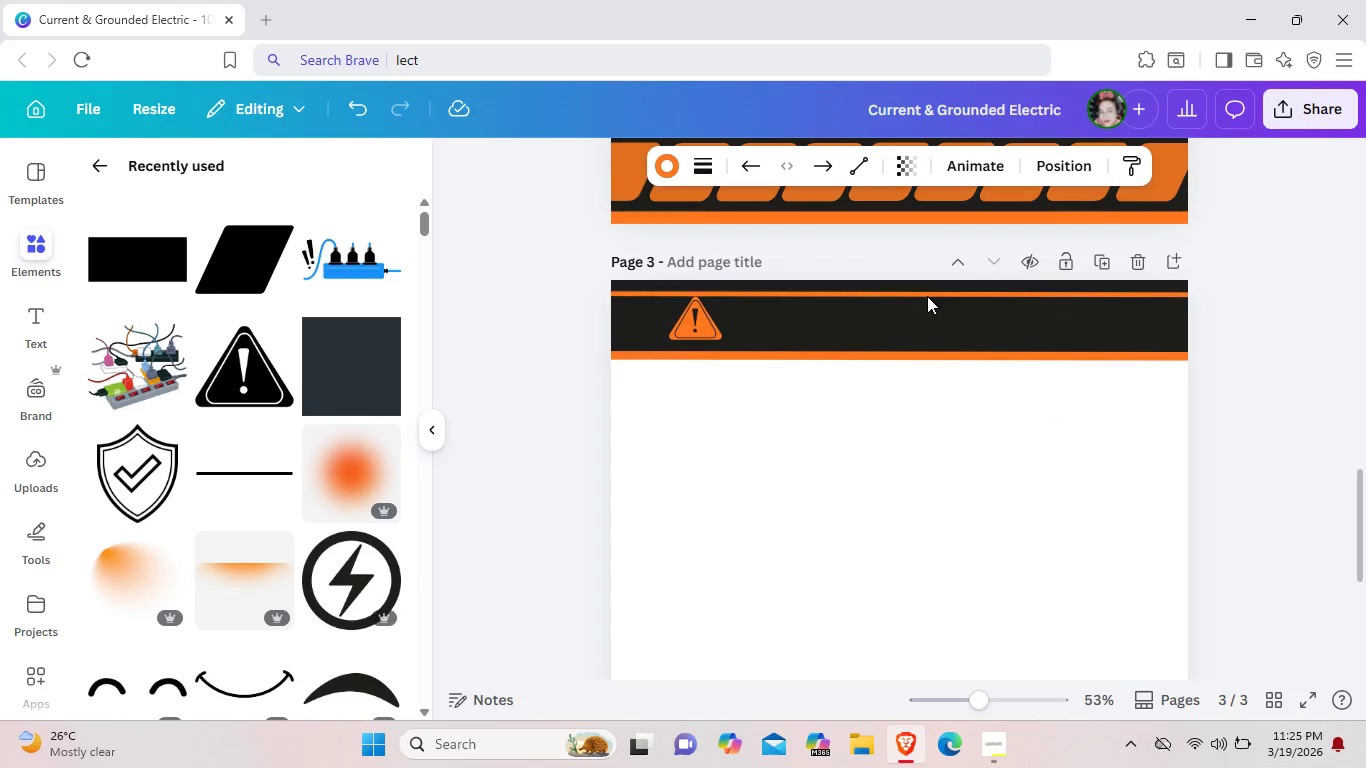 
key(ArrowUp)
 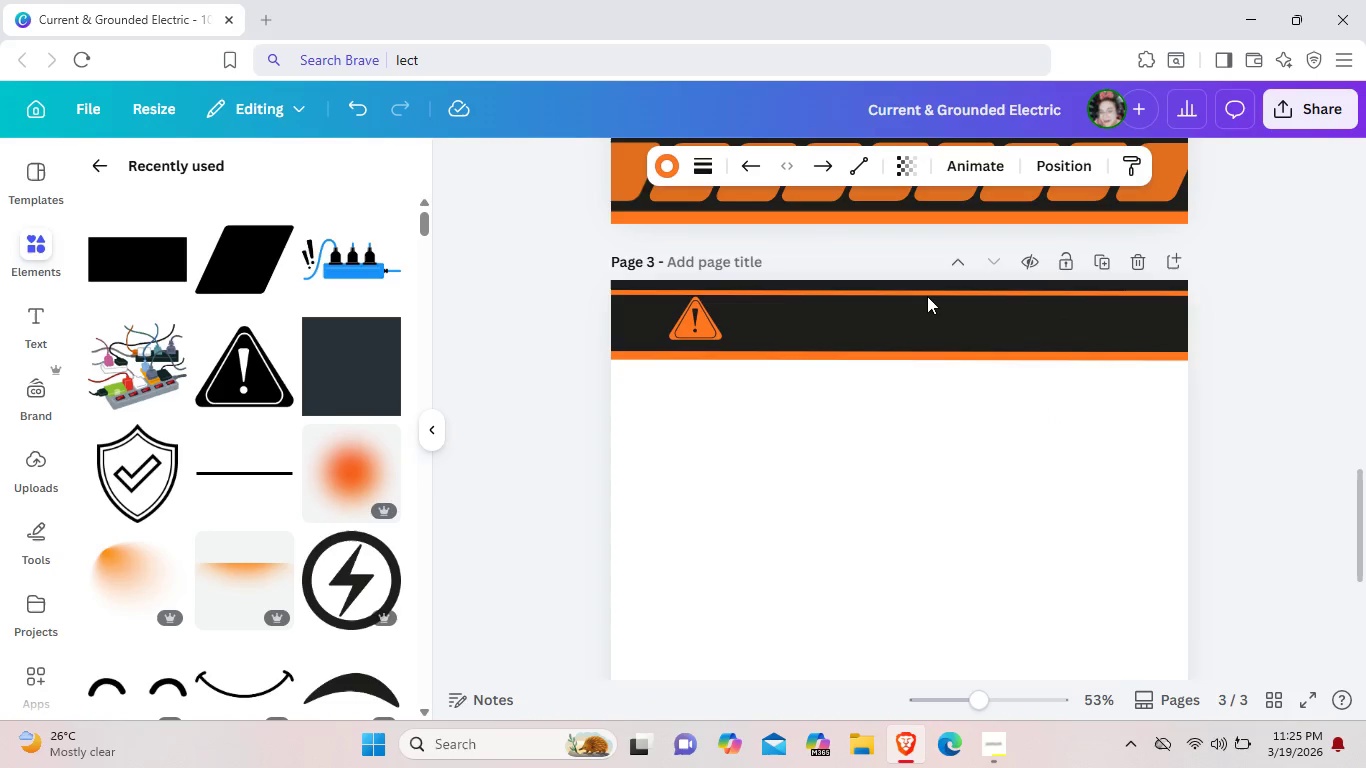 
key(ArrowUp)
 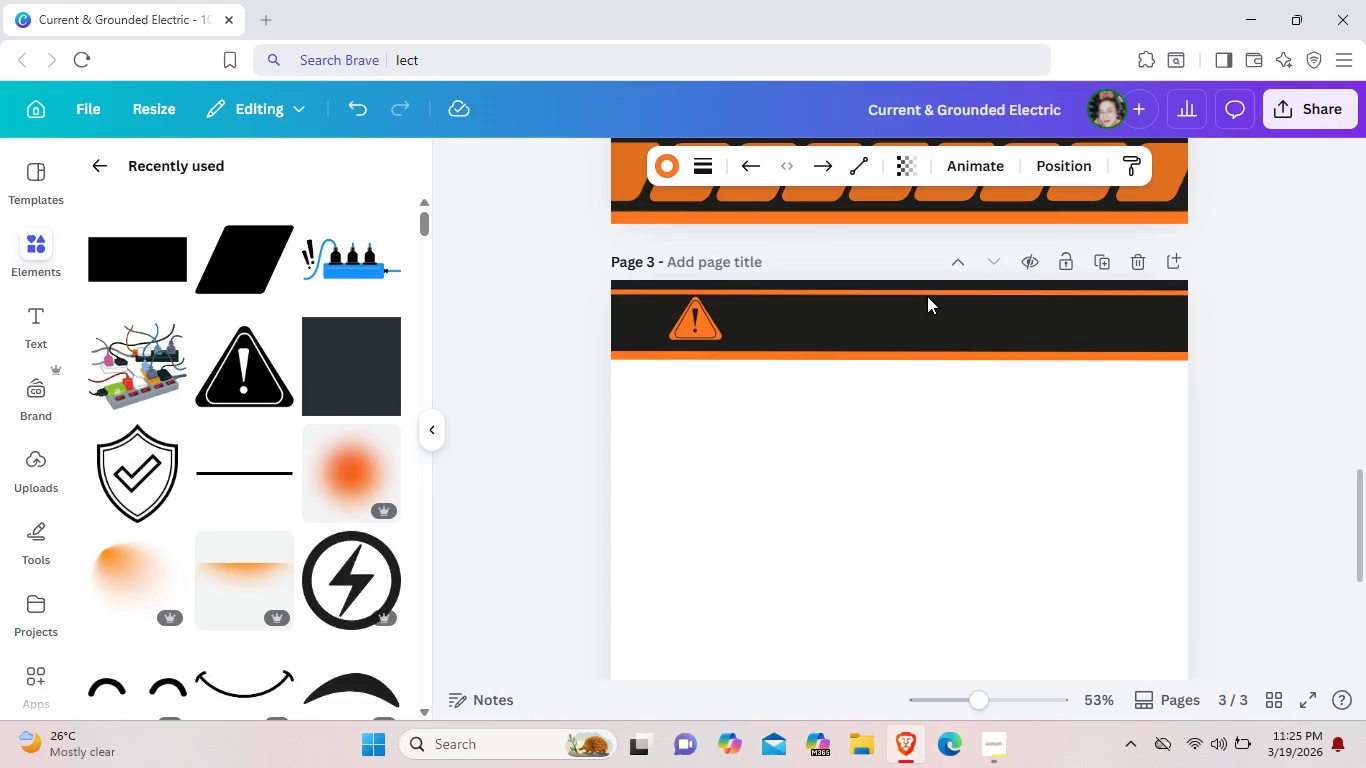 
key(ArrowUp)
 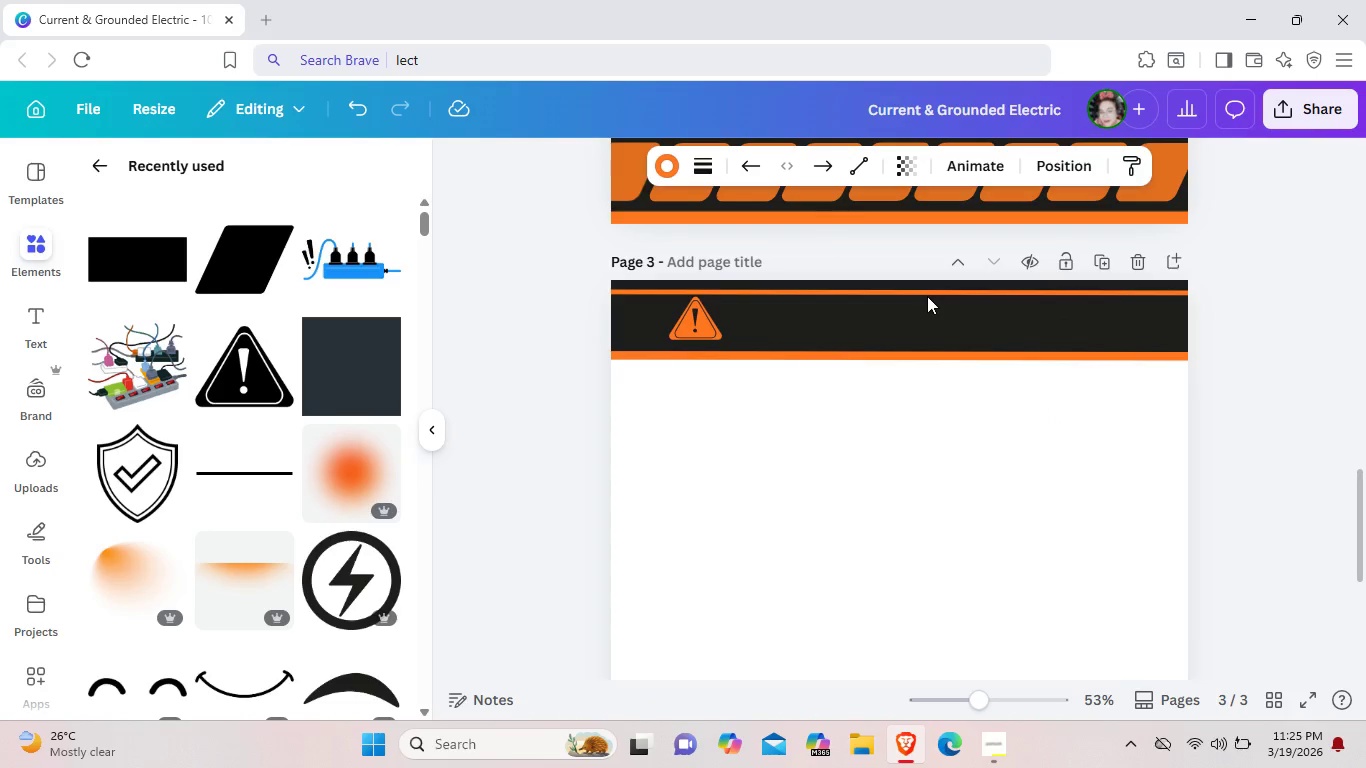 
key(ArrowUp)
 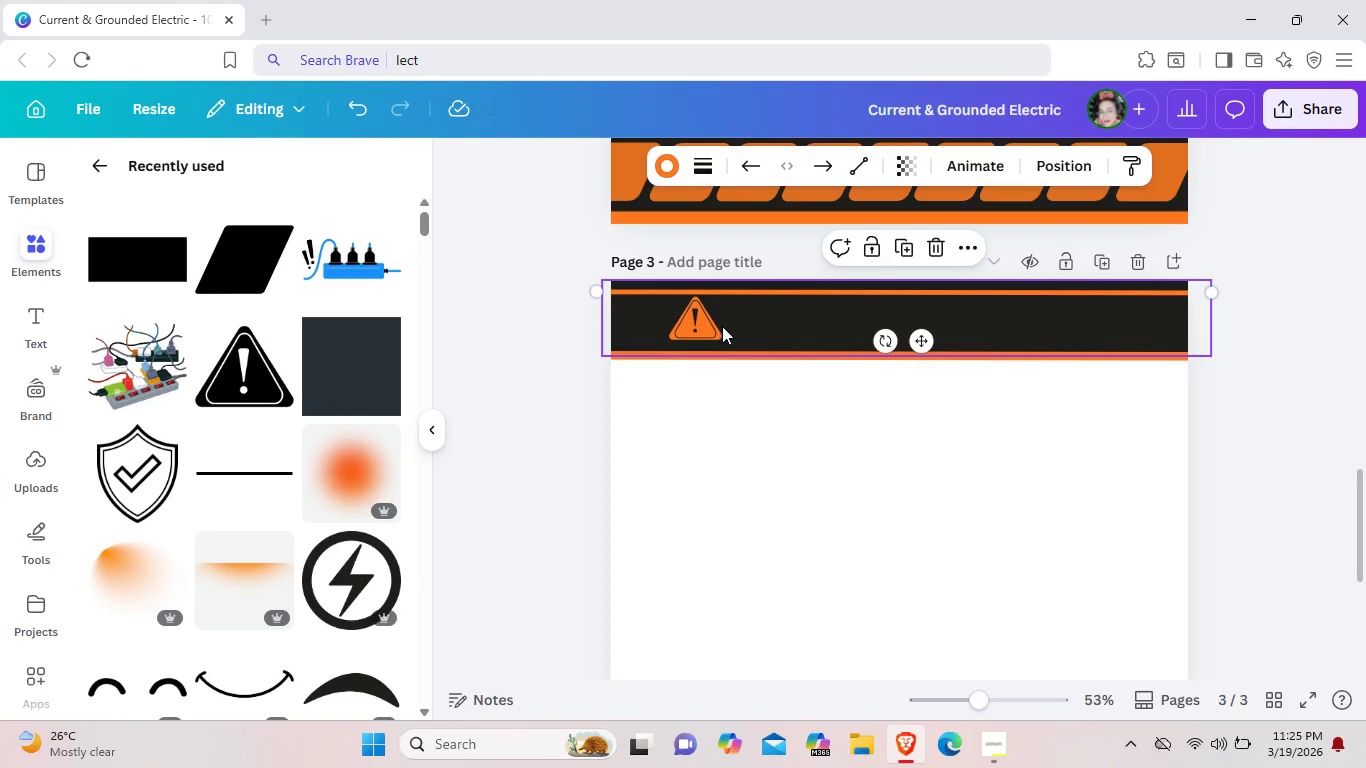 
left_click([698, 326])
 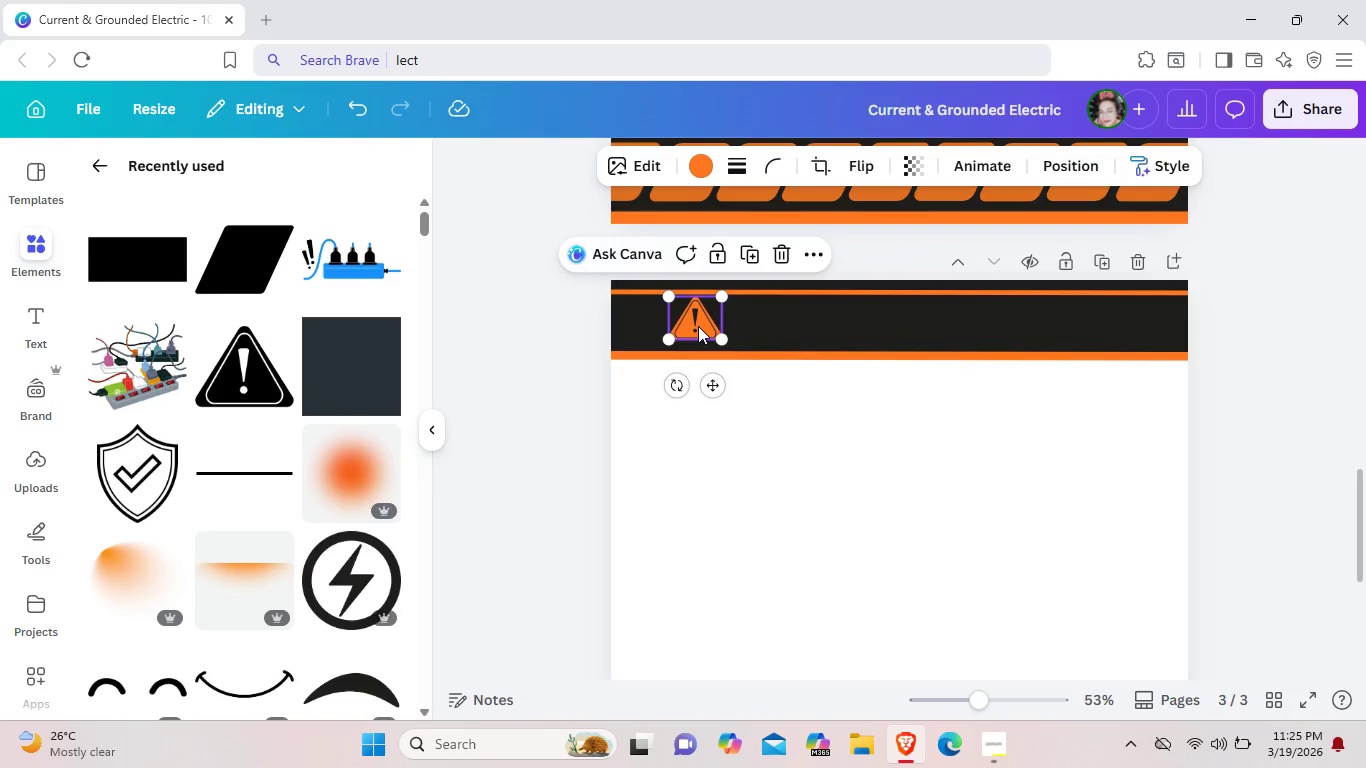 
left_click([698, 326])
 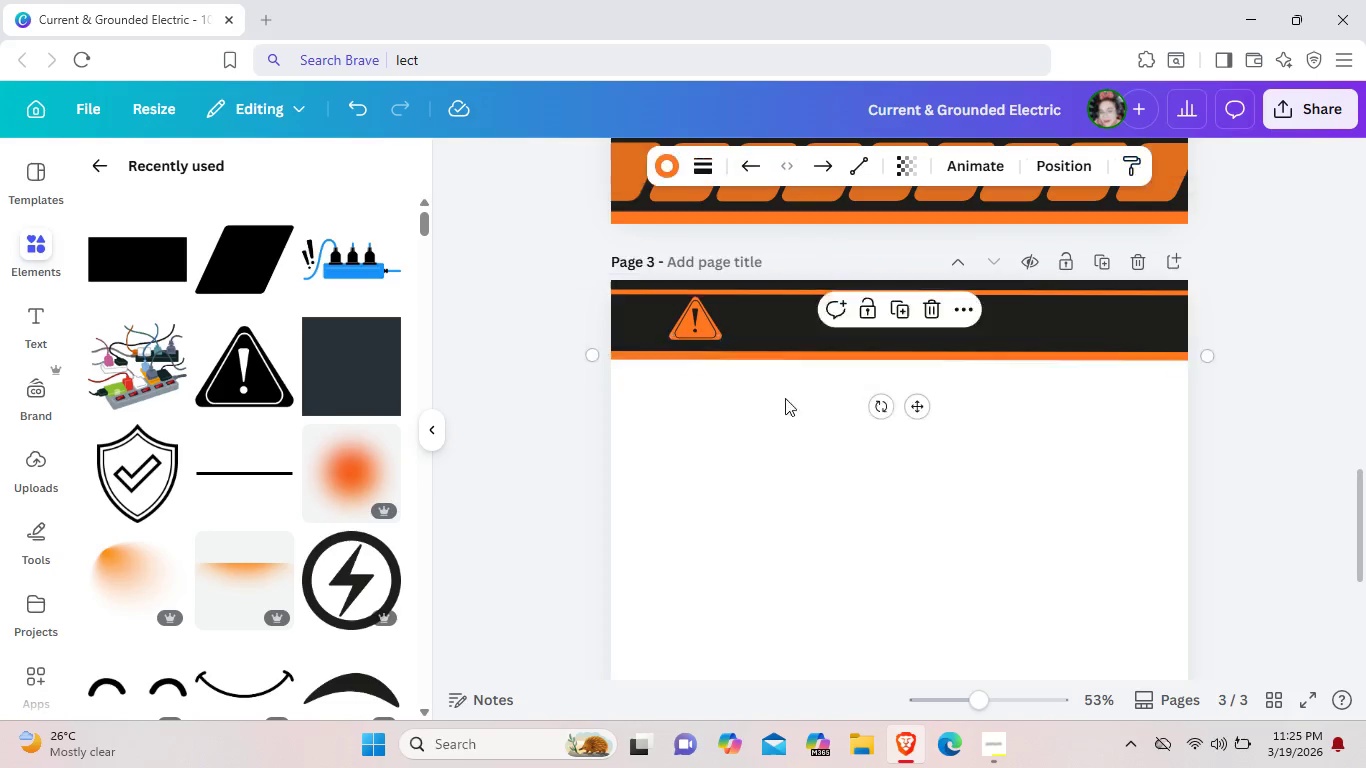 
left_click_drag(start_coordinate=[784, 354], to_coordinate=[794, 446])
 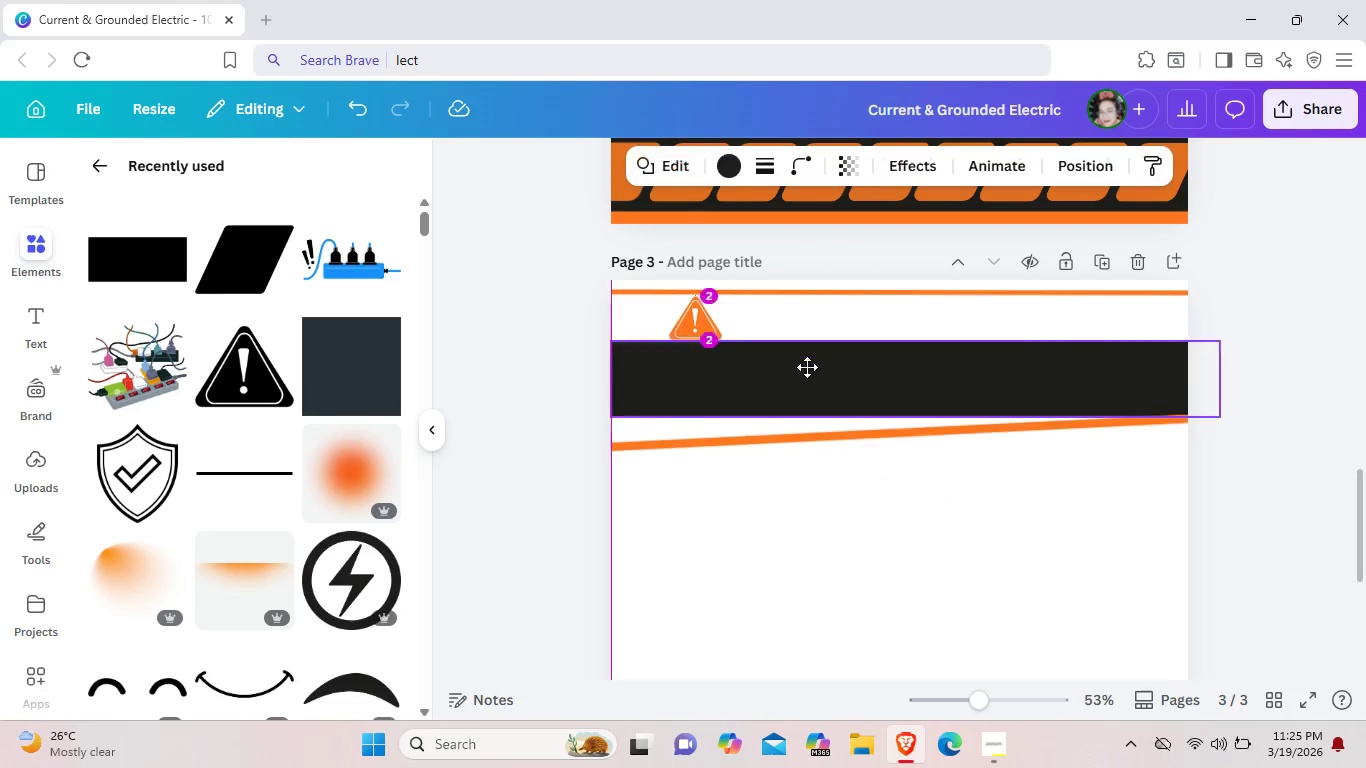 
left_click_drag(start_coordinate=[802, 416], to_coordinate=[802, 327])
 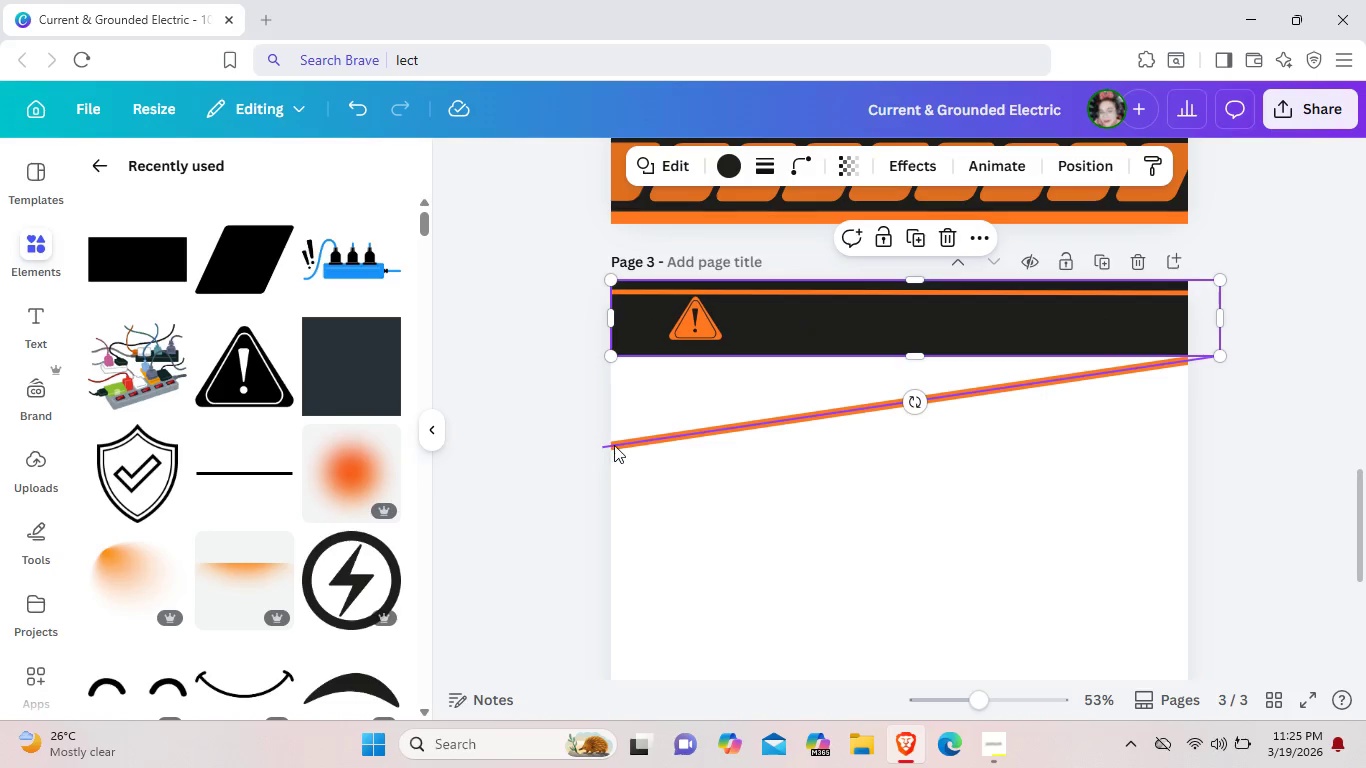 
left_click_drag(start_coordinate=[622, 443], to_coordinate=[623, 454])
 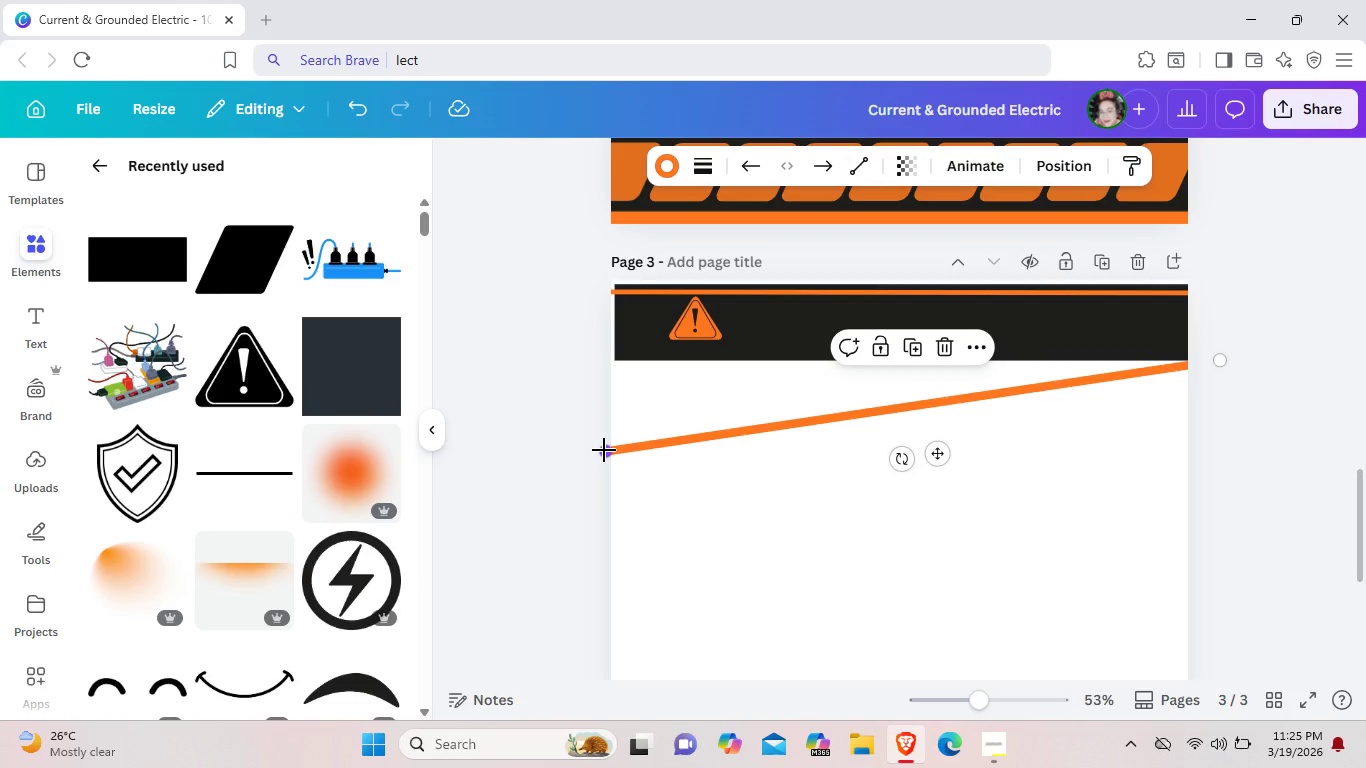 
hold_key(key=ControlLeft, duration=1.51)
left_click_drag(start_coordinate=[604, 450], to_coordinate=[612, 360])
 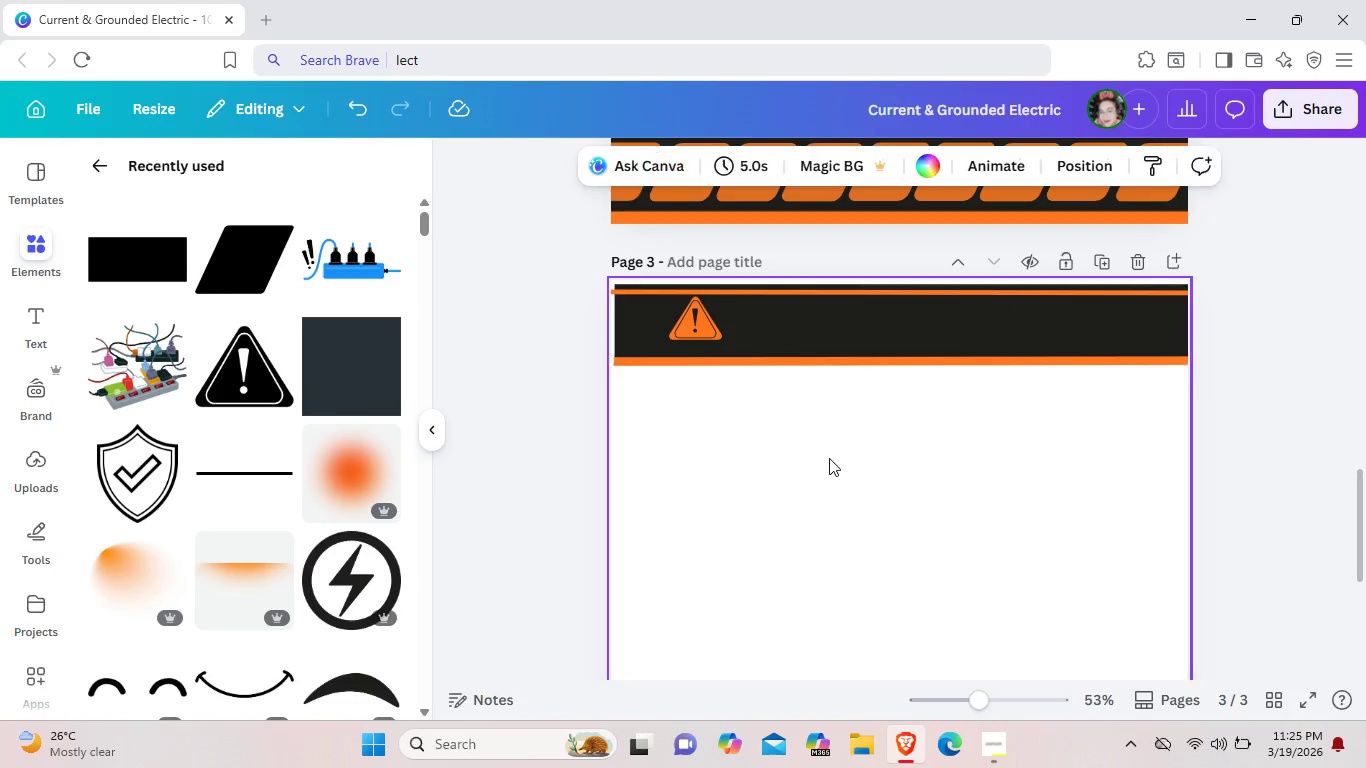 
hold_key(key=ControlLeft, duration=0.88)
 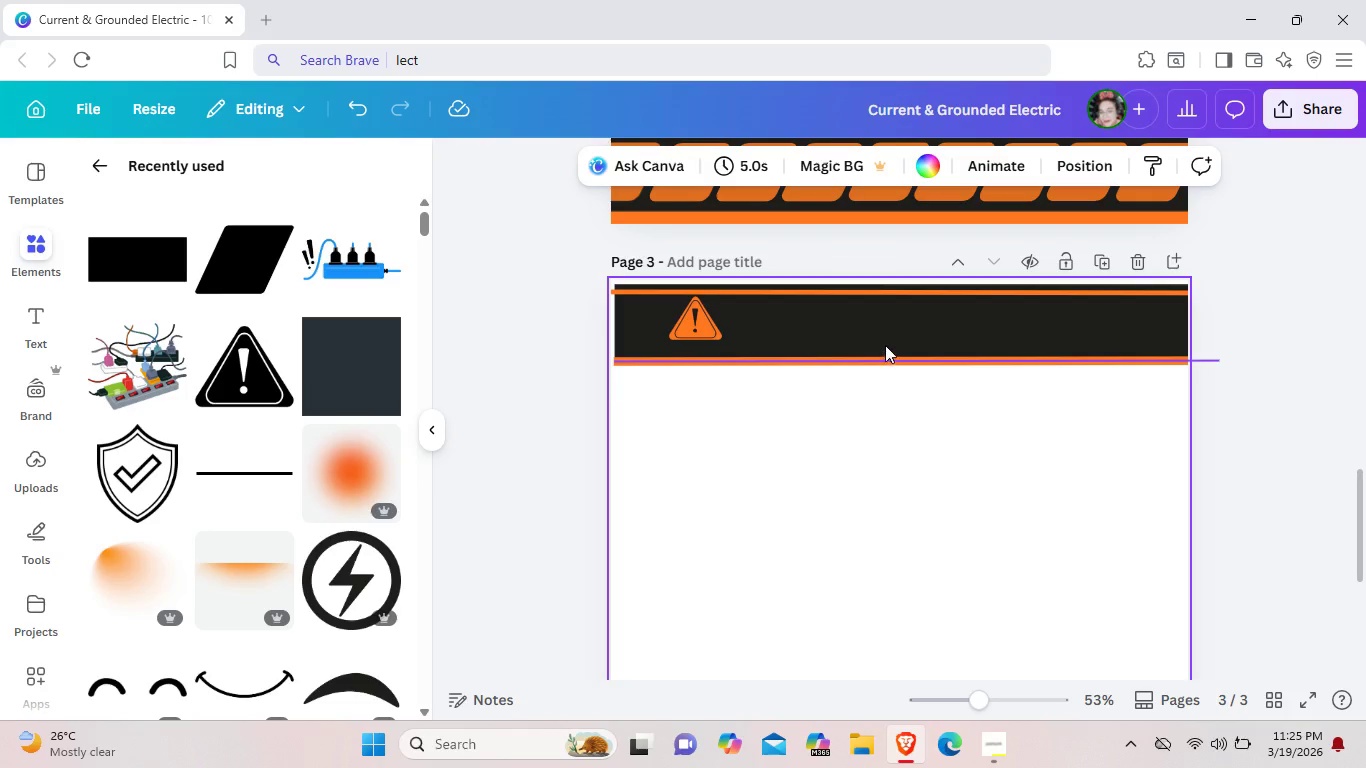 
left_click([891, 324])
 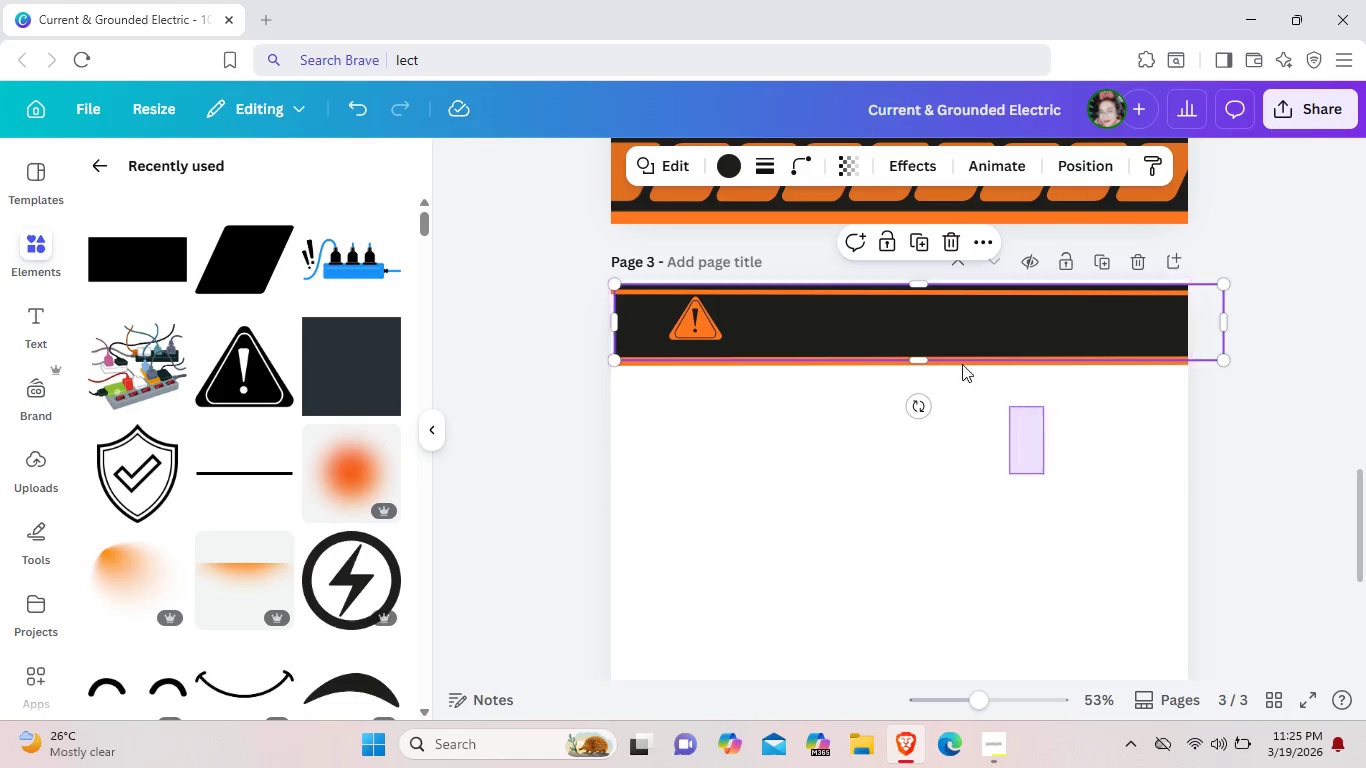 
left_click_drag(start_coordinate=[1044, 474], to_coordinate=[904, 285])
 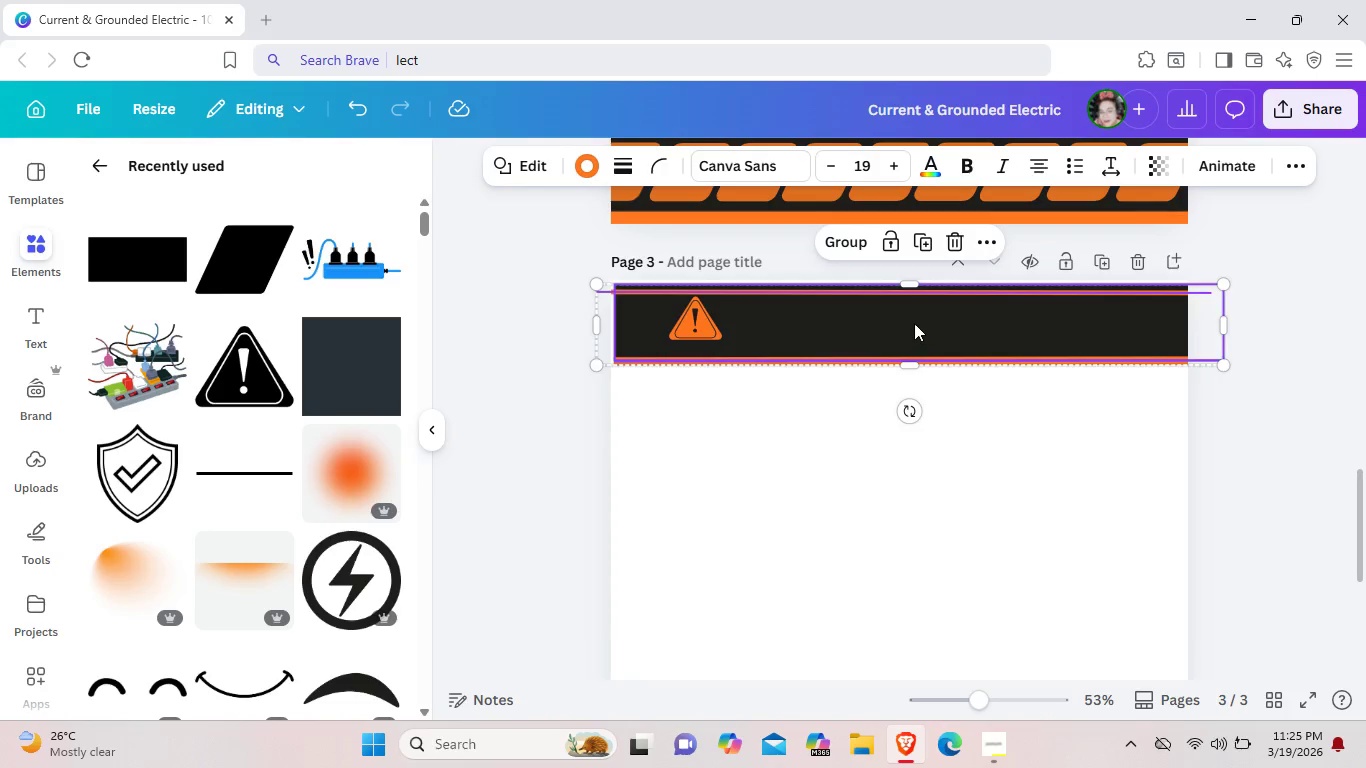 
left_click_drag(start_coordinate=[918, 331], to_coordinate=[912, 320])
 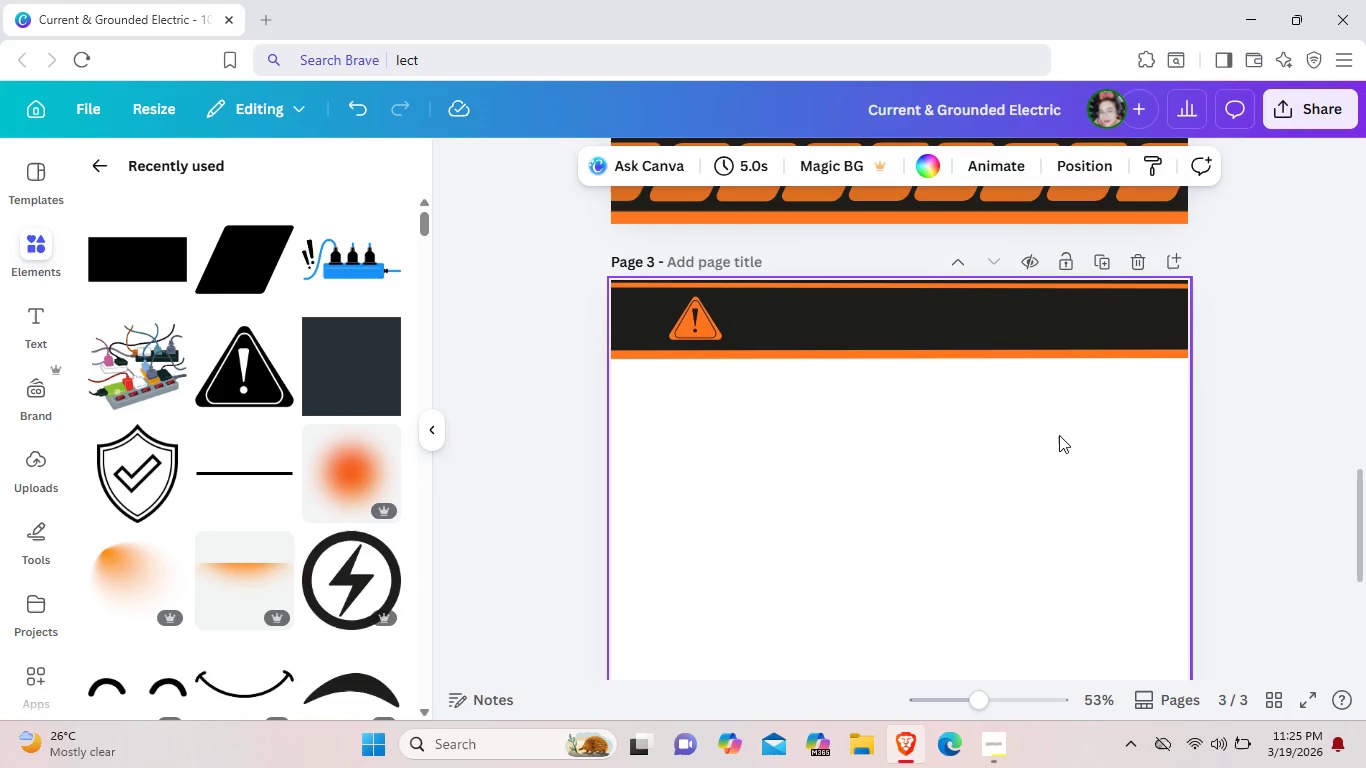 
left_click([1059, 435])
 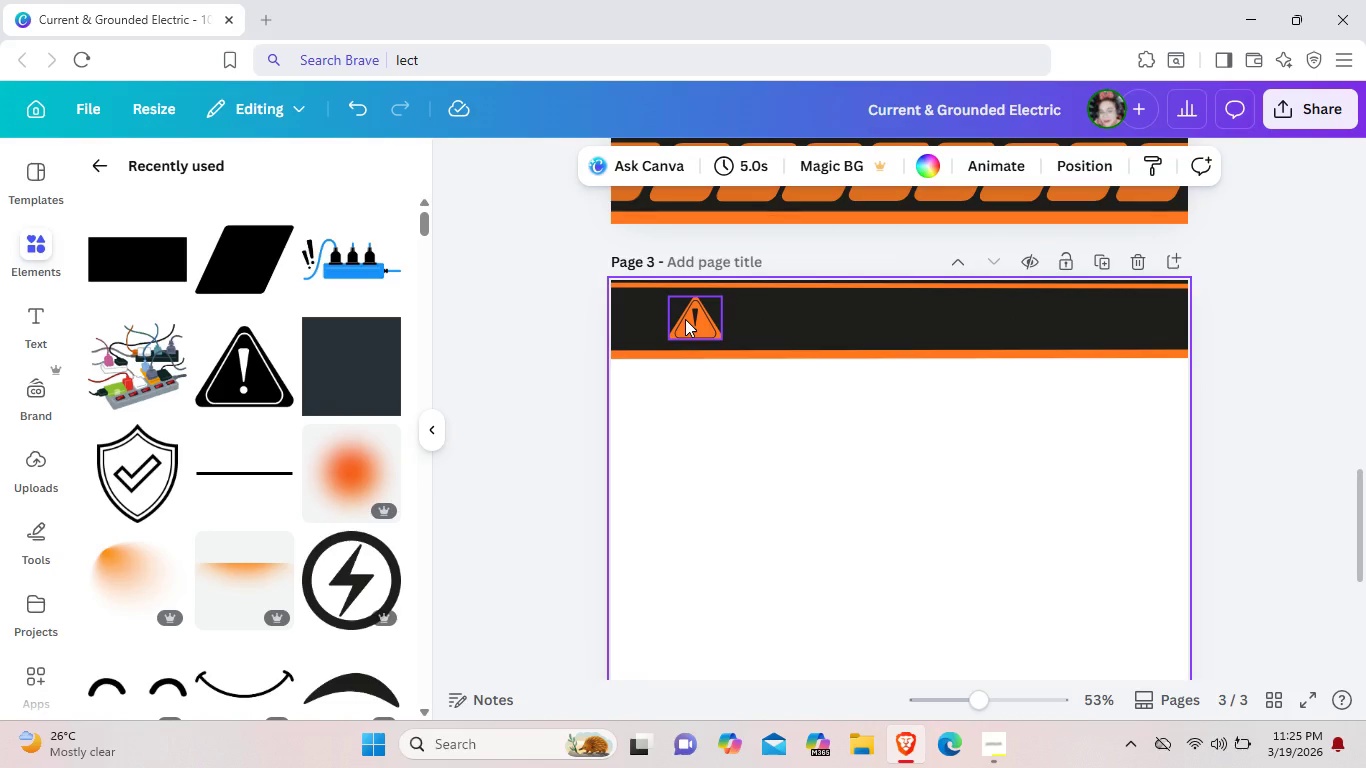 
left_click_drag(start_coordinate=[685, 319], to_coordinate=[648, 321])
 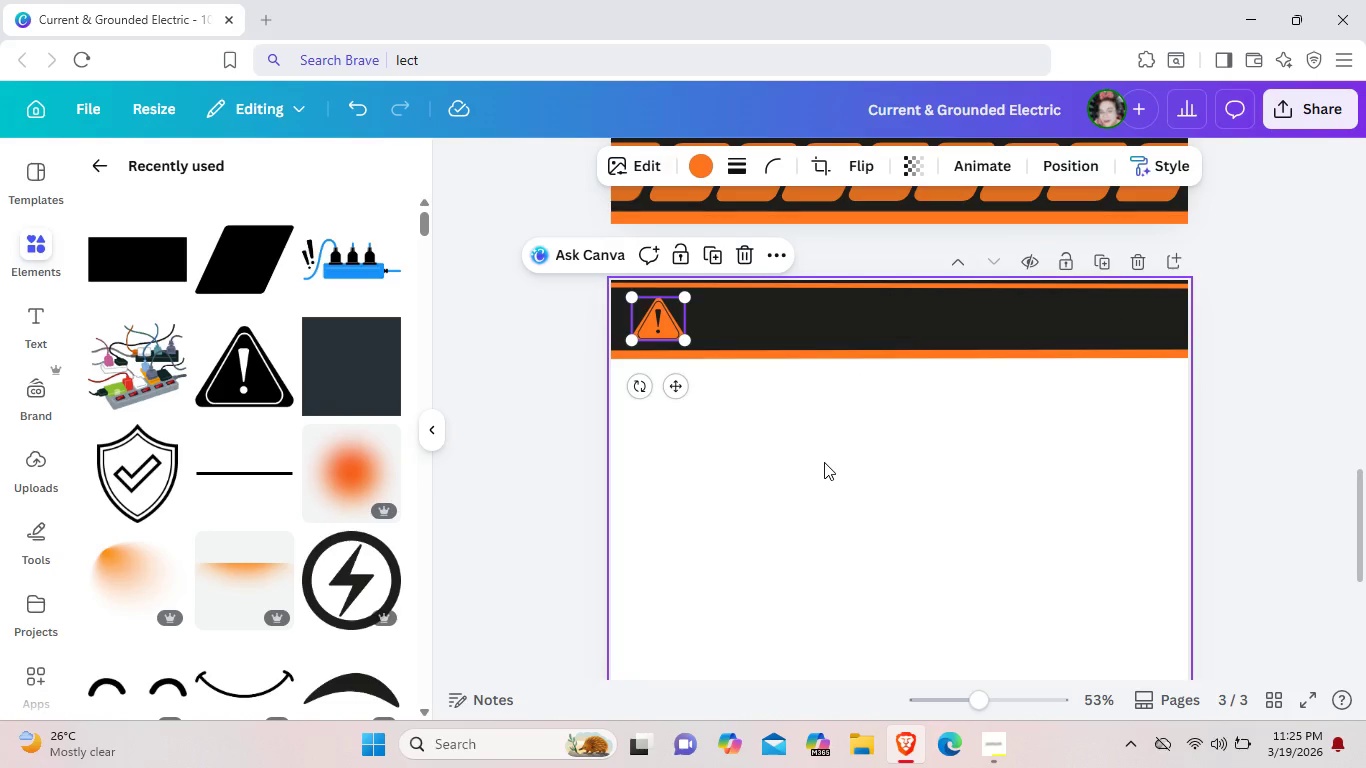 
left_click([824, 462])
 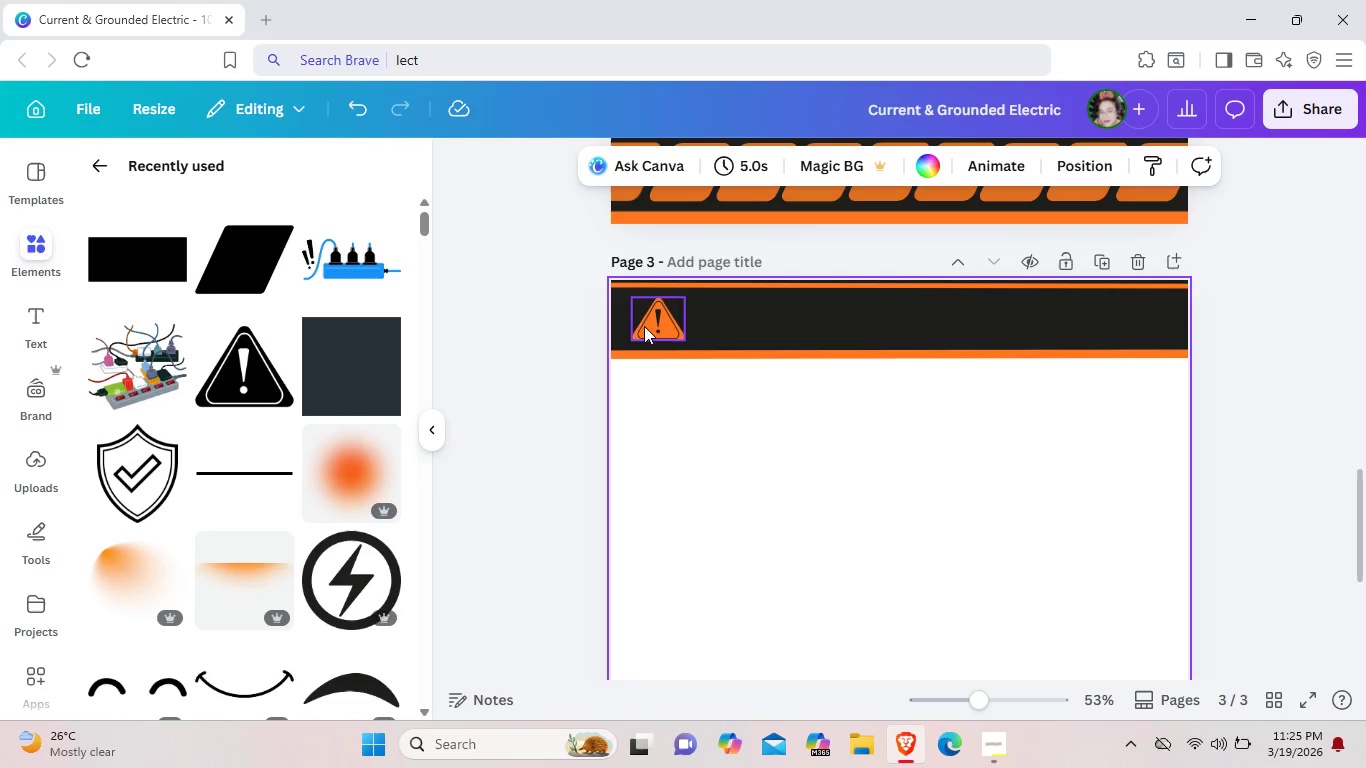 
left_click_drag(start_coordinate=[644, 326], to_coordinate=[671, 324])
 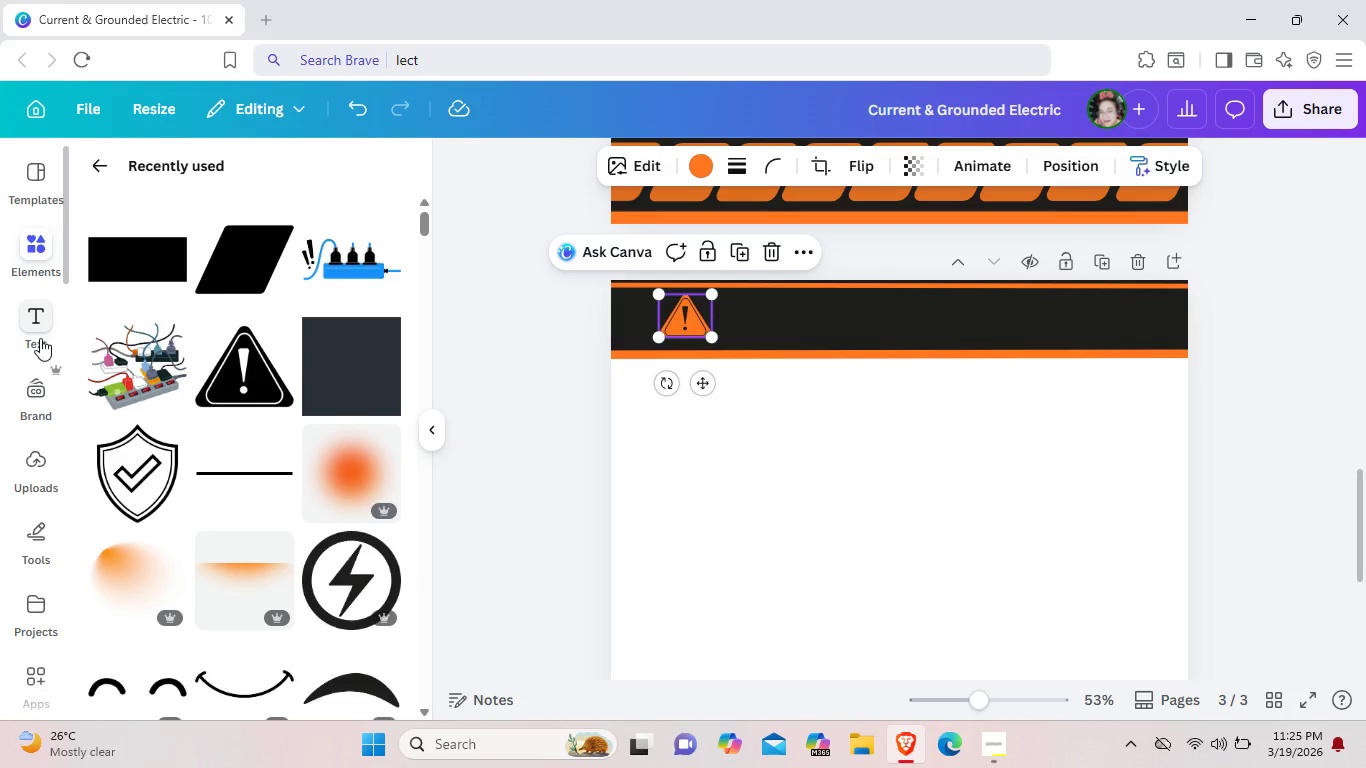 
left_click([40, 338])
 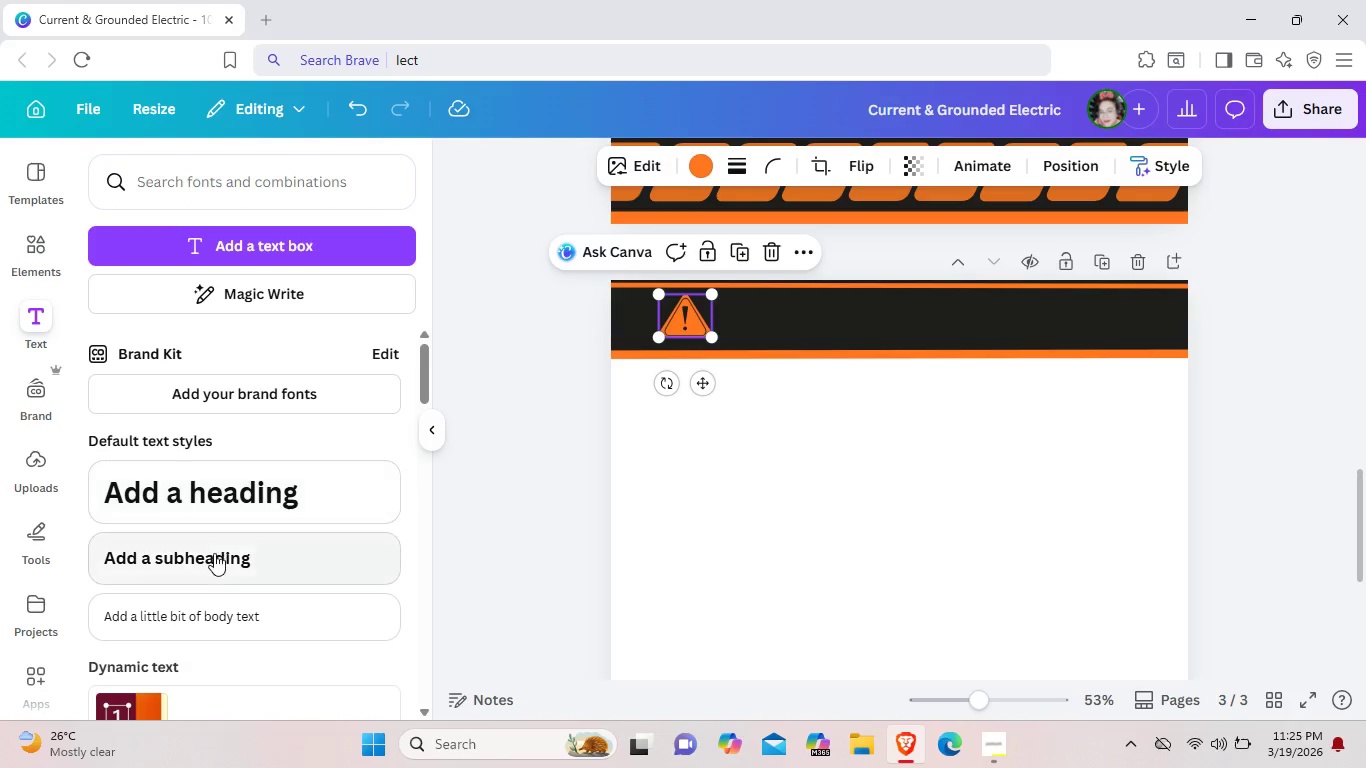 
left_click([214, 561])
 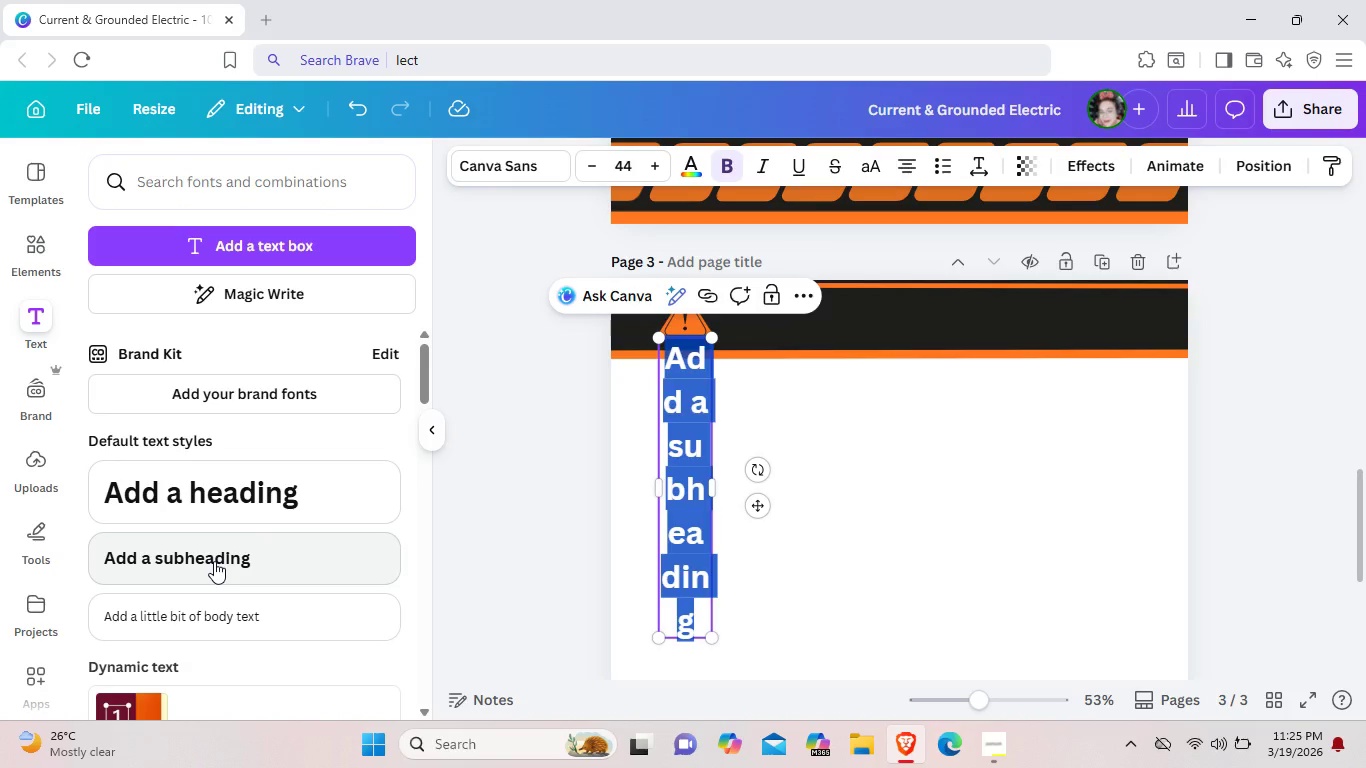 
key(Backspace)
type(TE)
key(Backspace)
type(est   )
 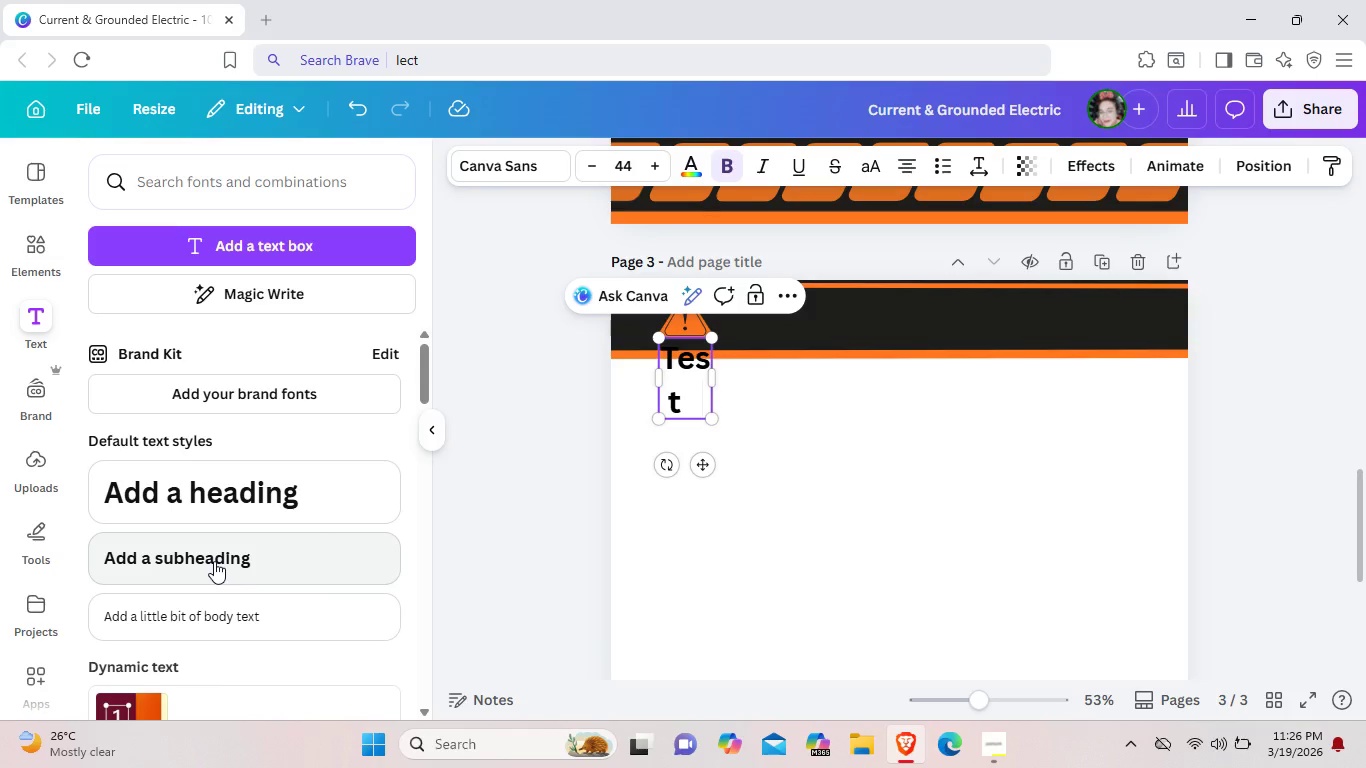 
left_click_drag(start_coordinate=[719, 375], to_coordinate=[880, 404])
 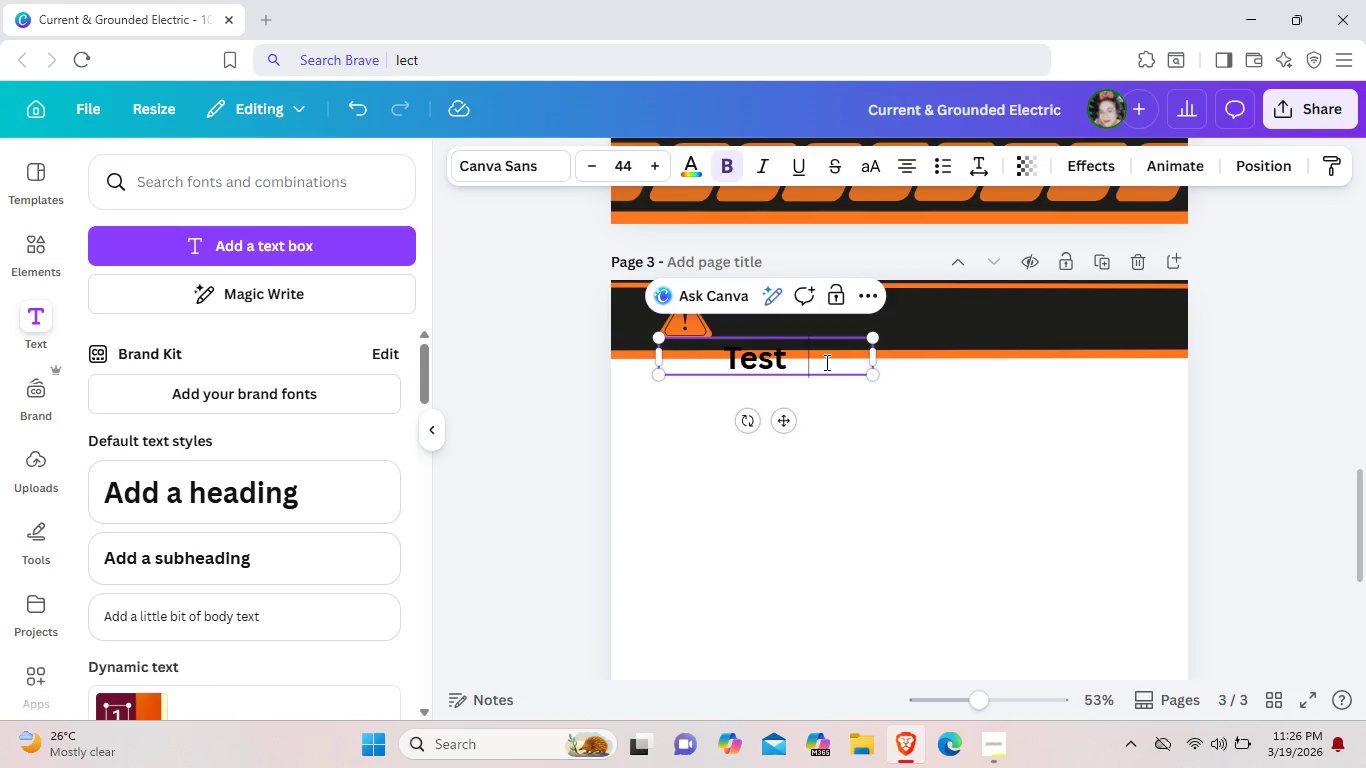 
type(GFCI o)
key(Backspace)
type(Outlets)
 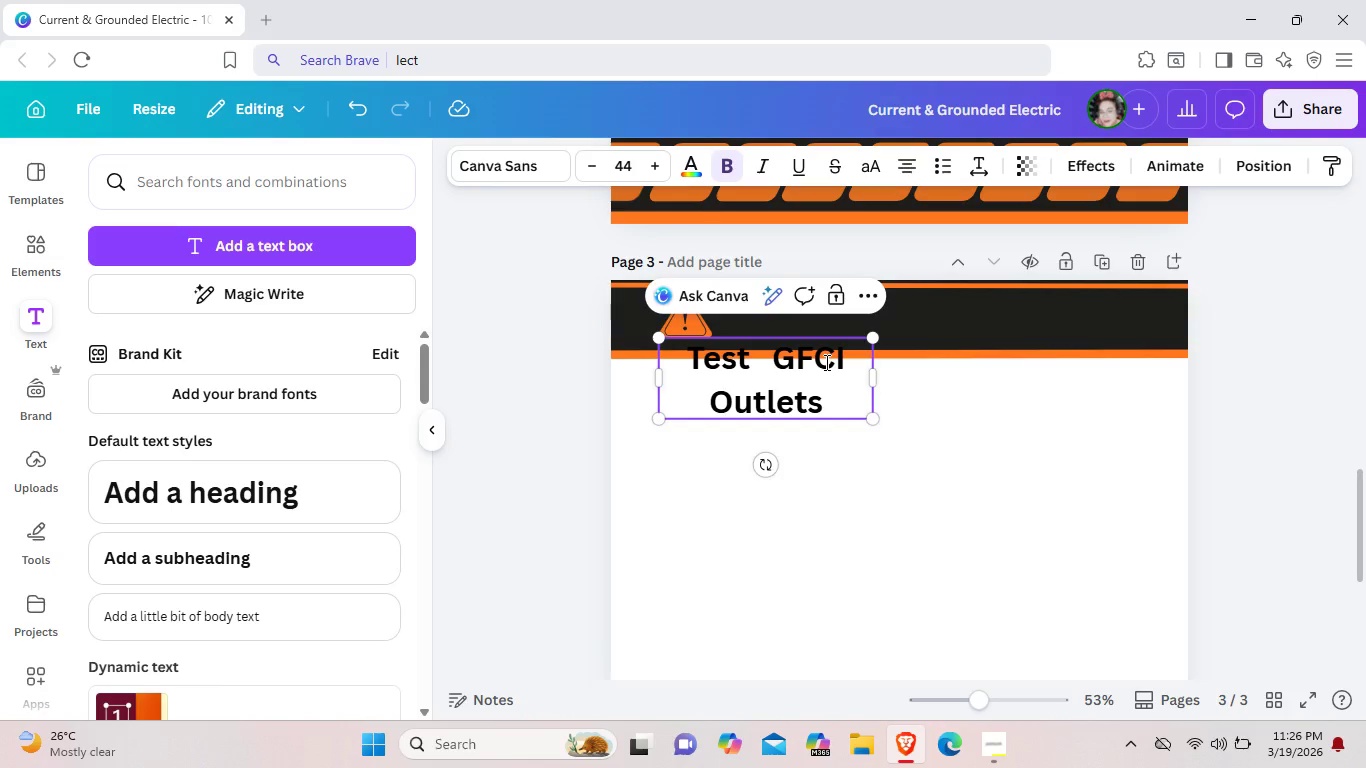 
left_click_drag(start_coordinate=[876, 381], to_coordinate=[1010, 341])
 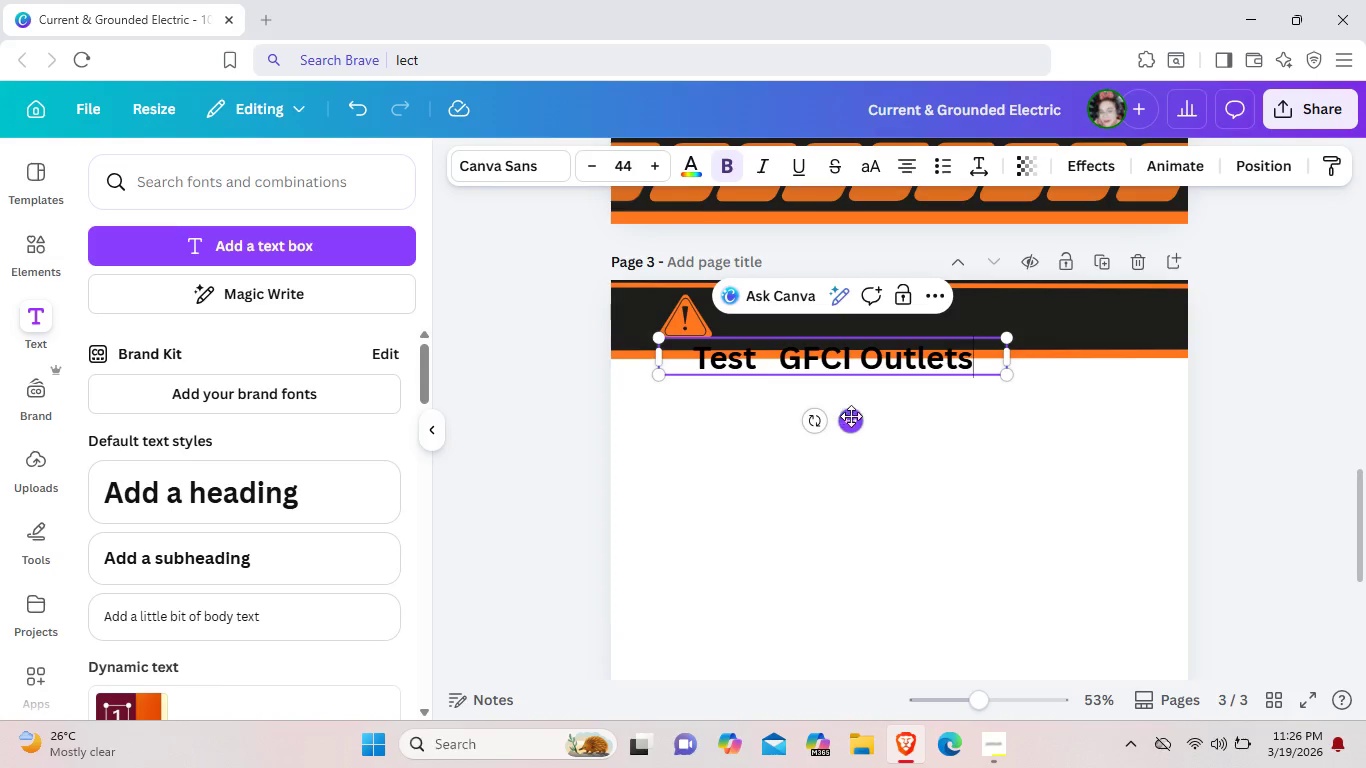 
left_click_drag(start_coordinate=[852, 417], to_coordinate=[924, 413])
 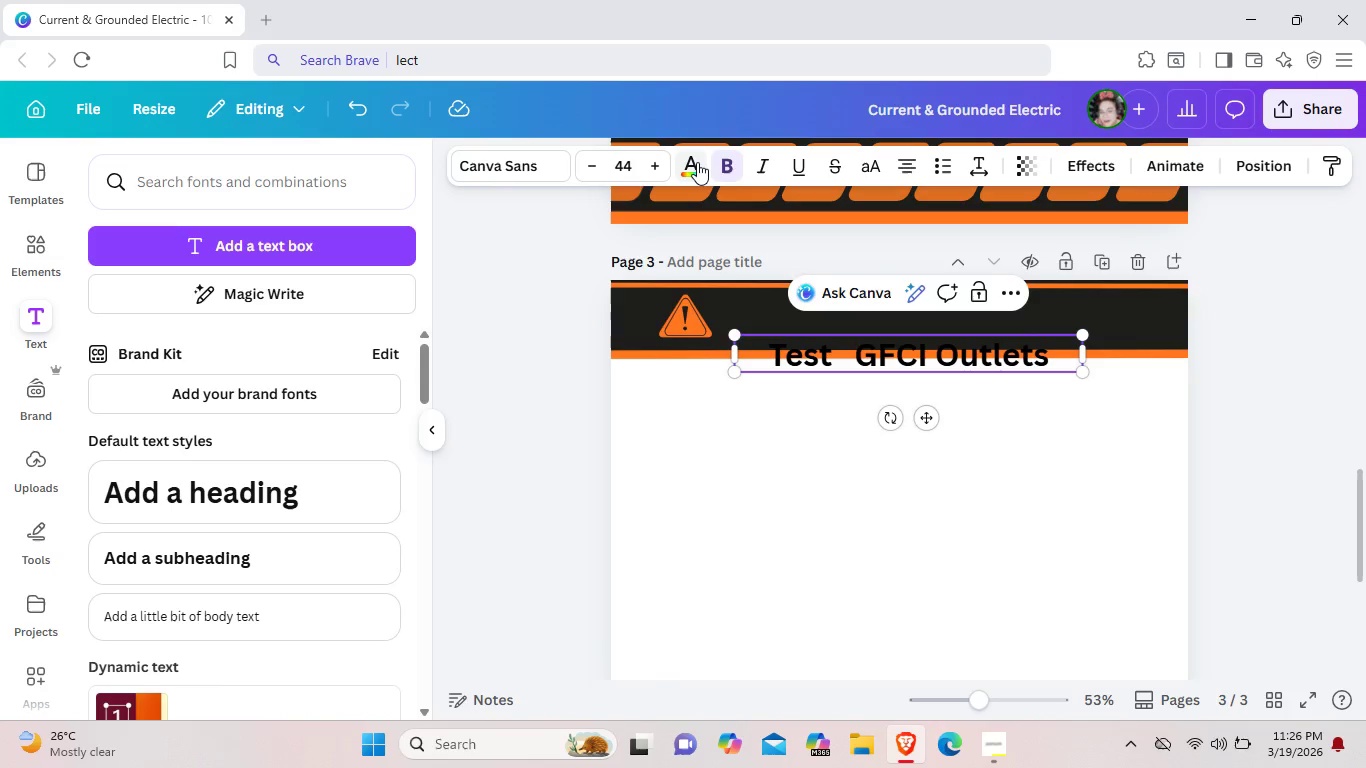 
left_click([697, 162])
 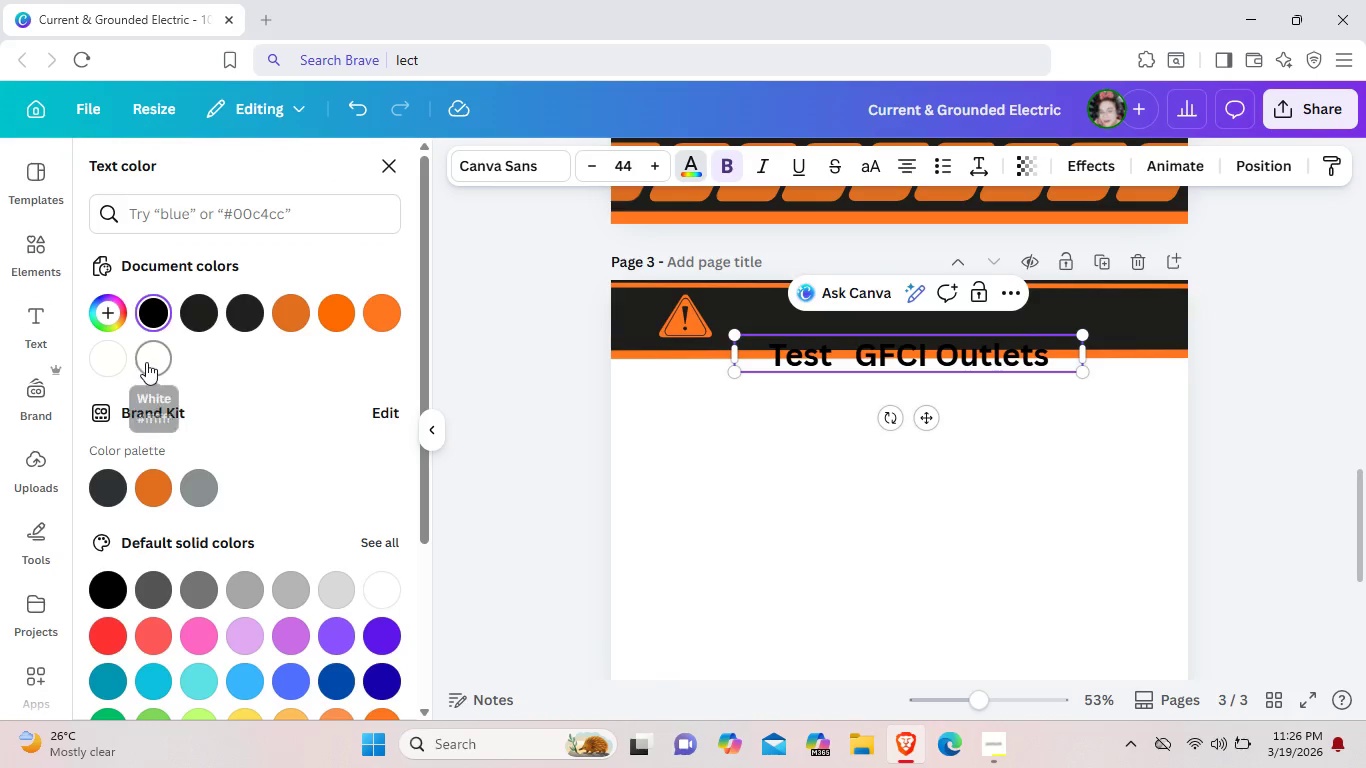 
left_click([147, 361])
 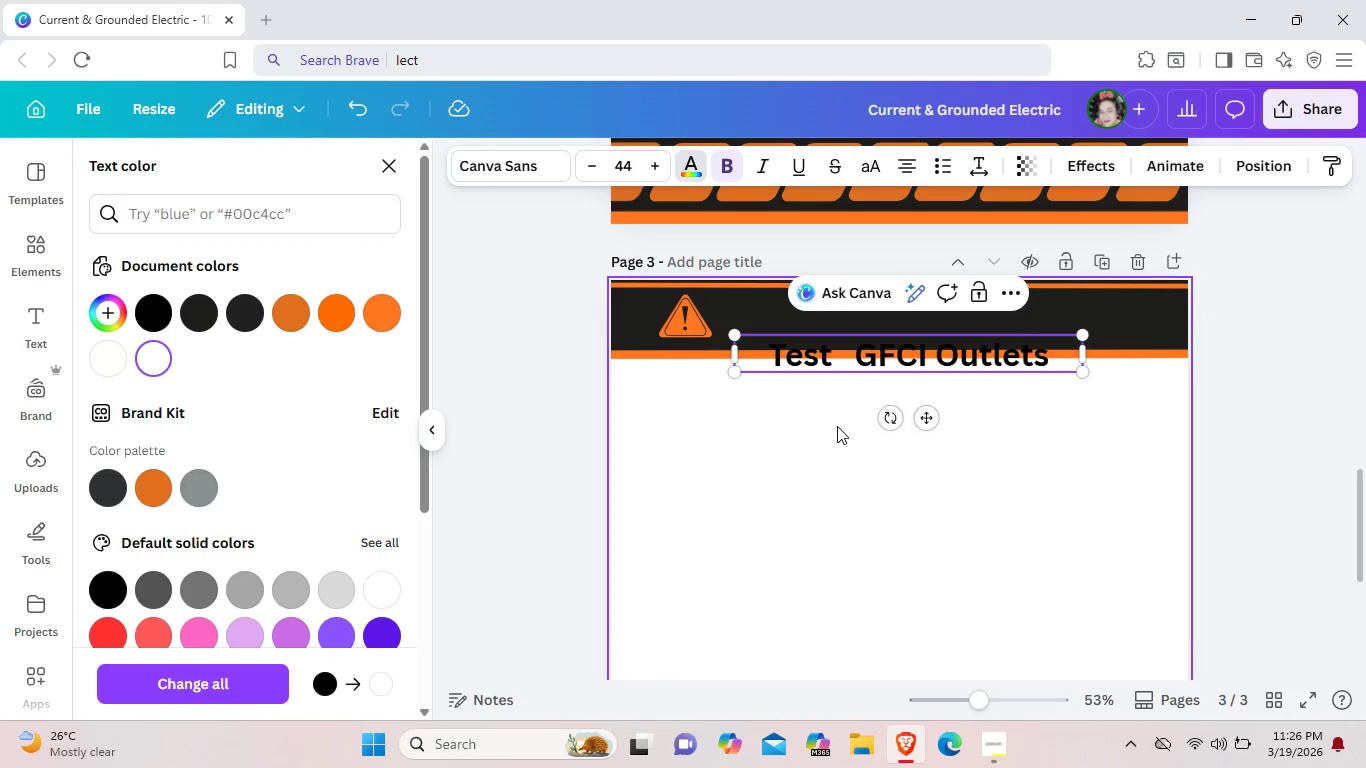 
left_click([835, 432])
 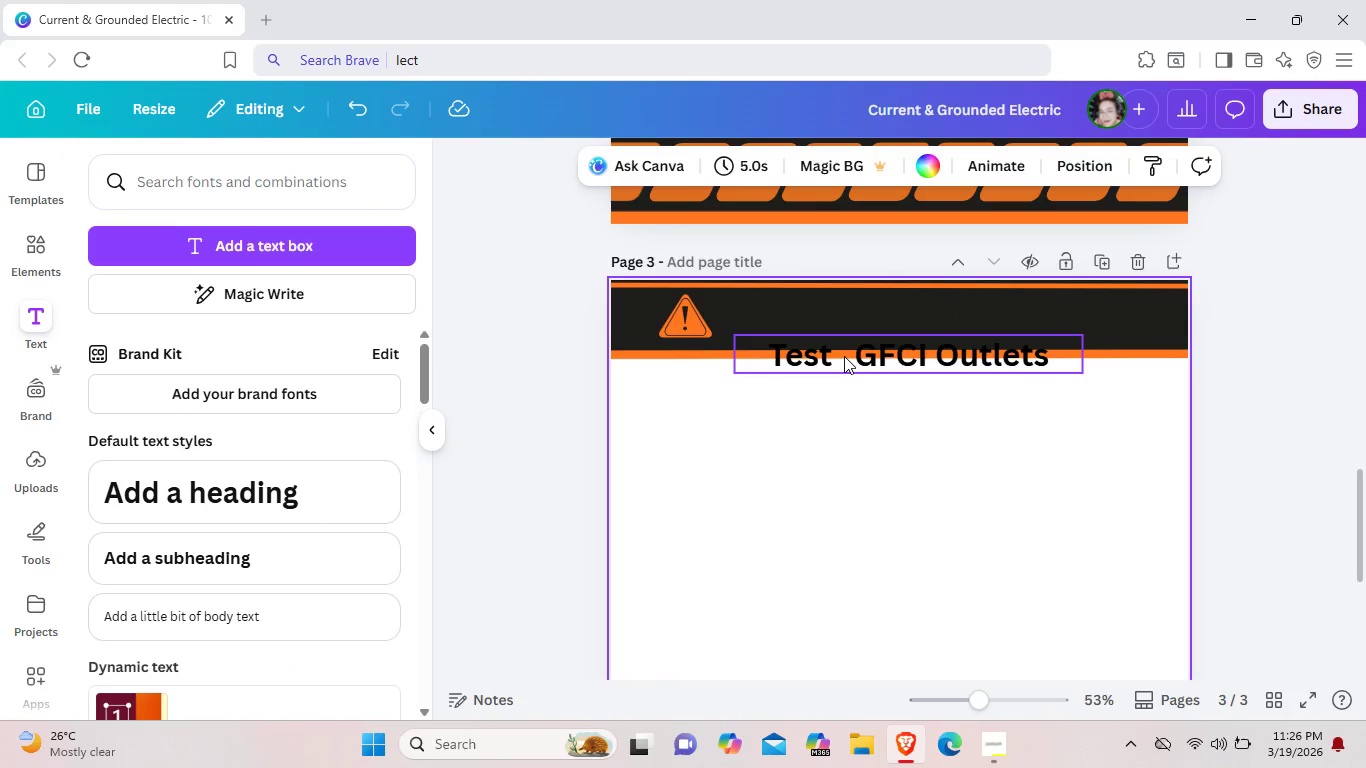 
left_click([844, 356])
 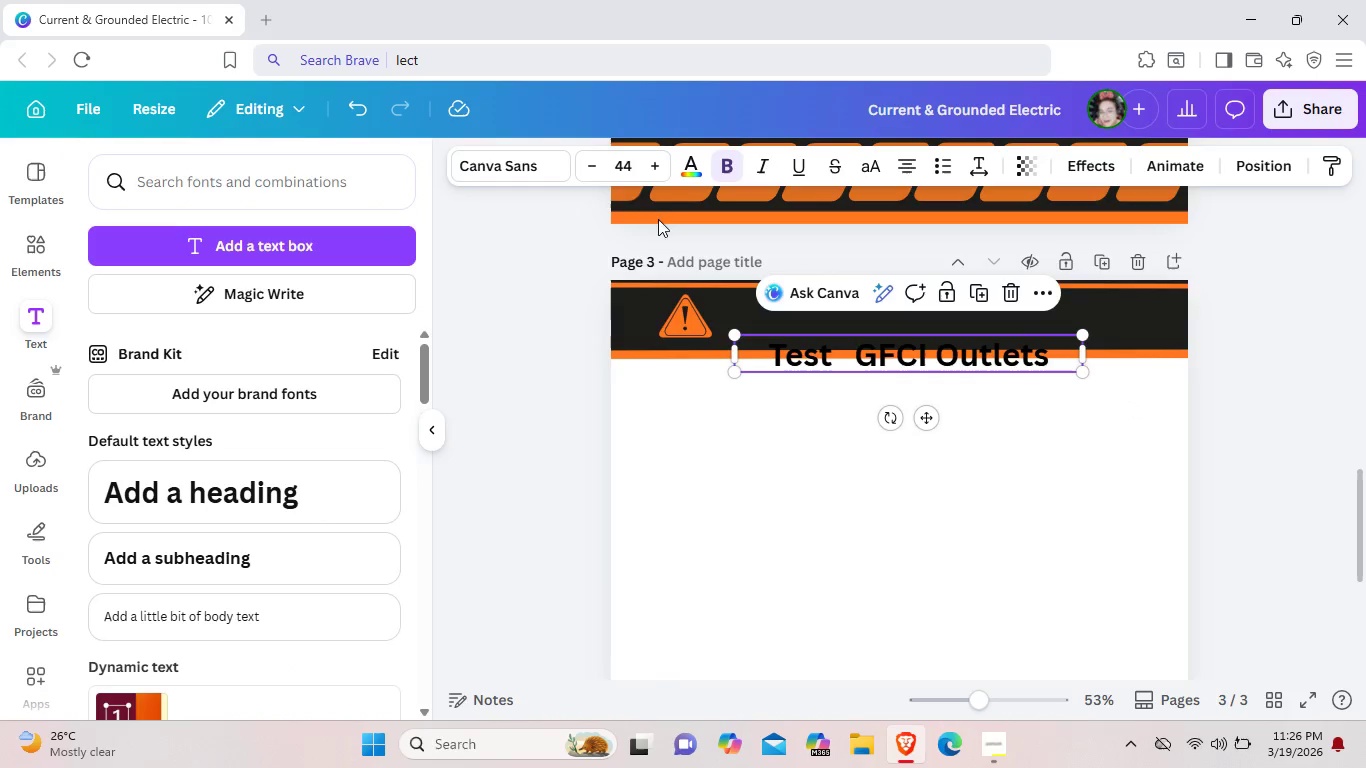 
left_click([693, 172])
 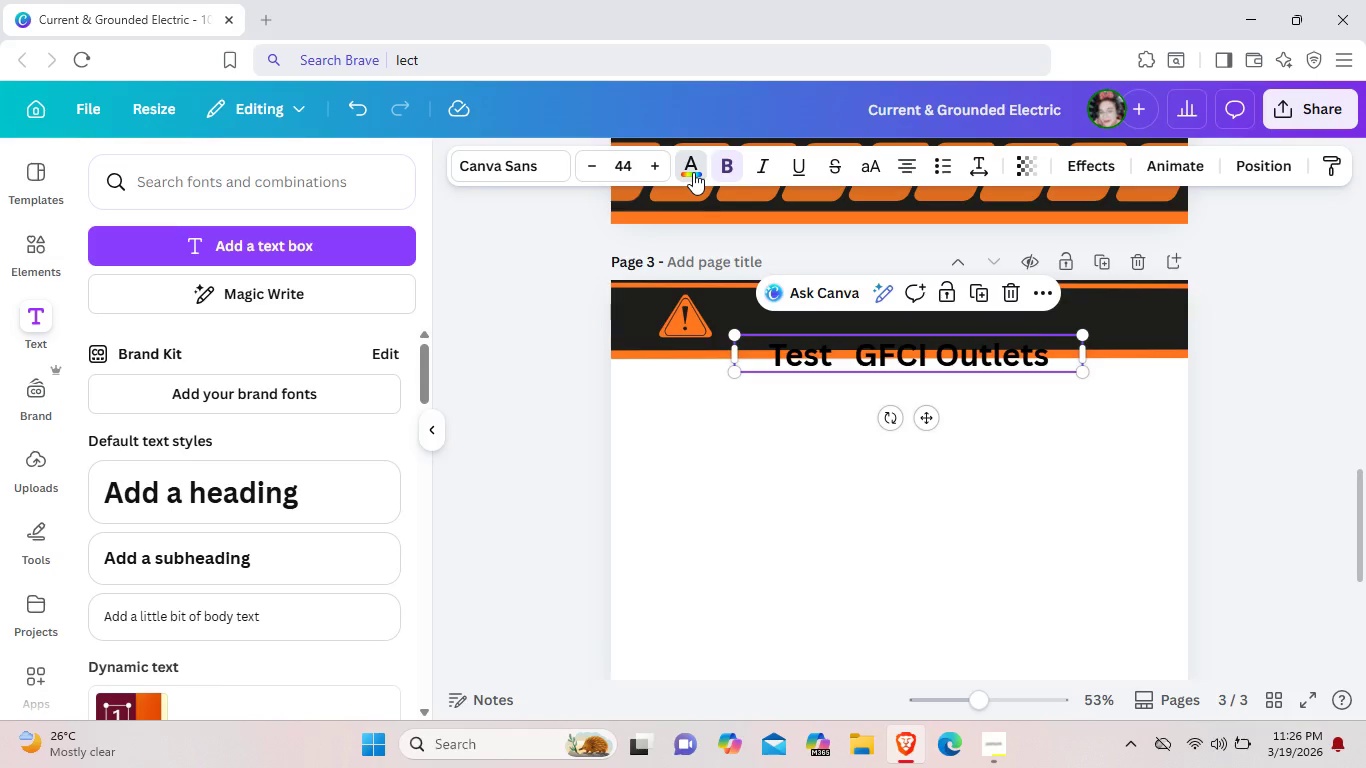 
mouse_move([677, 201])
 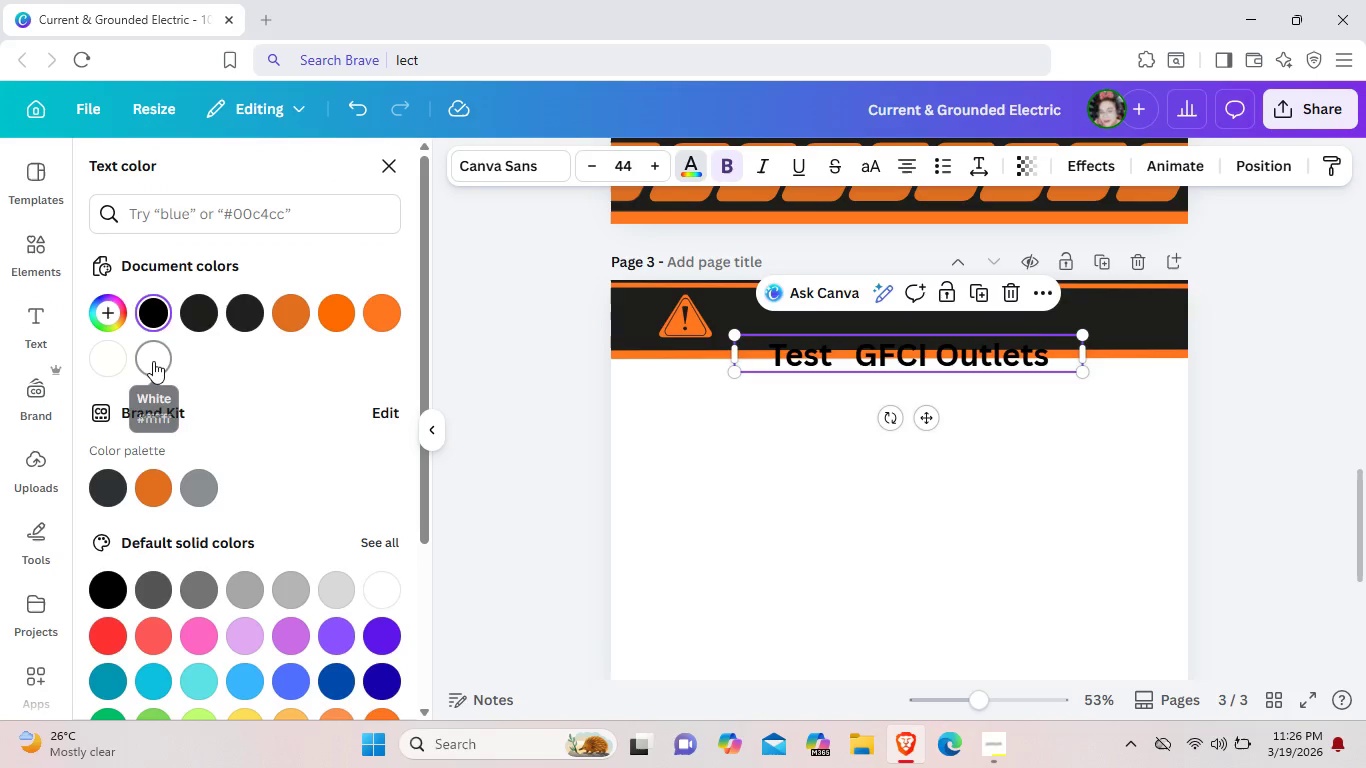 
left_click([153, 361])
 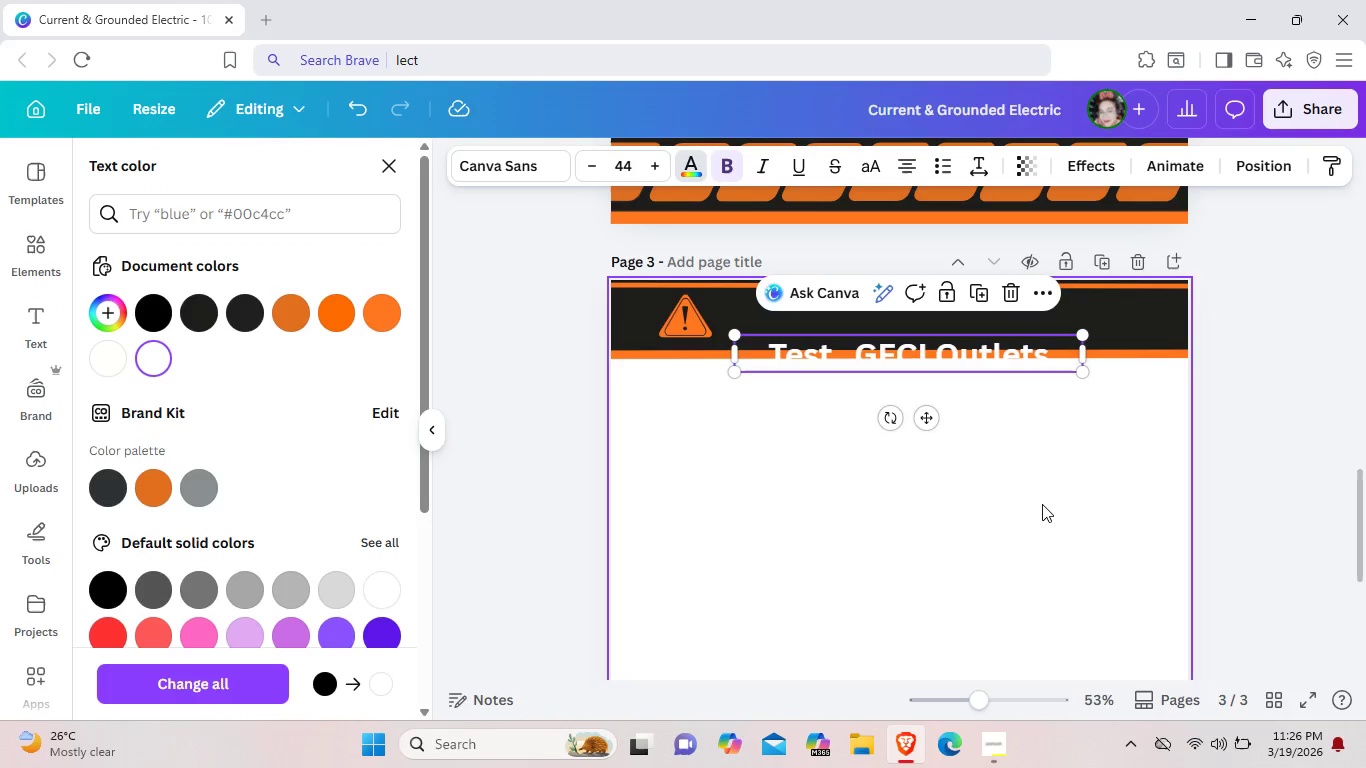 
left_click([1042, 504])
 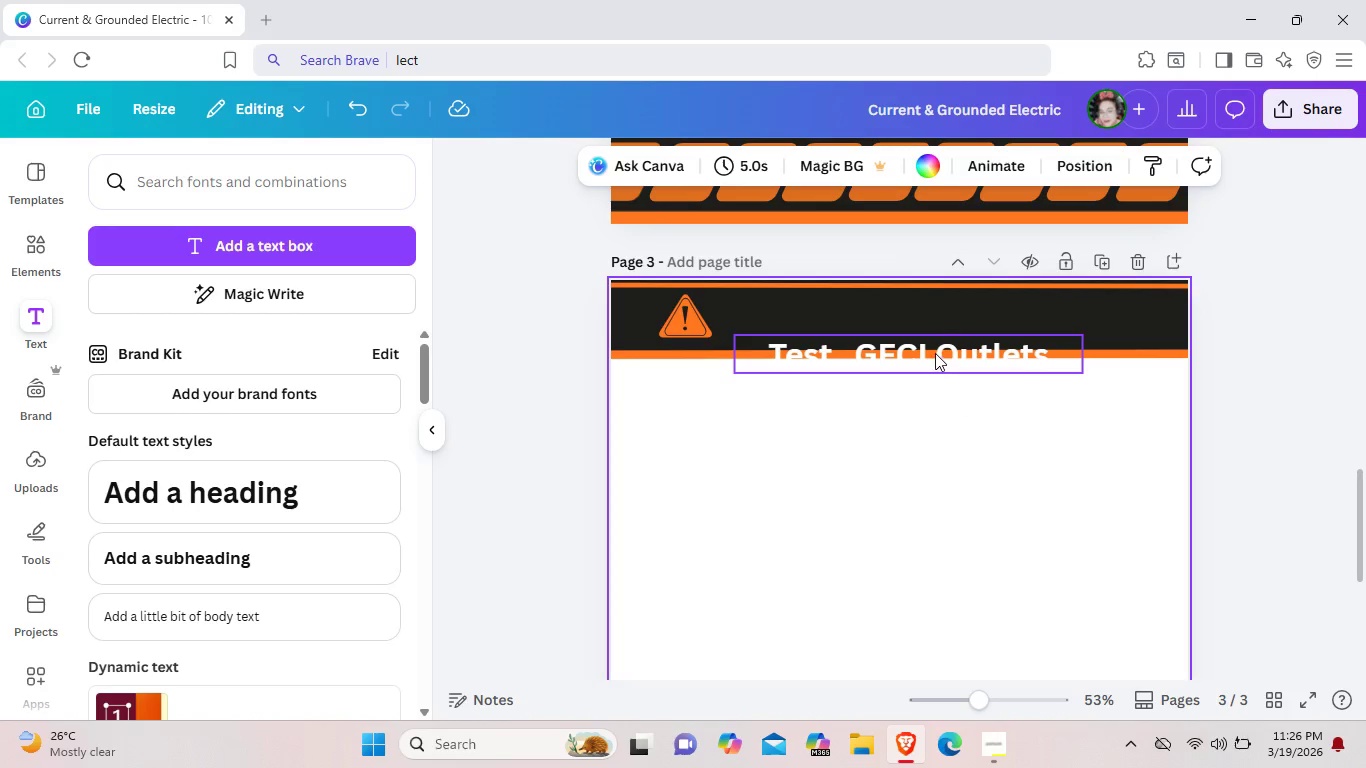 
left_click_drag(start_coordinate=[935, 355], to_coordinate=[937, 320])
 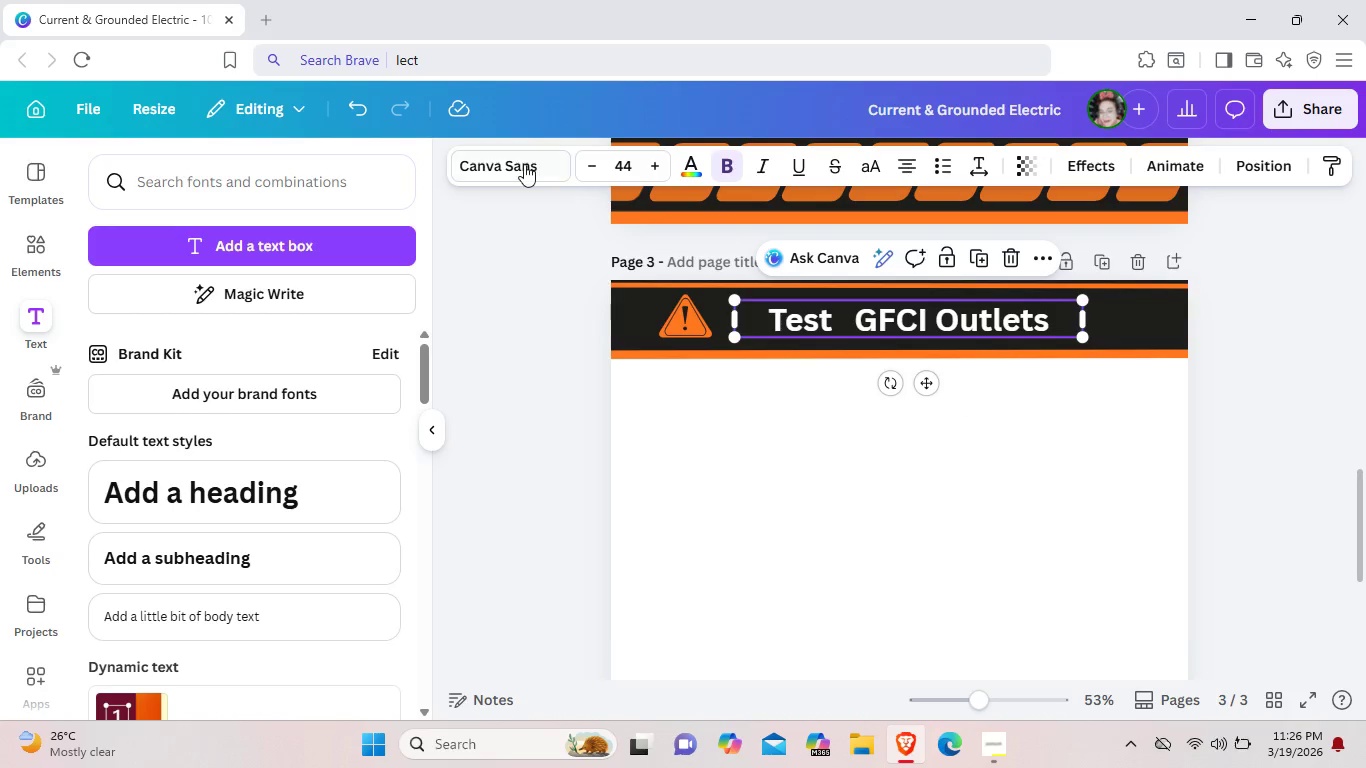 
left_click([524, 164])
 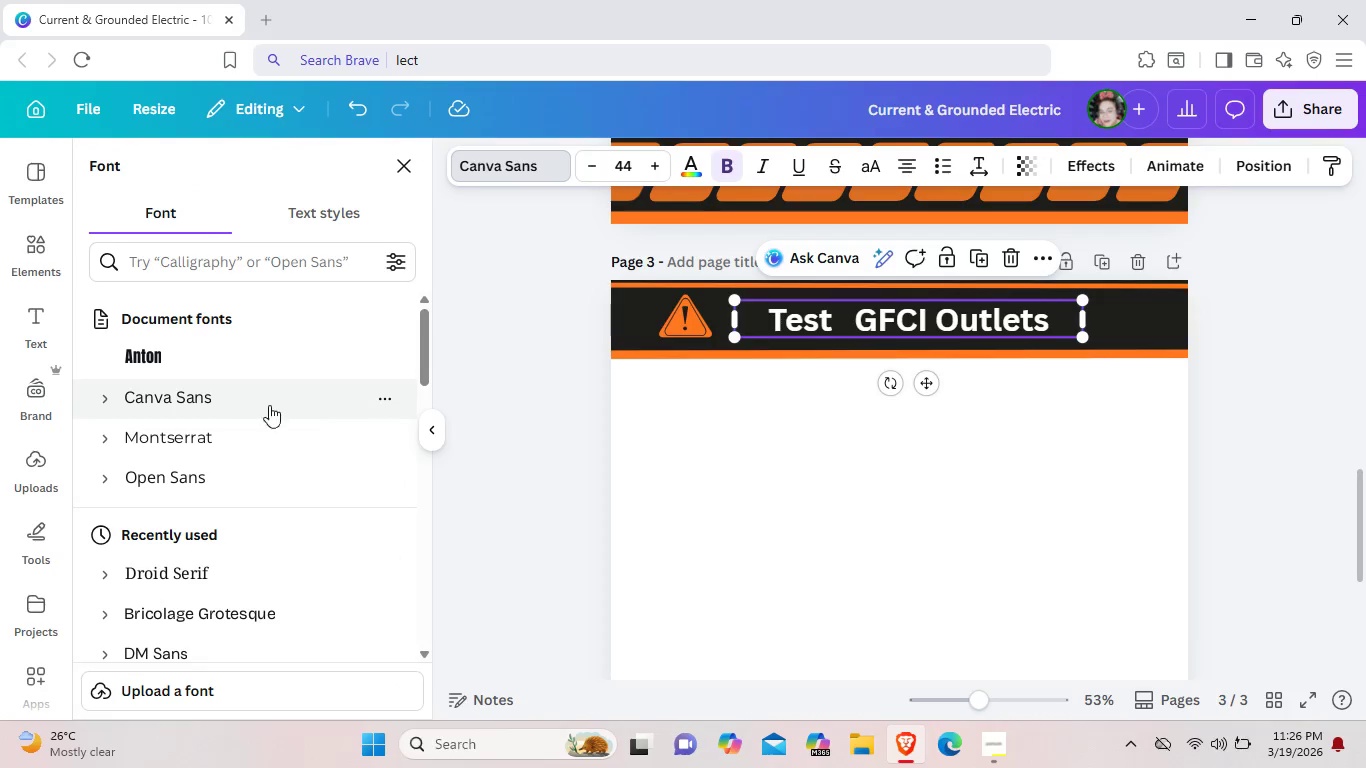 
left_click([264, 430])
 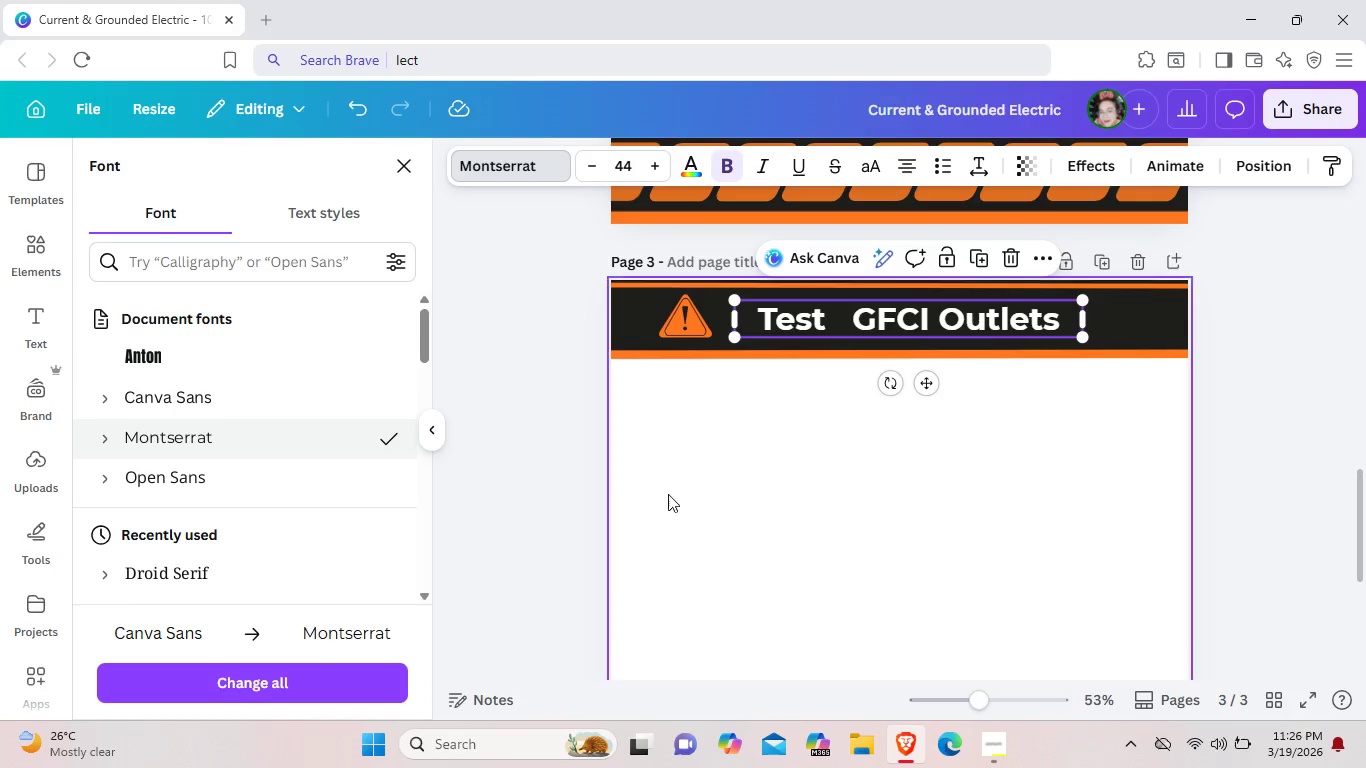 
left_click([705, 497])
 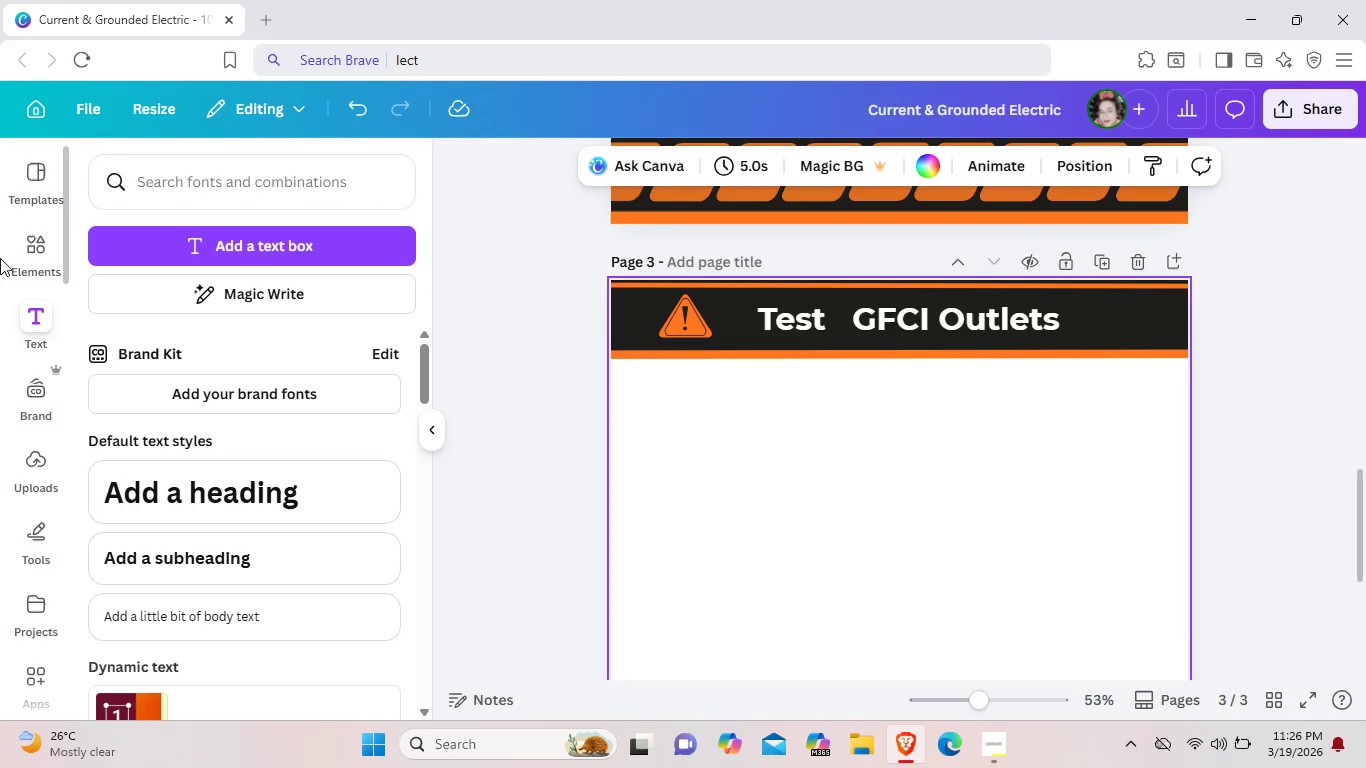 
left_click([35, 251])
 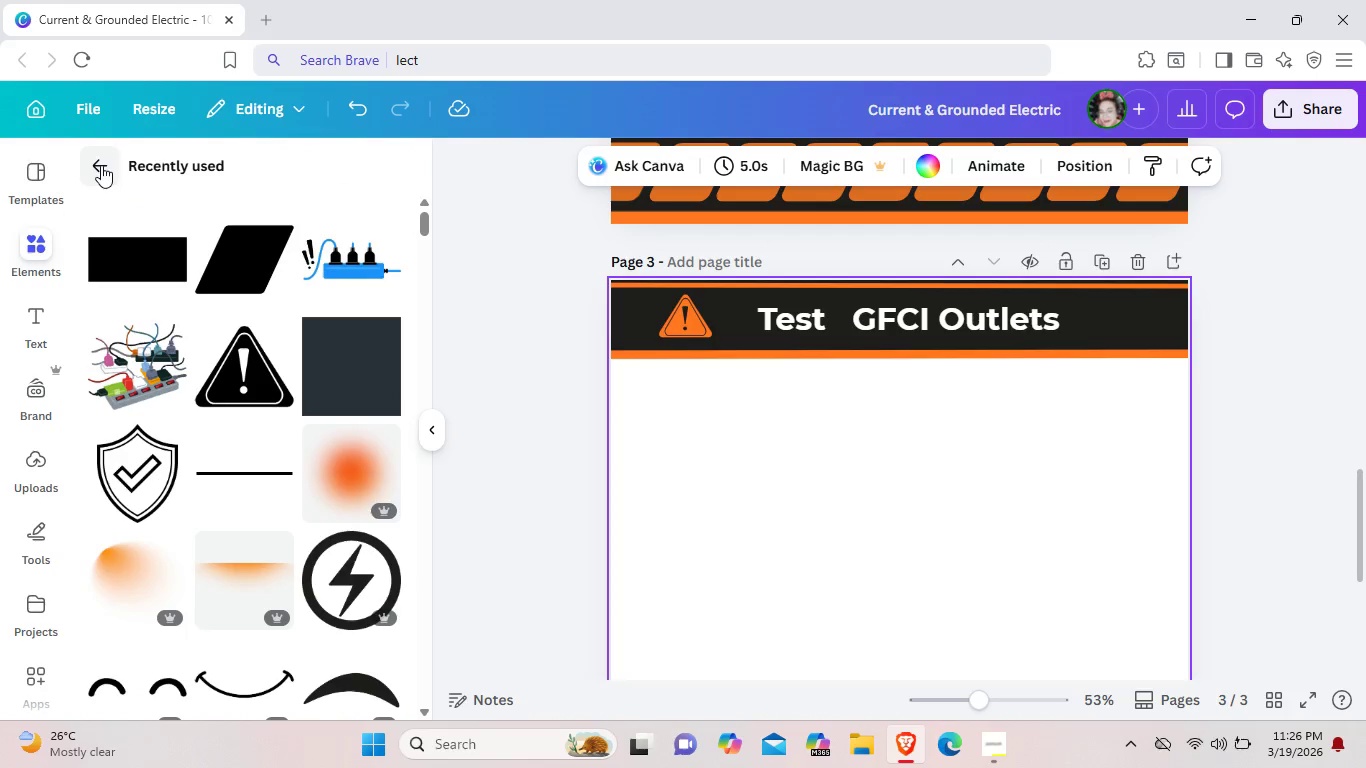 
left_click([101, 165])
 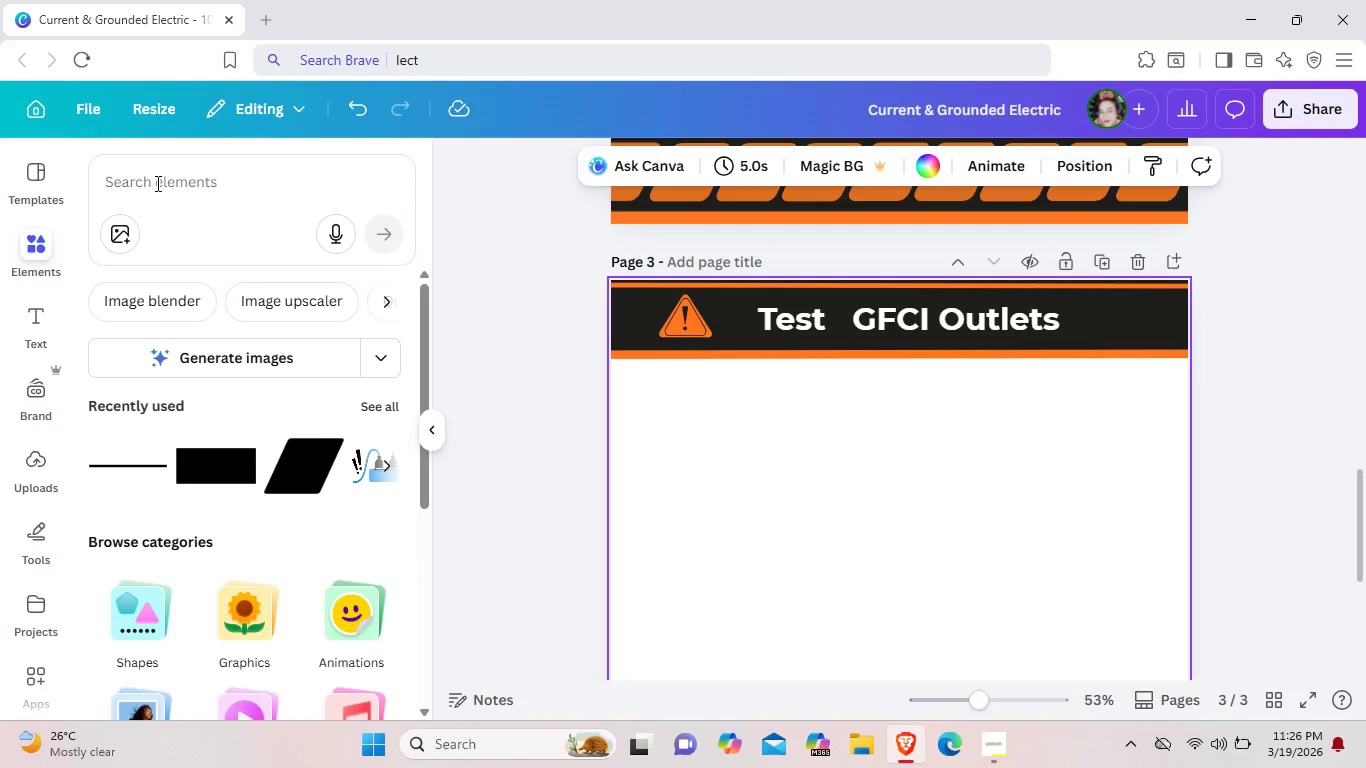 
left_click([156, 183])
 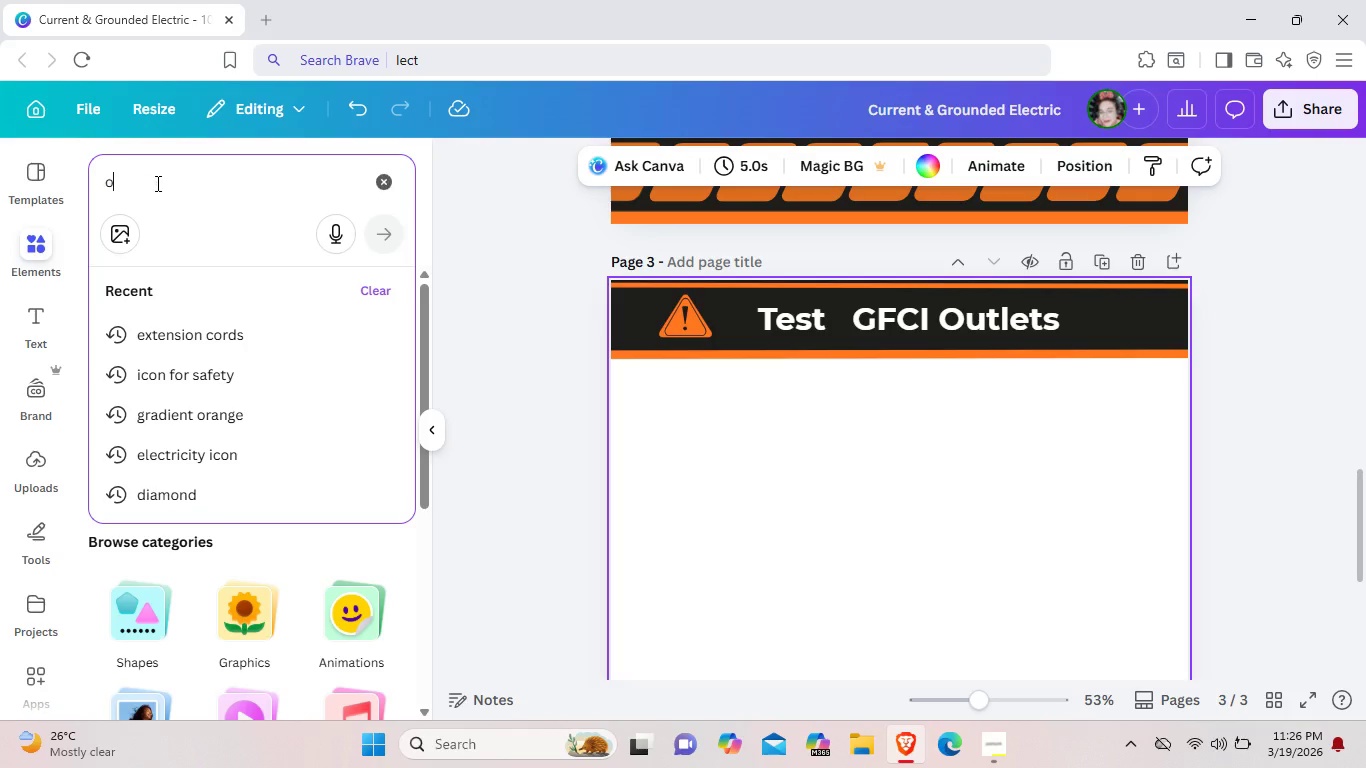 
type(outlets)
 